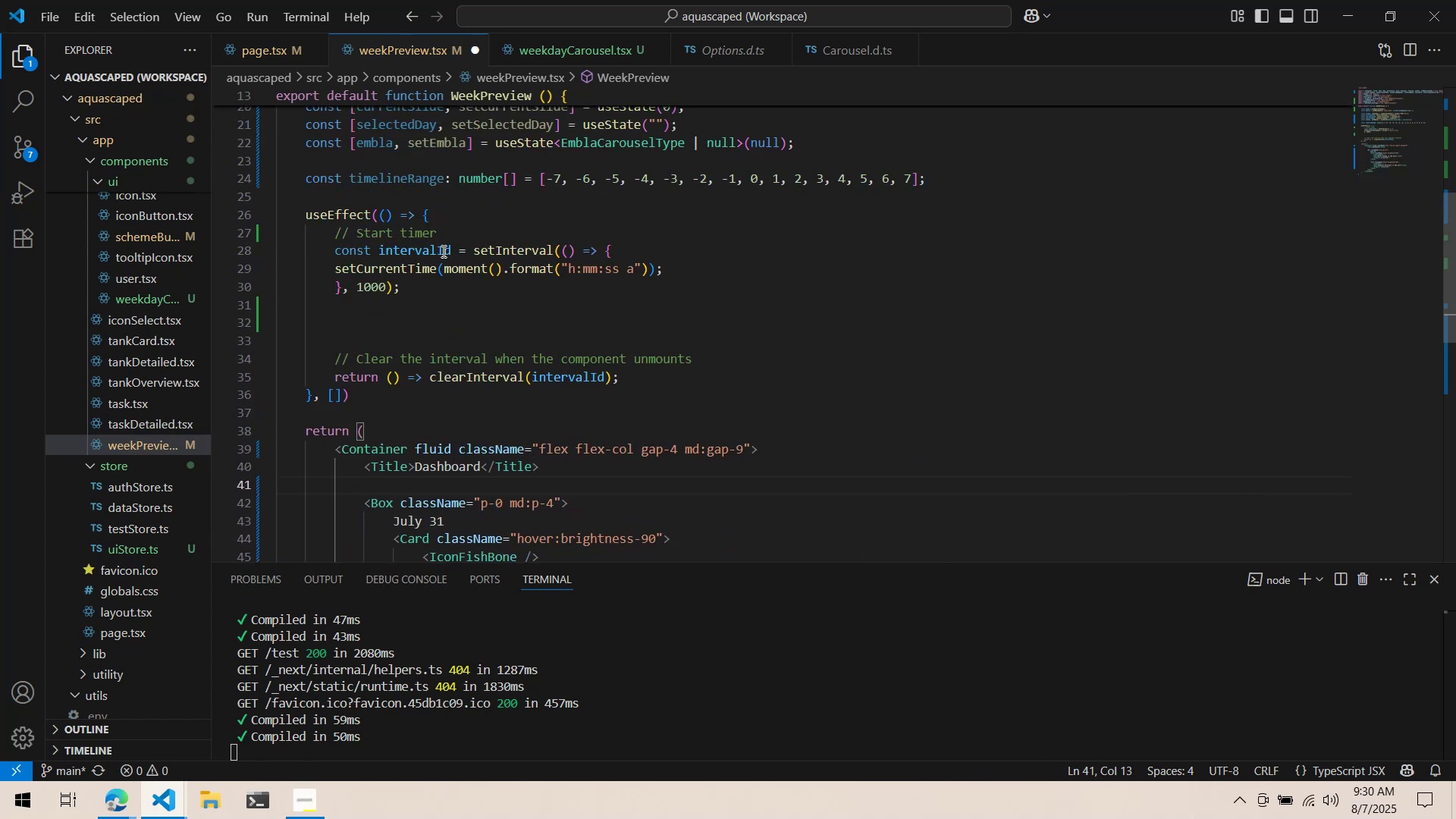 
key(Enter)
 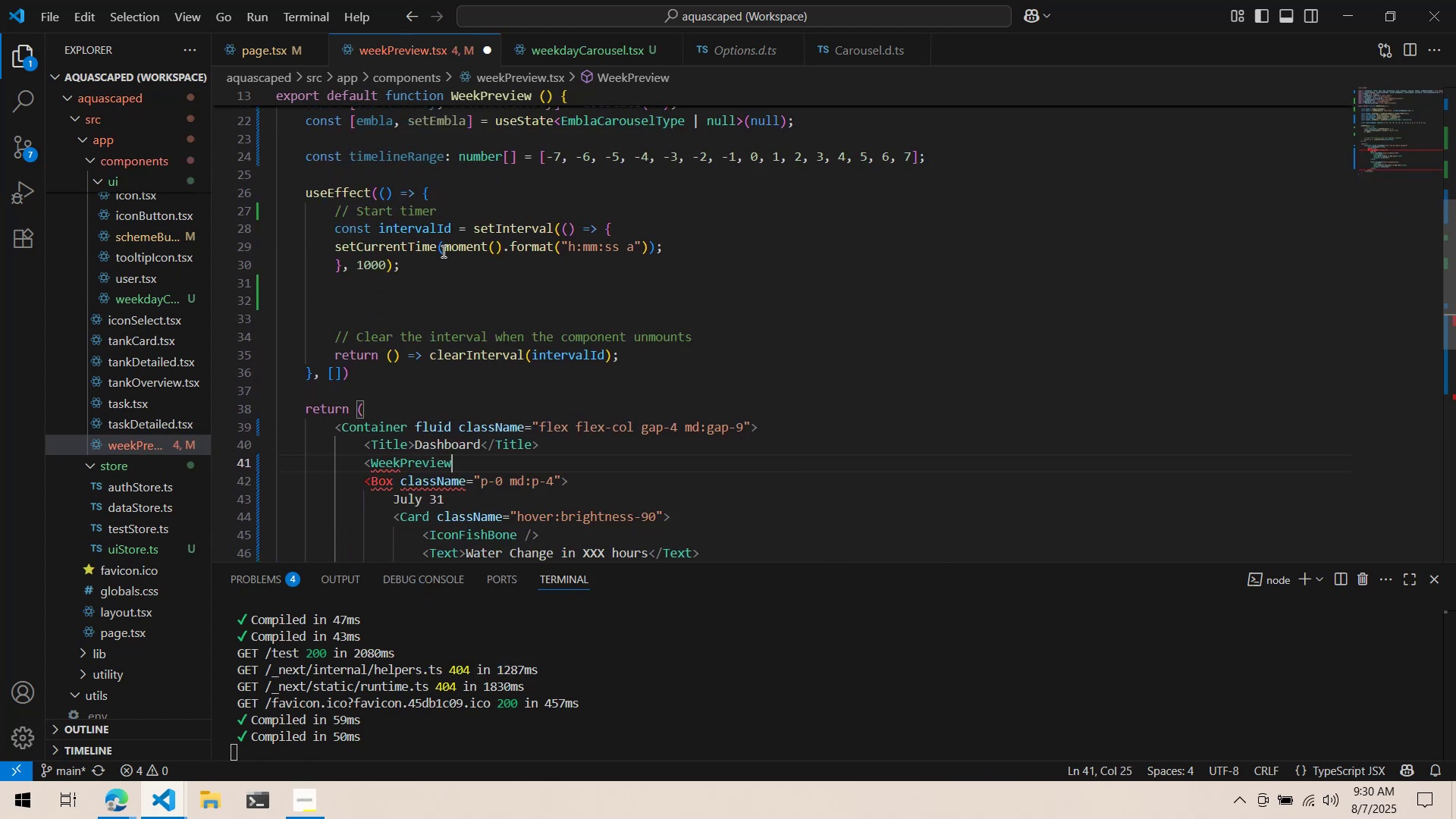 
key(Control+ControlLeft)
 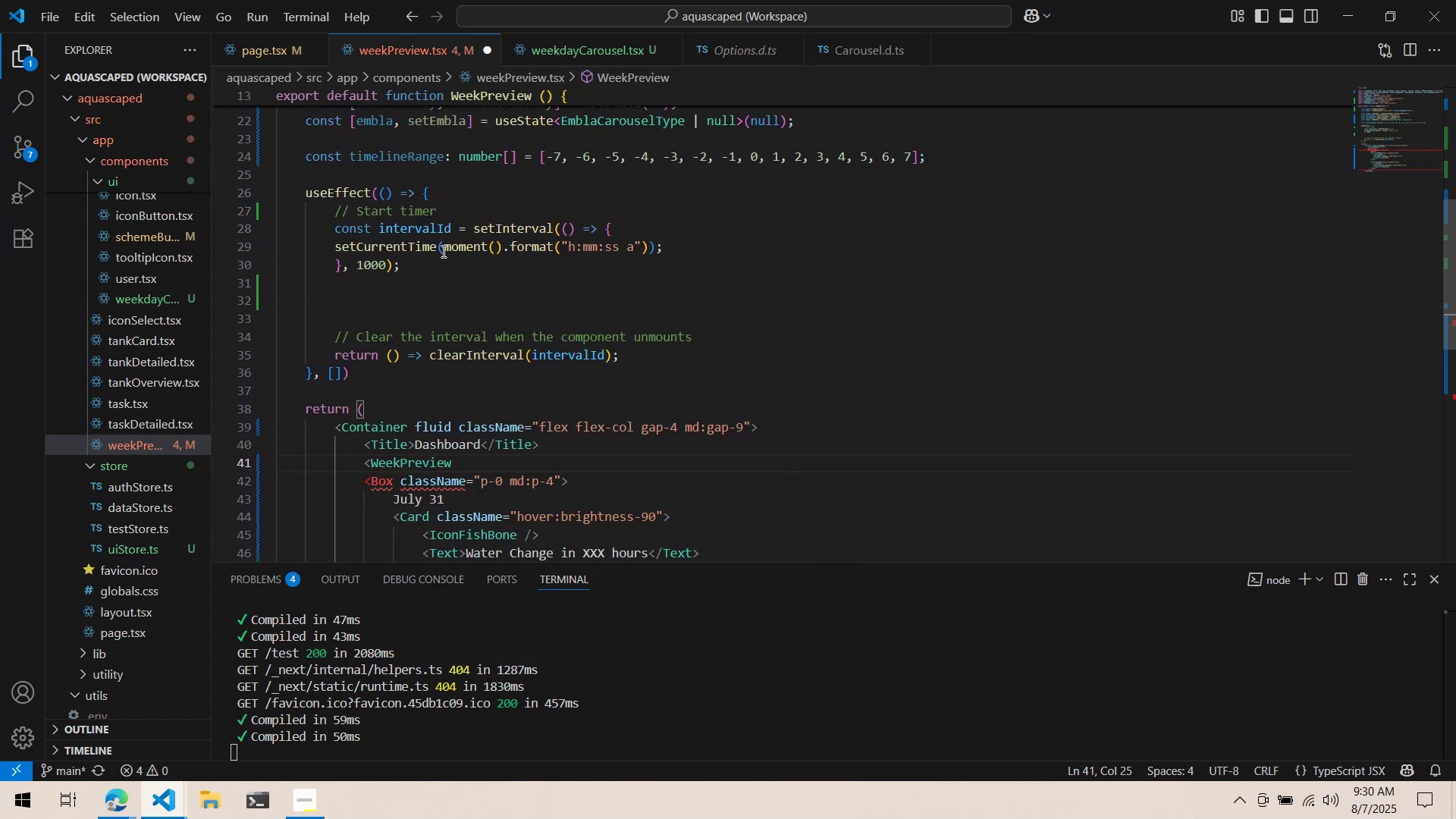 
key(Control+Z)
 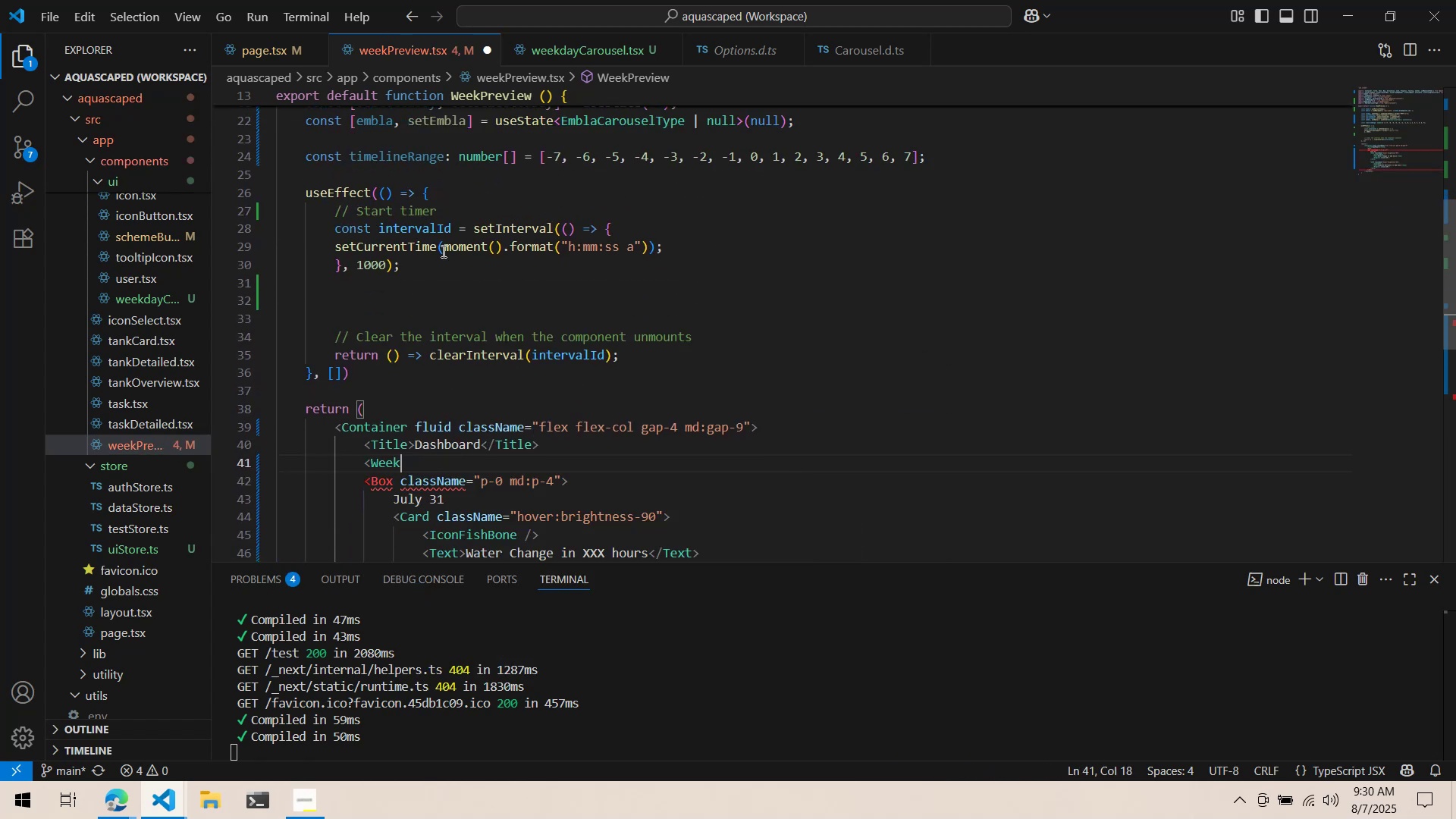 
type(da)
 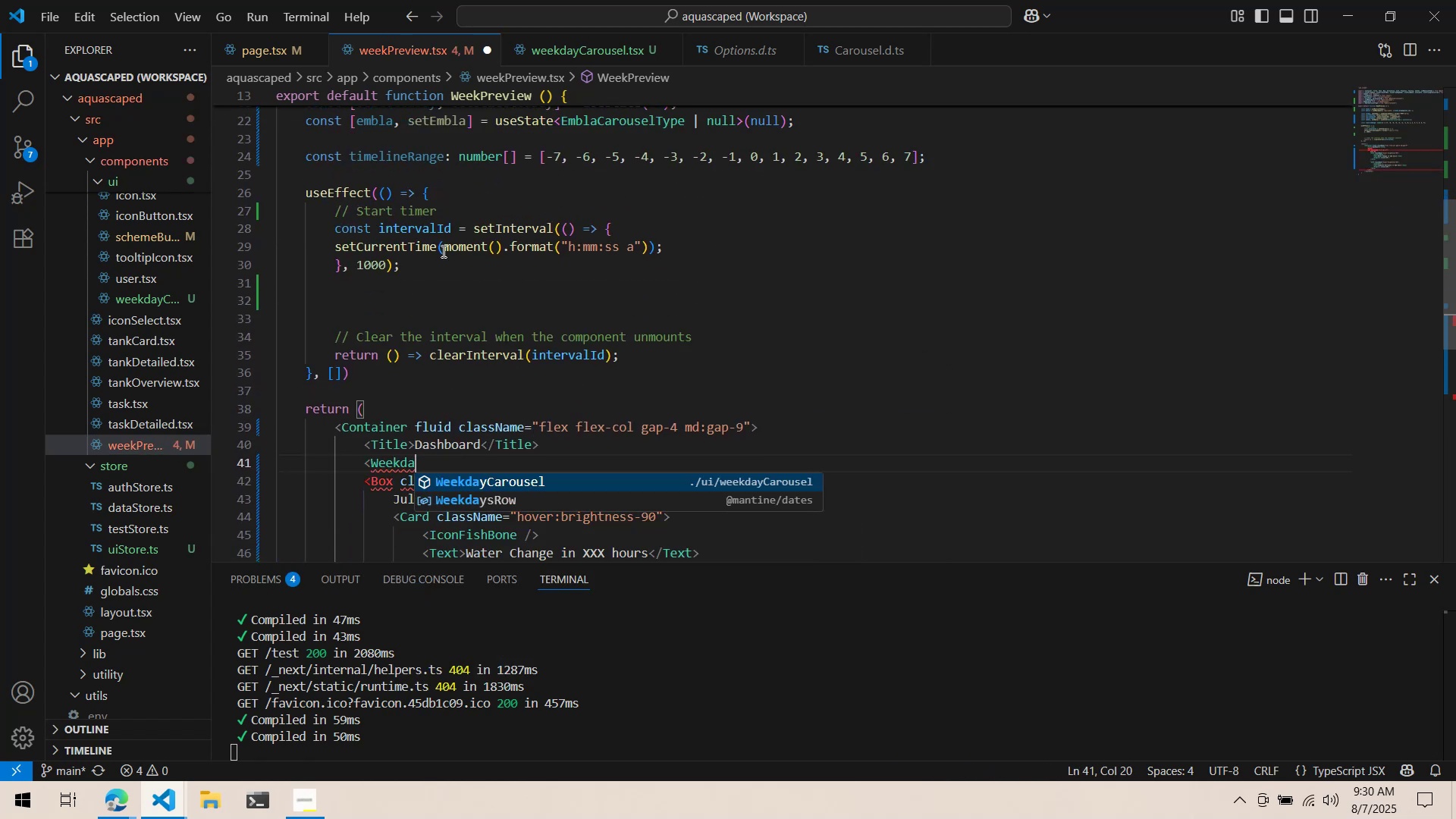 
key(Enter)
 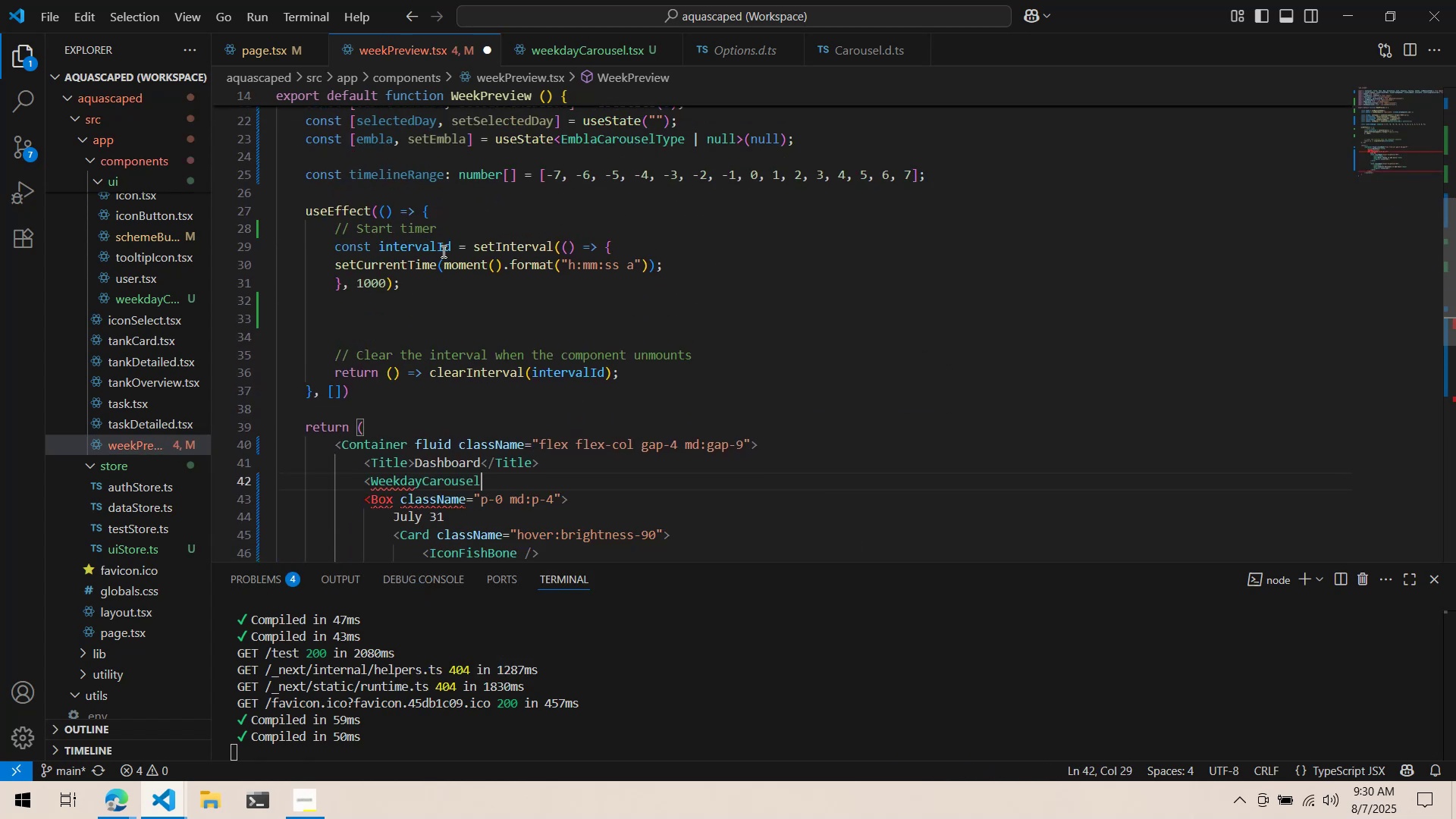 
key(Space)
 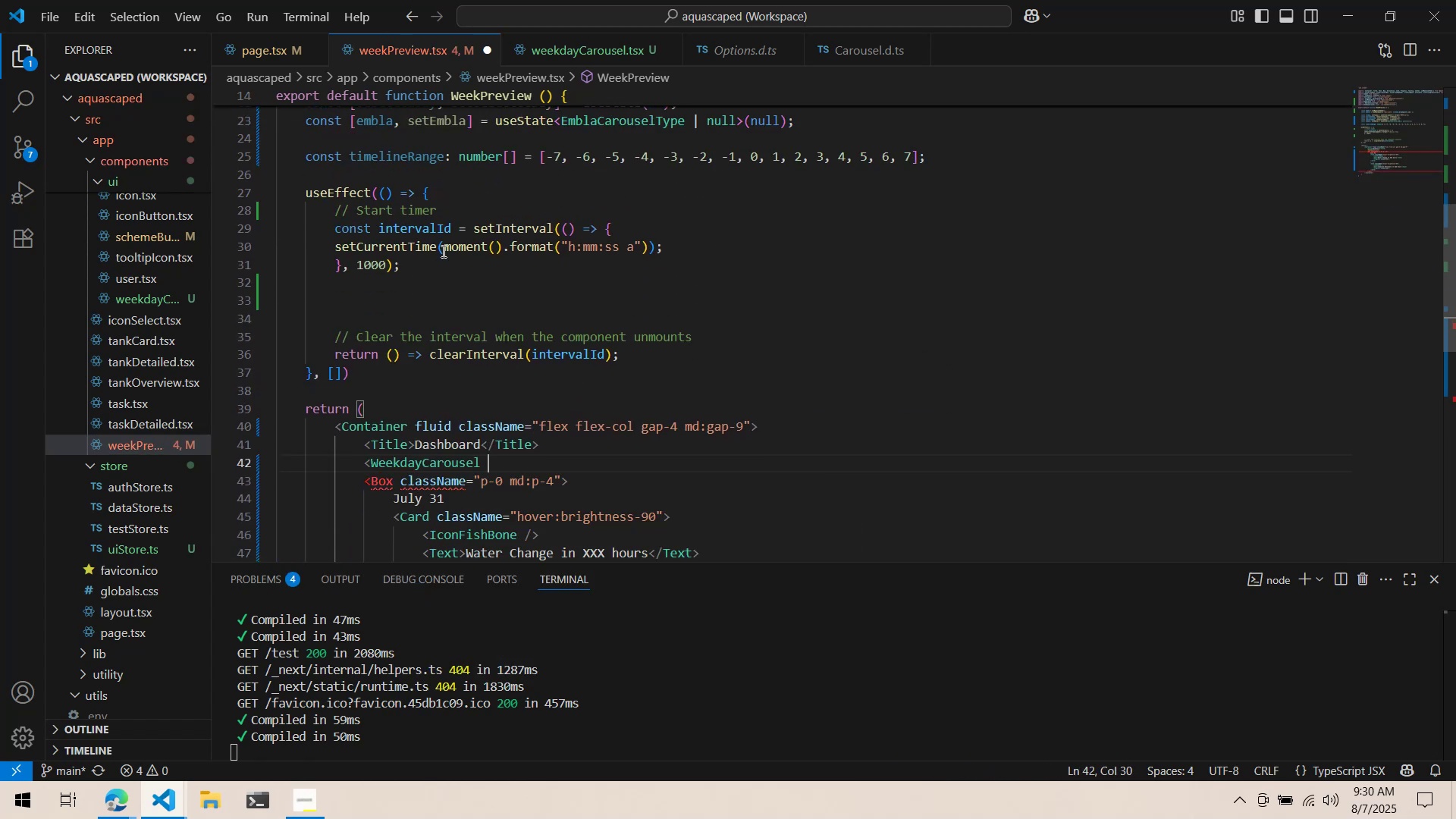 
key(Slash)
 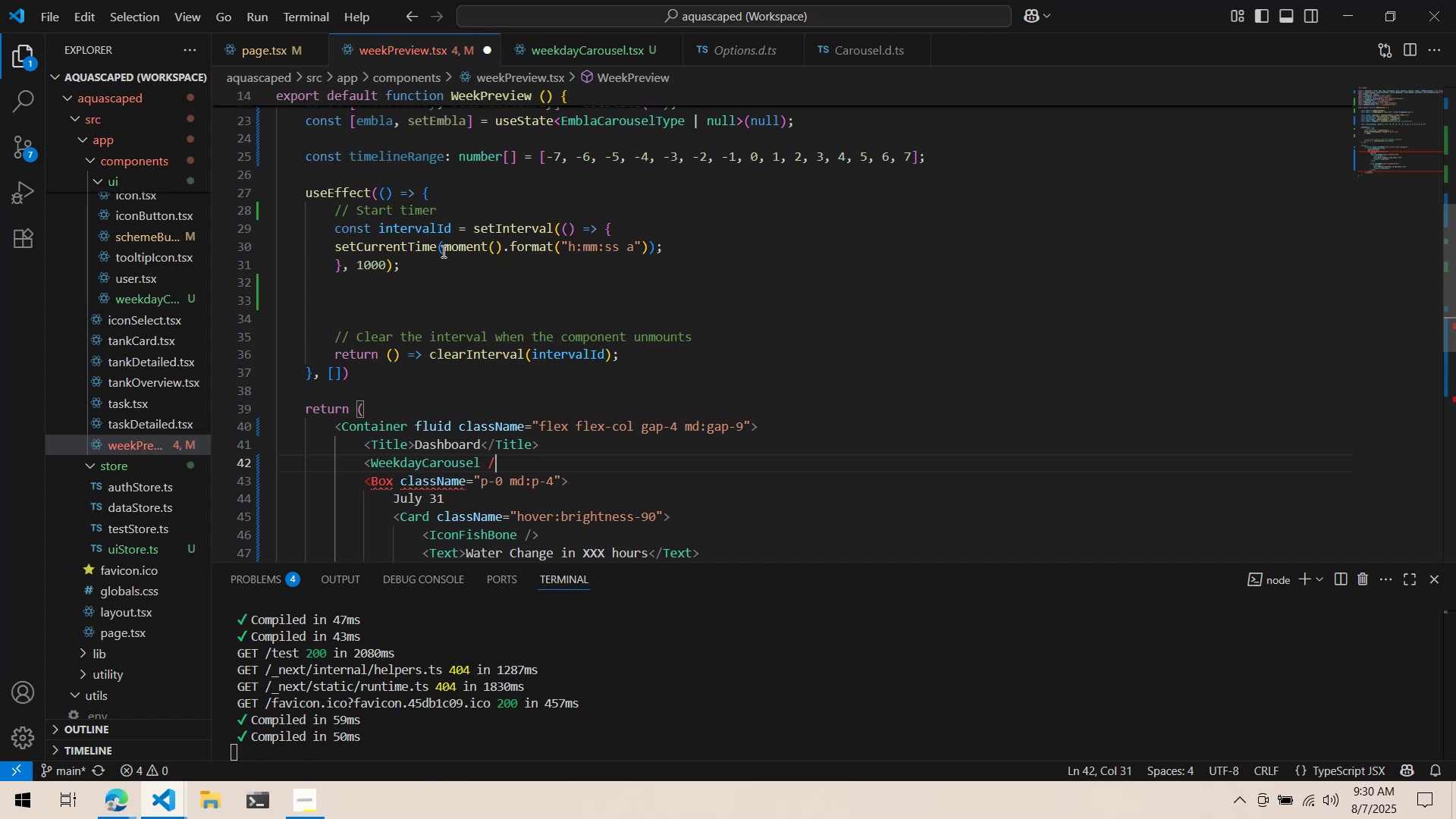 
key(Shift+ShiftLeft)
 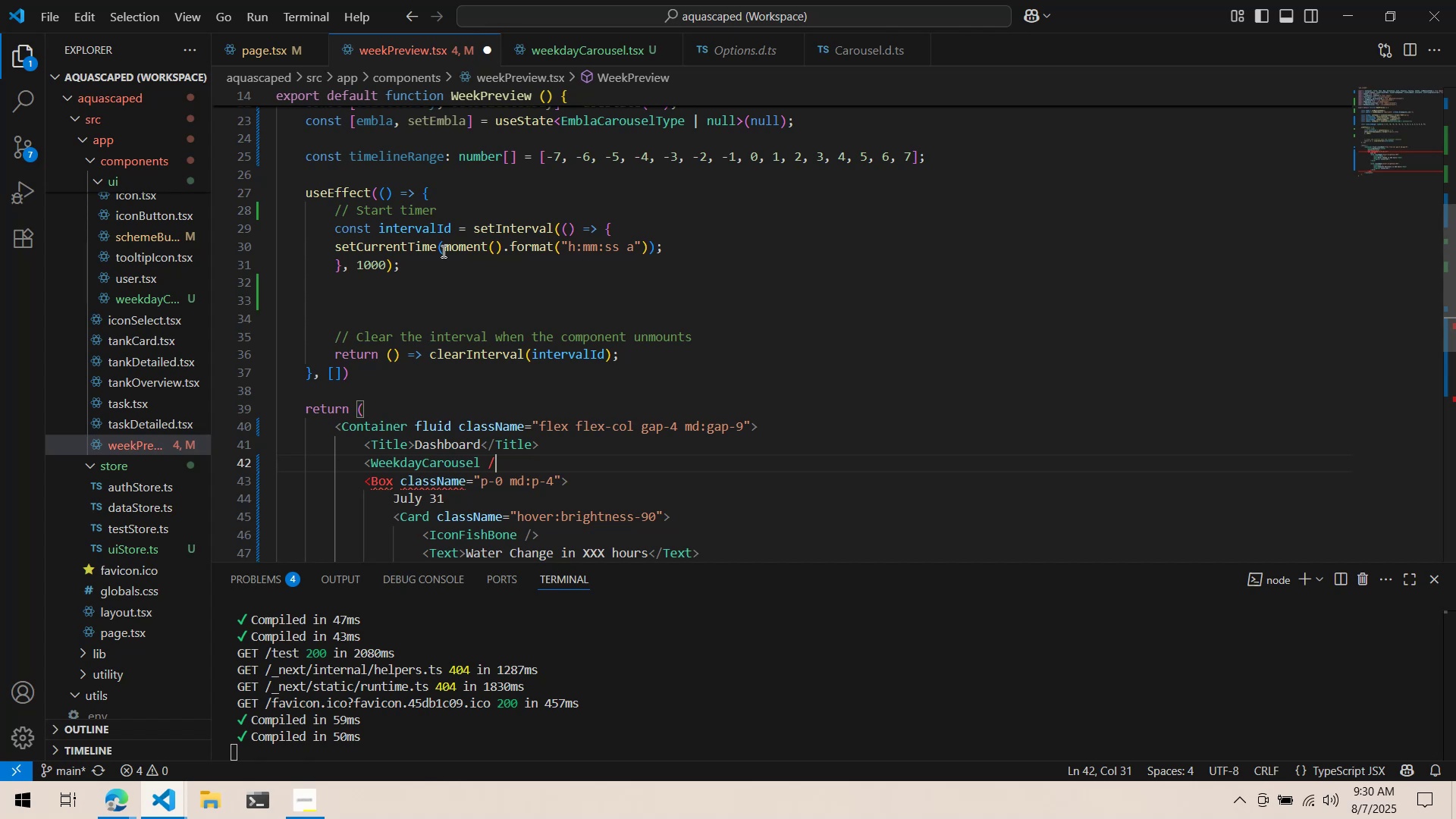 
key(Shift+Period)
 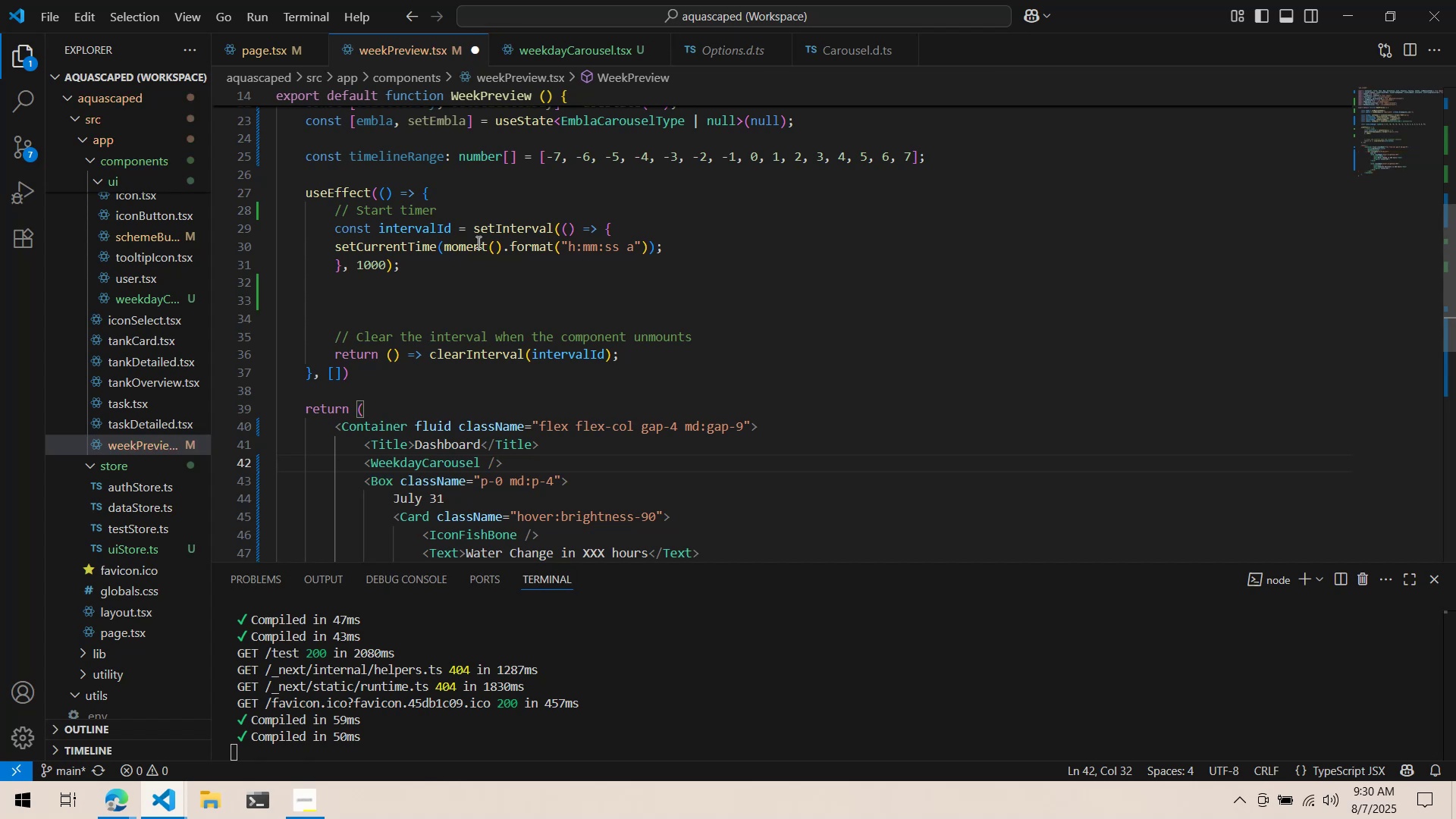 
key(Control+ControlLeft)
 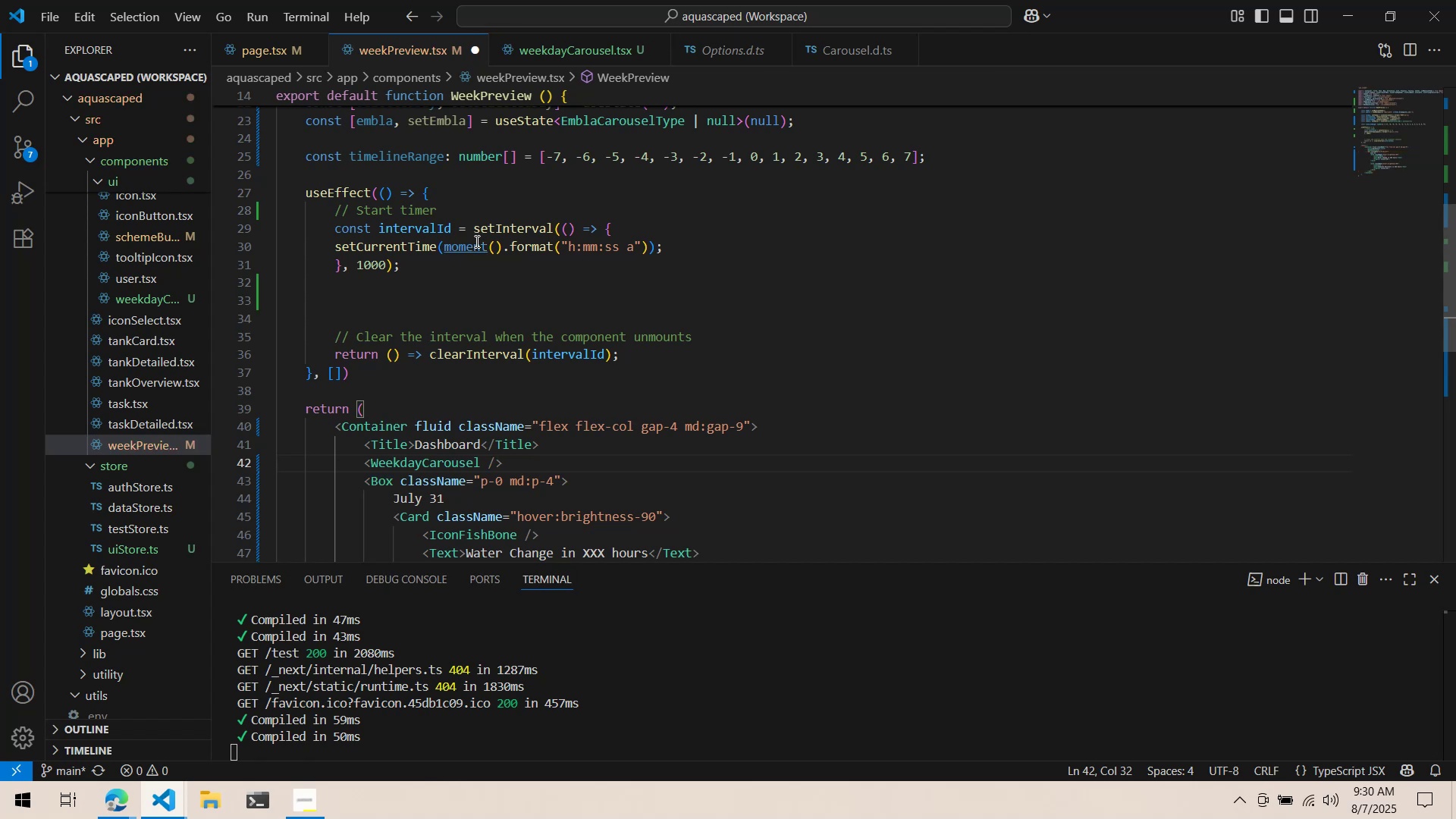 
key(Control+S)
 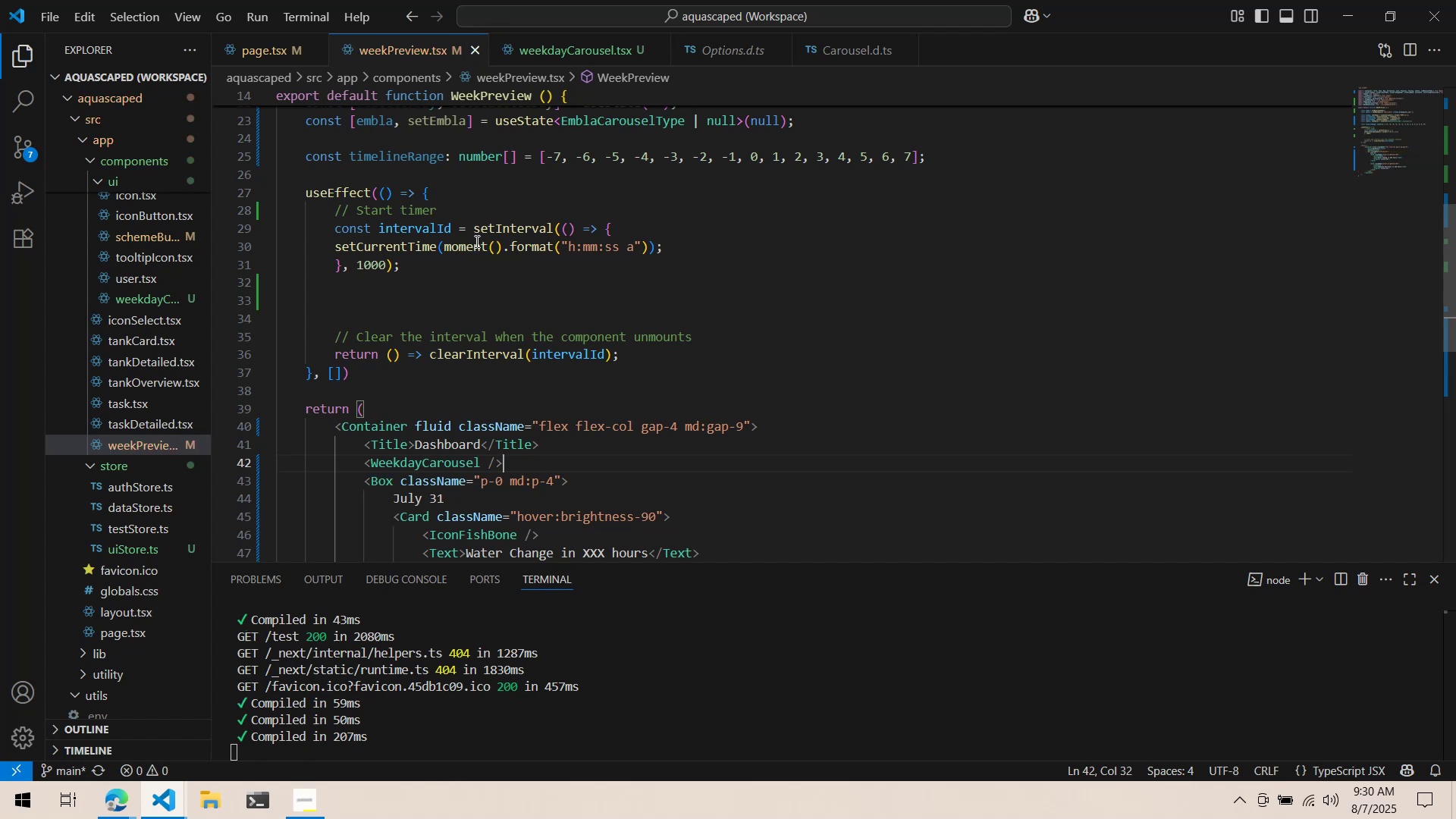 
scroll: coordinate [475, 241], scroll_direction: up, amount: 3.0
 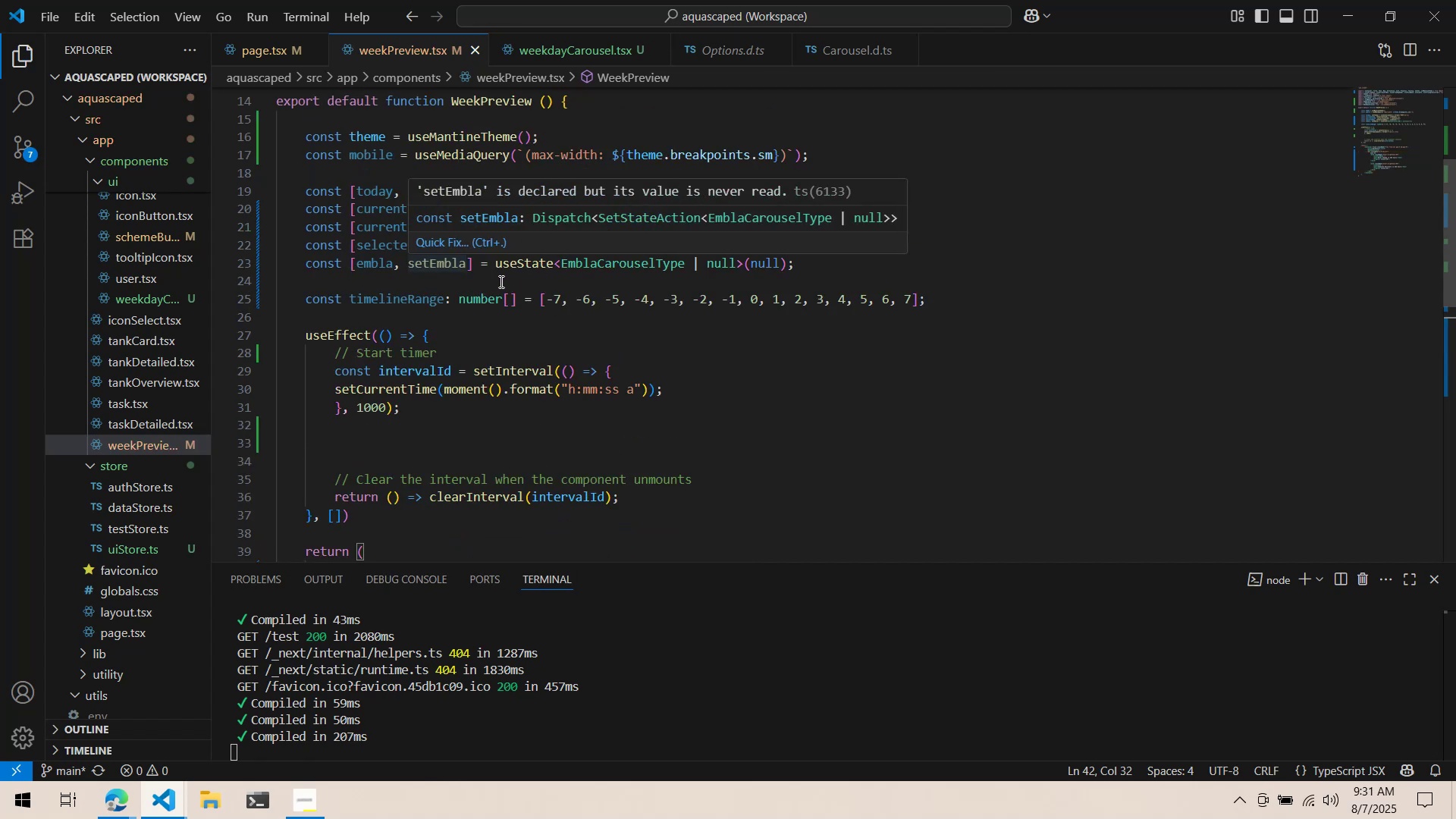 
double_click([490, 303])
 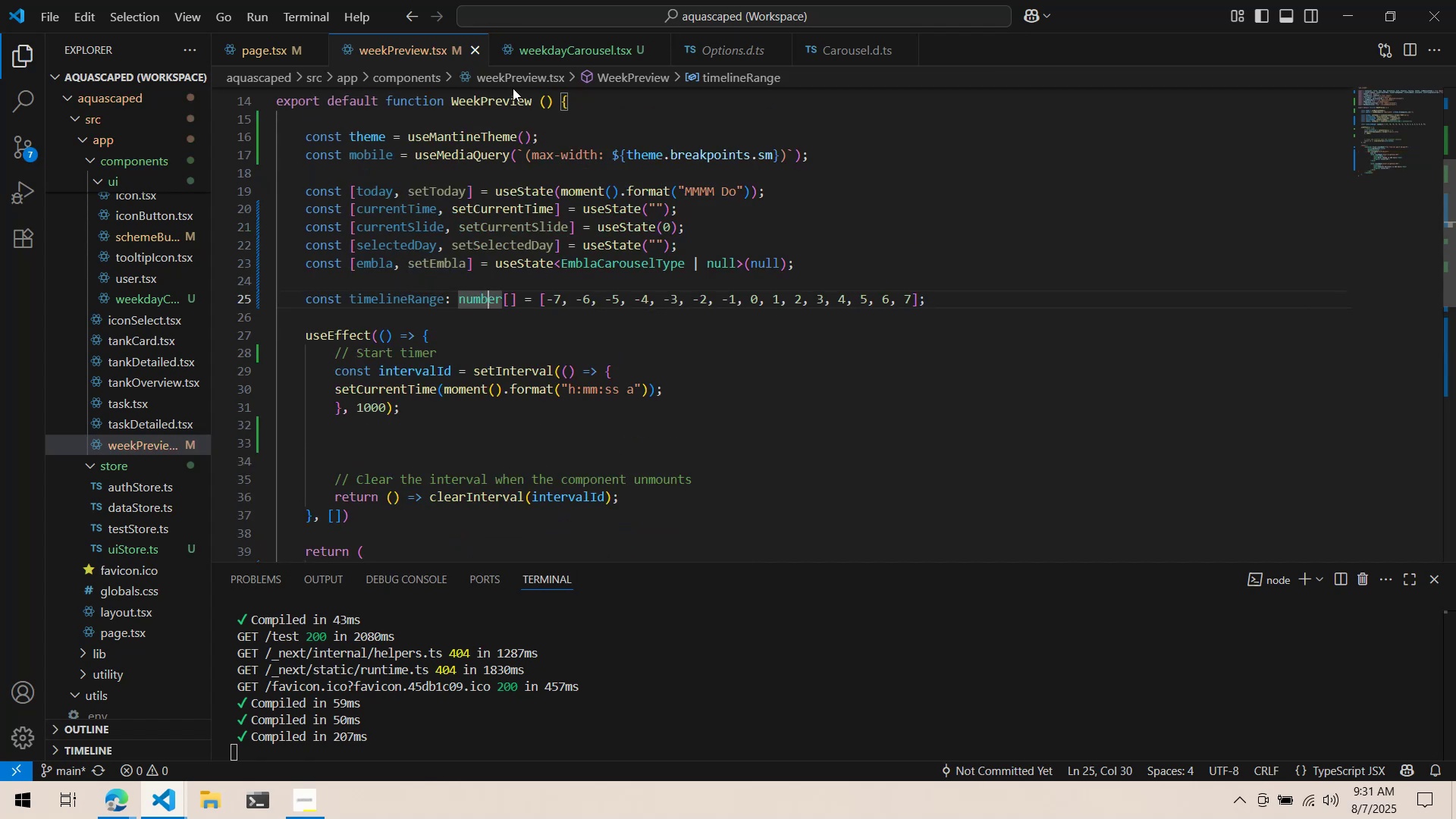 
wait(5.48)
 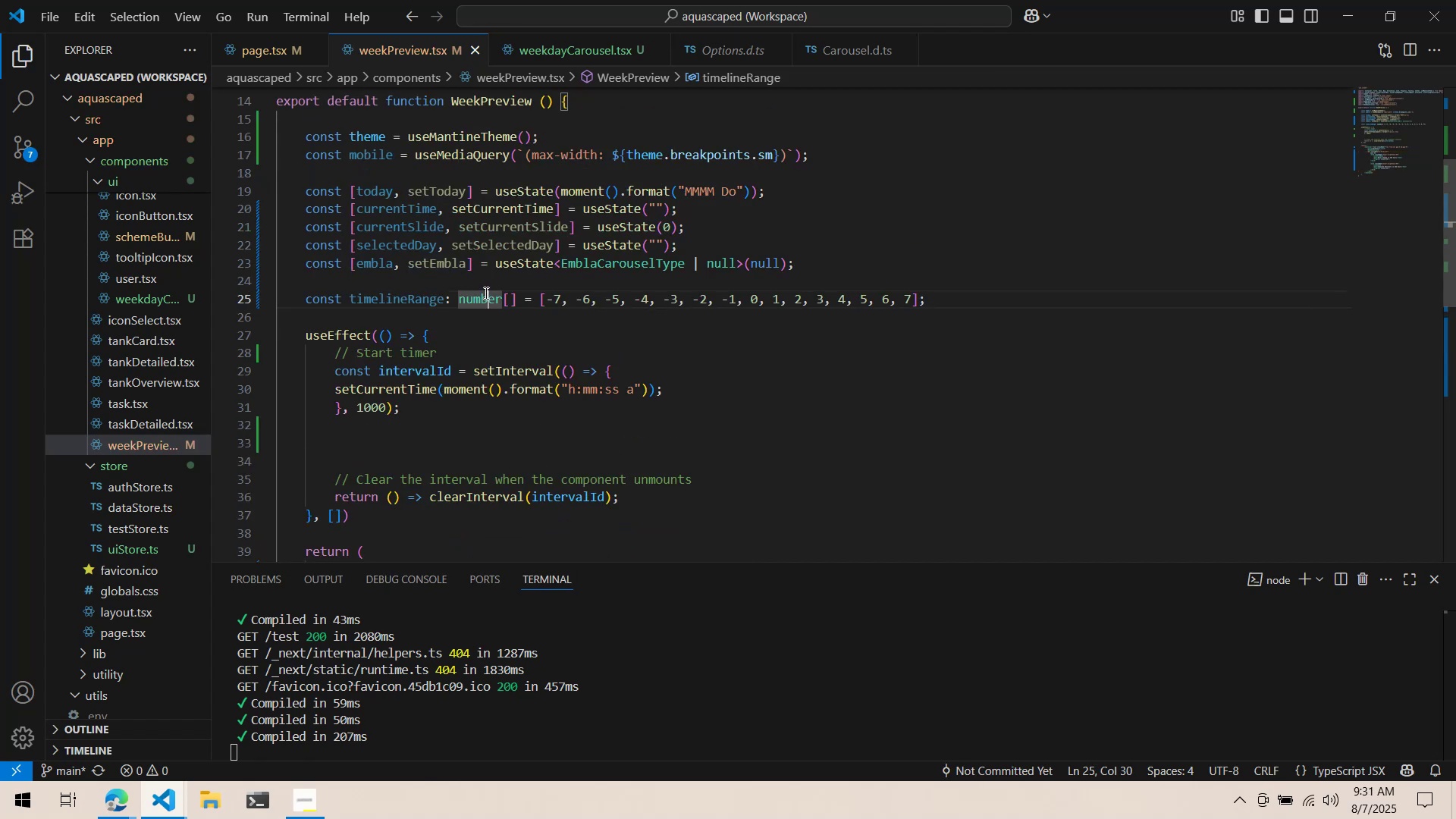 
left_click([540, 41])
 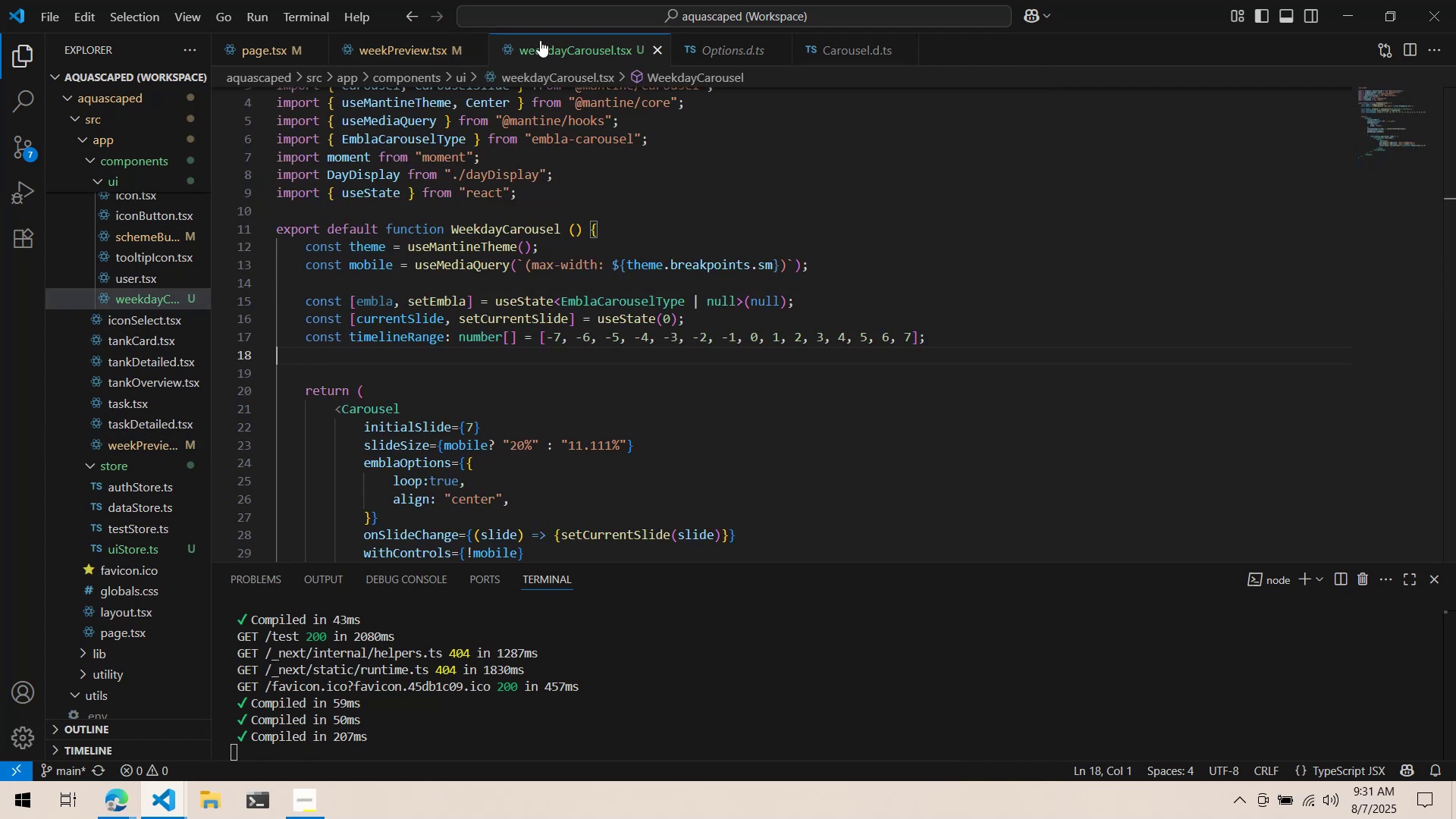 
wait(9.11)
 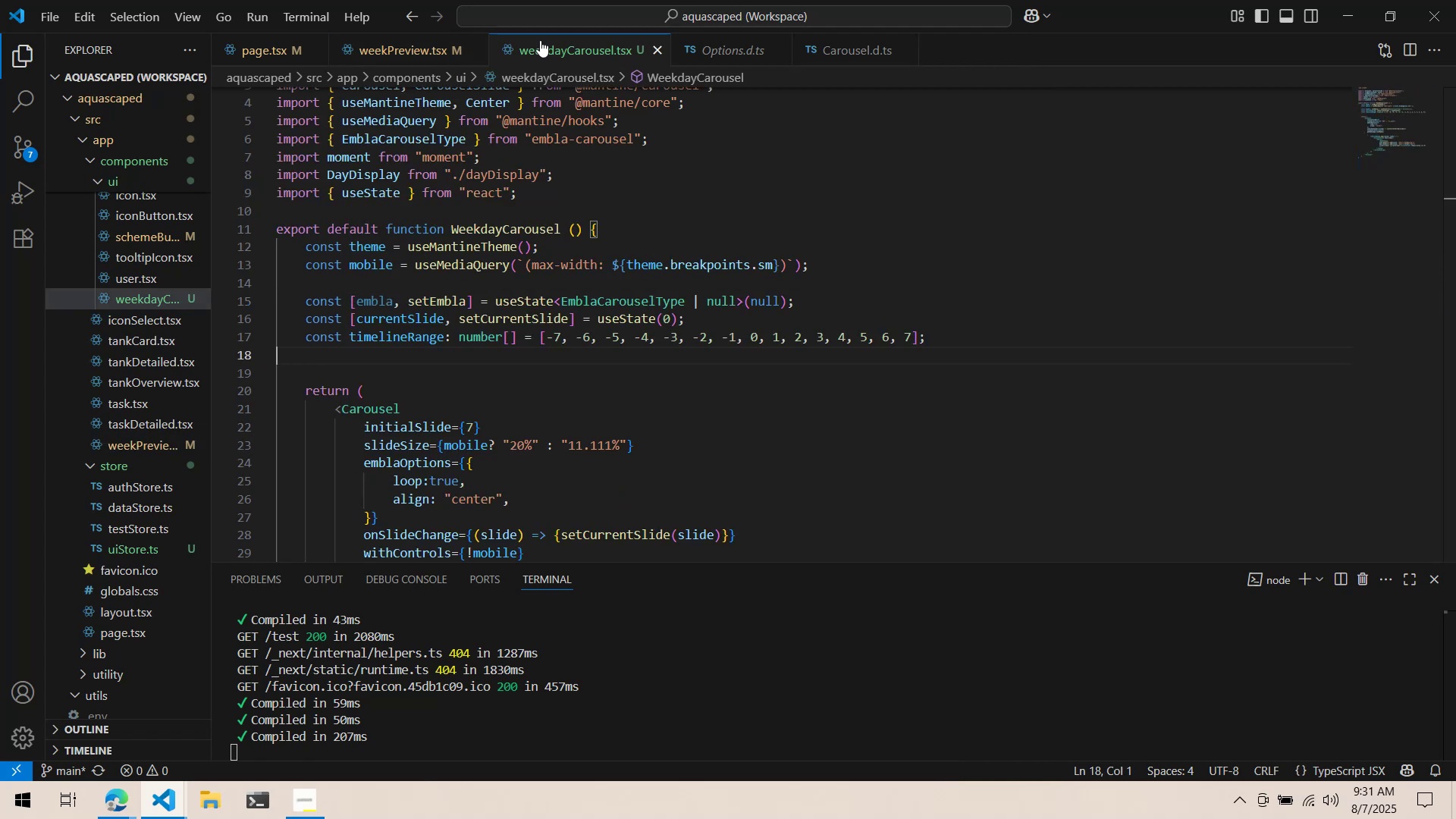 
mouse_move([424, 73])
 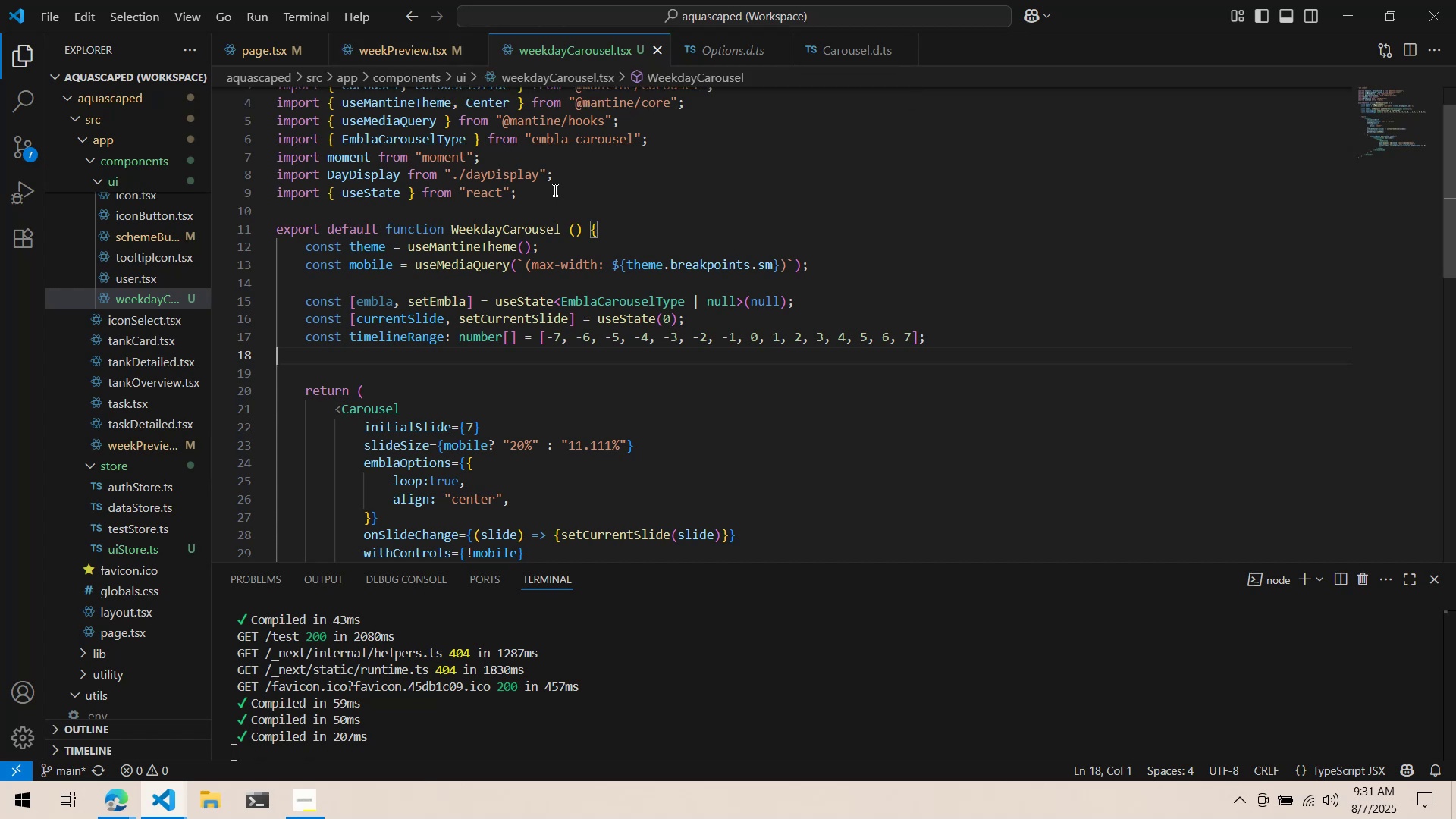 
wait(6.32)
 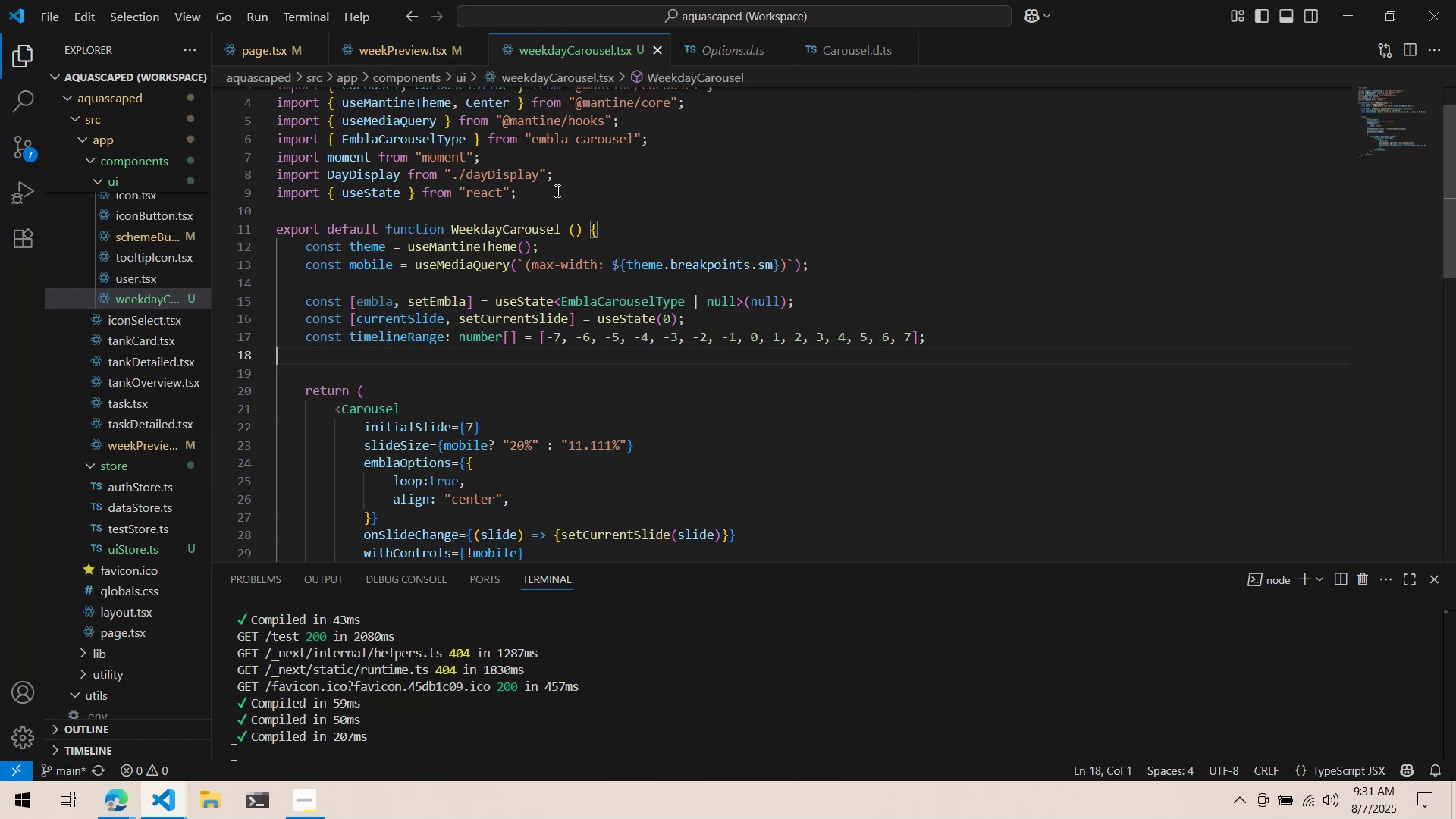 
scroll: coordinate [597, 278], scroll_direction: down, amount: 4.0
 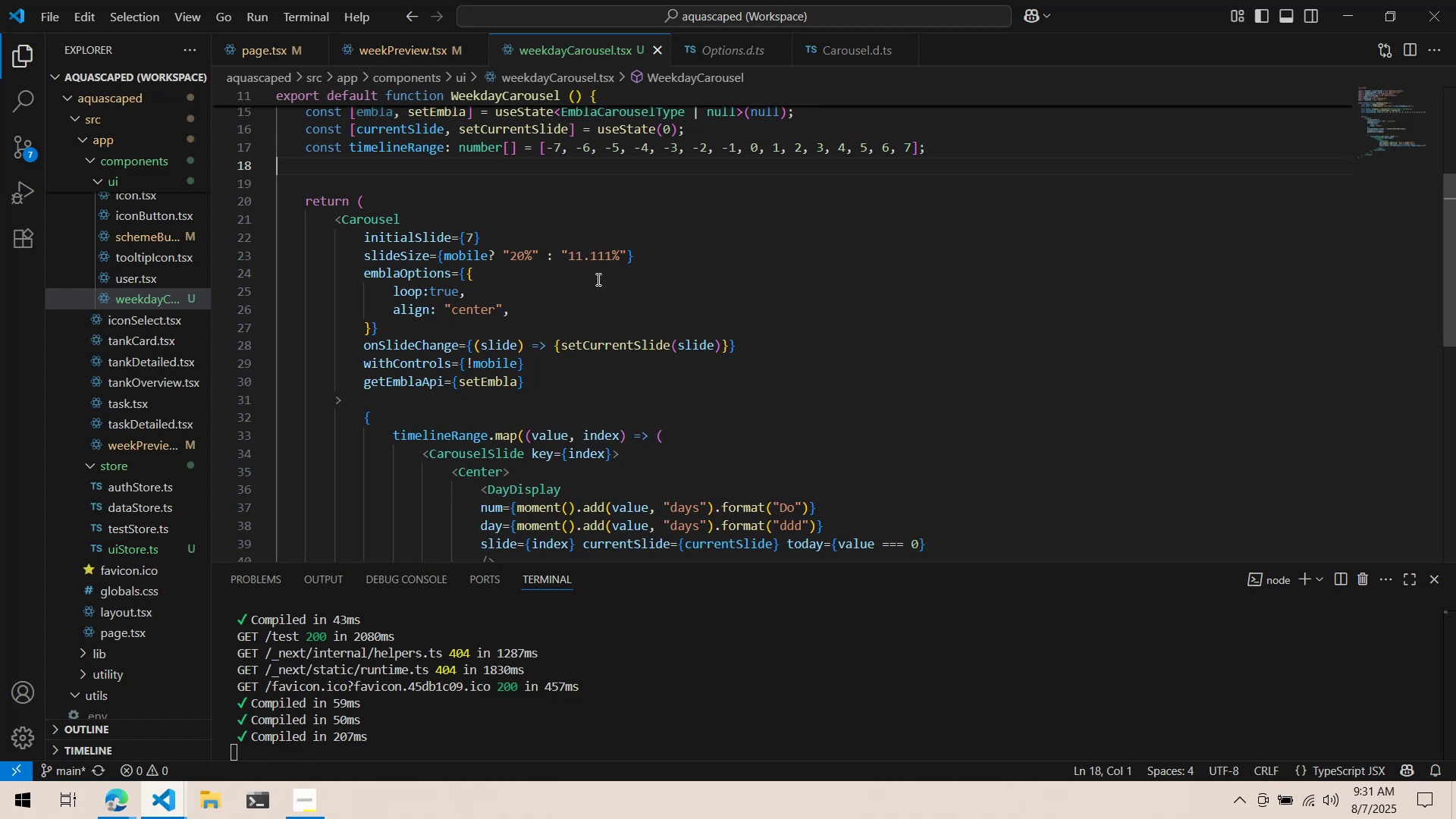 
wait(8.2)
 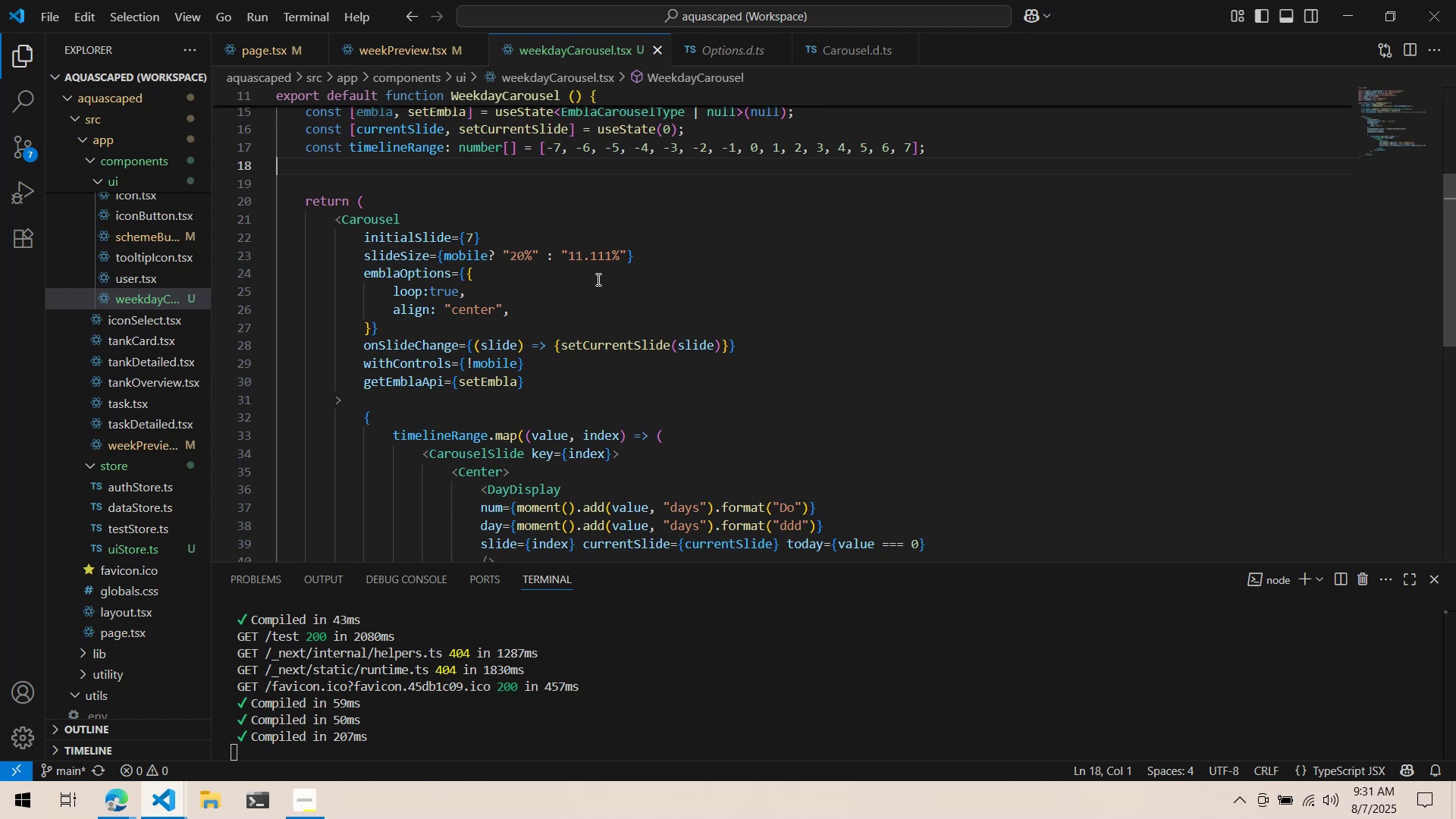 
scroll: coordinate [597, 279], scroll_direction: up, amount: 1.0
 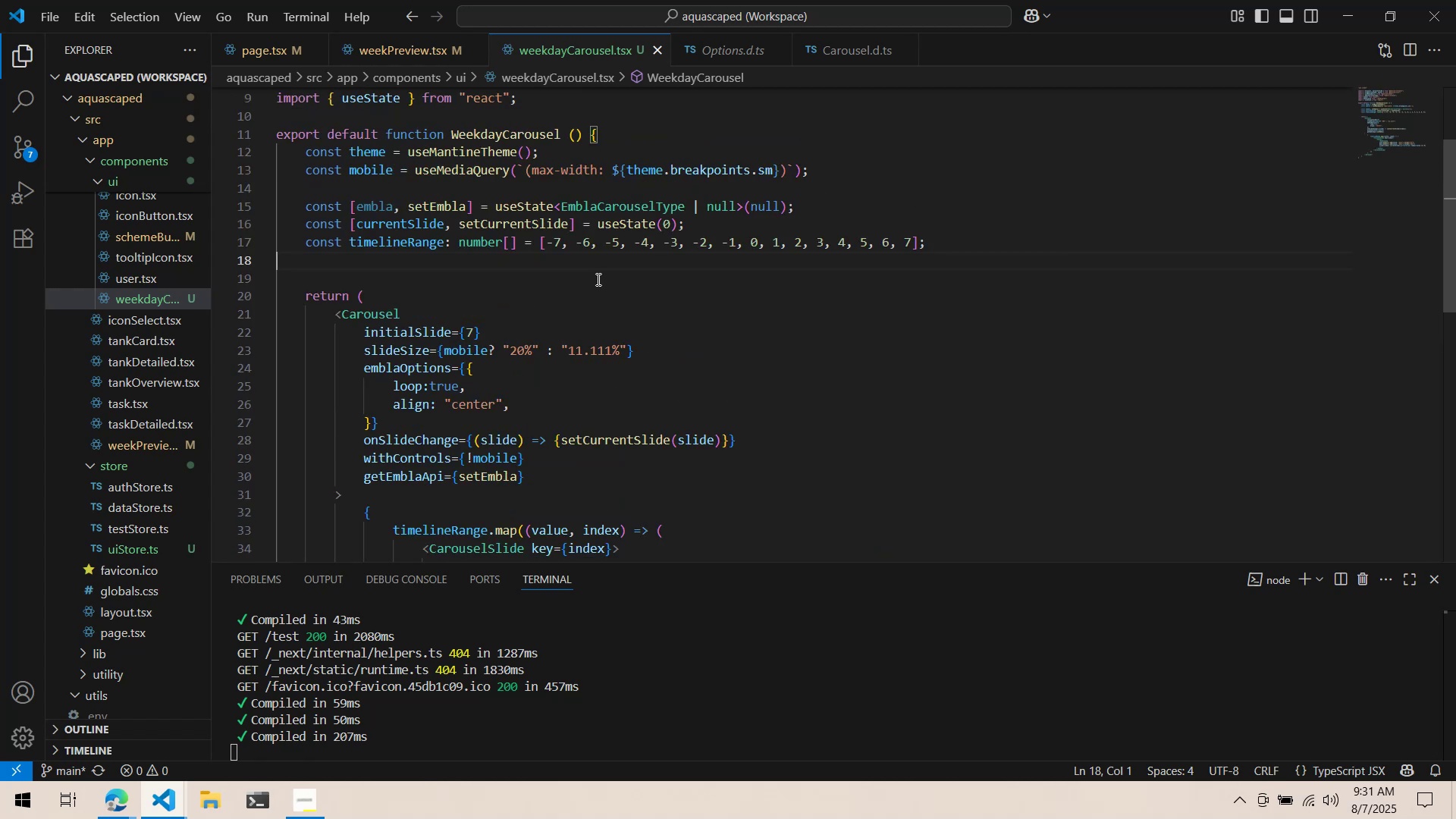 
key(Enter)
 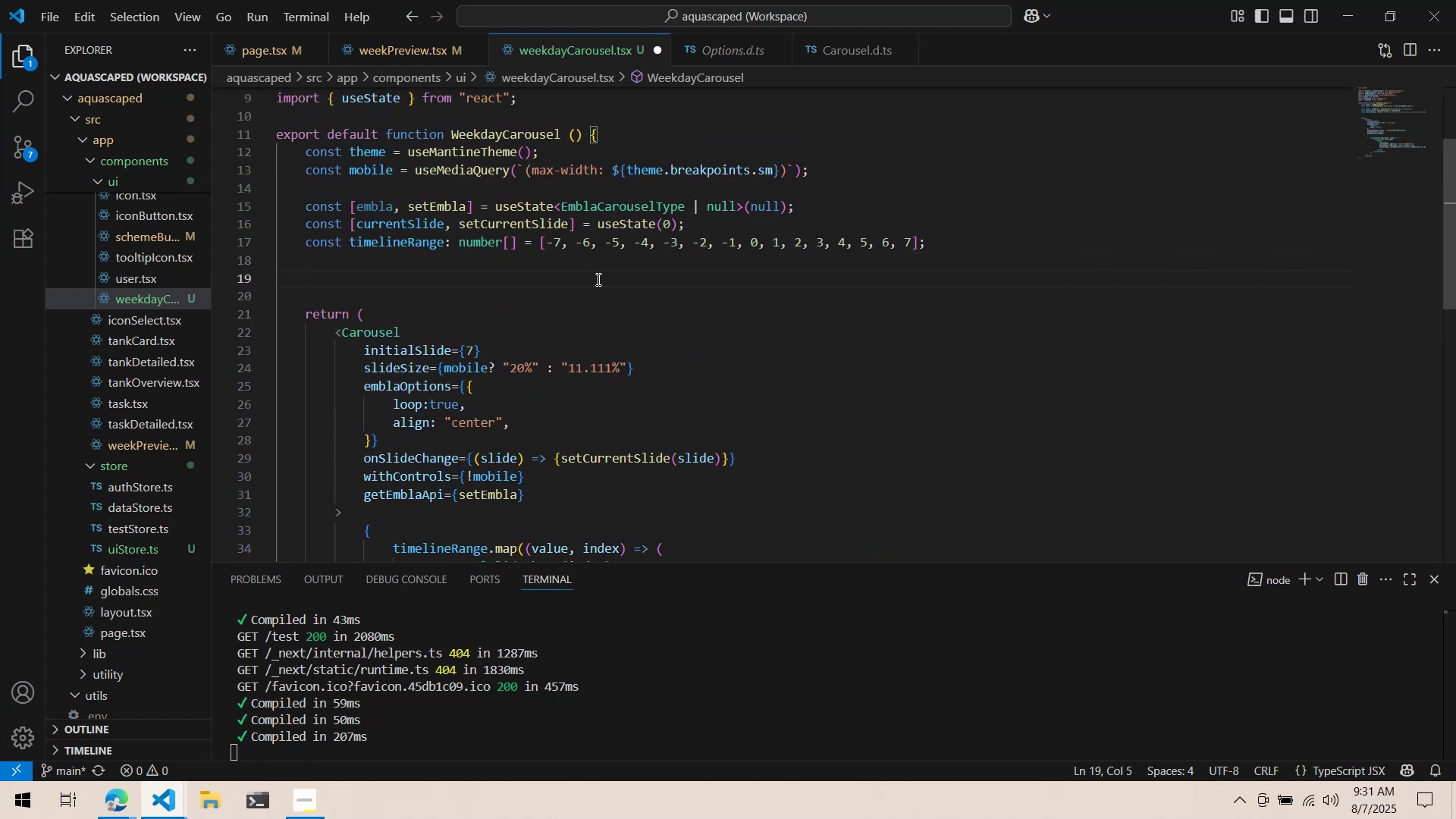 
type(useEff)
 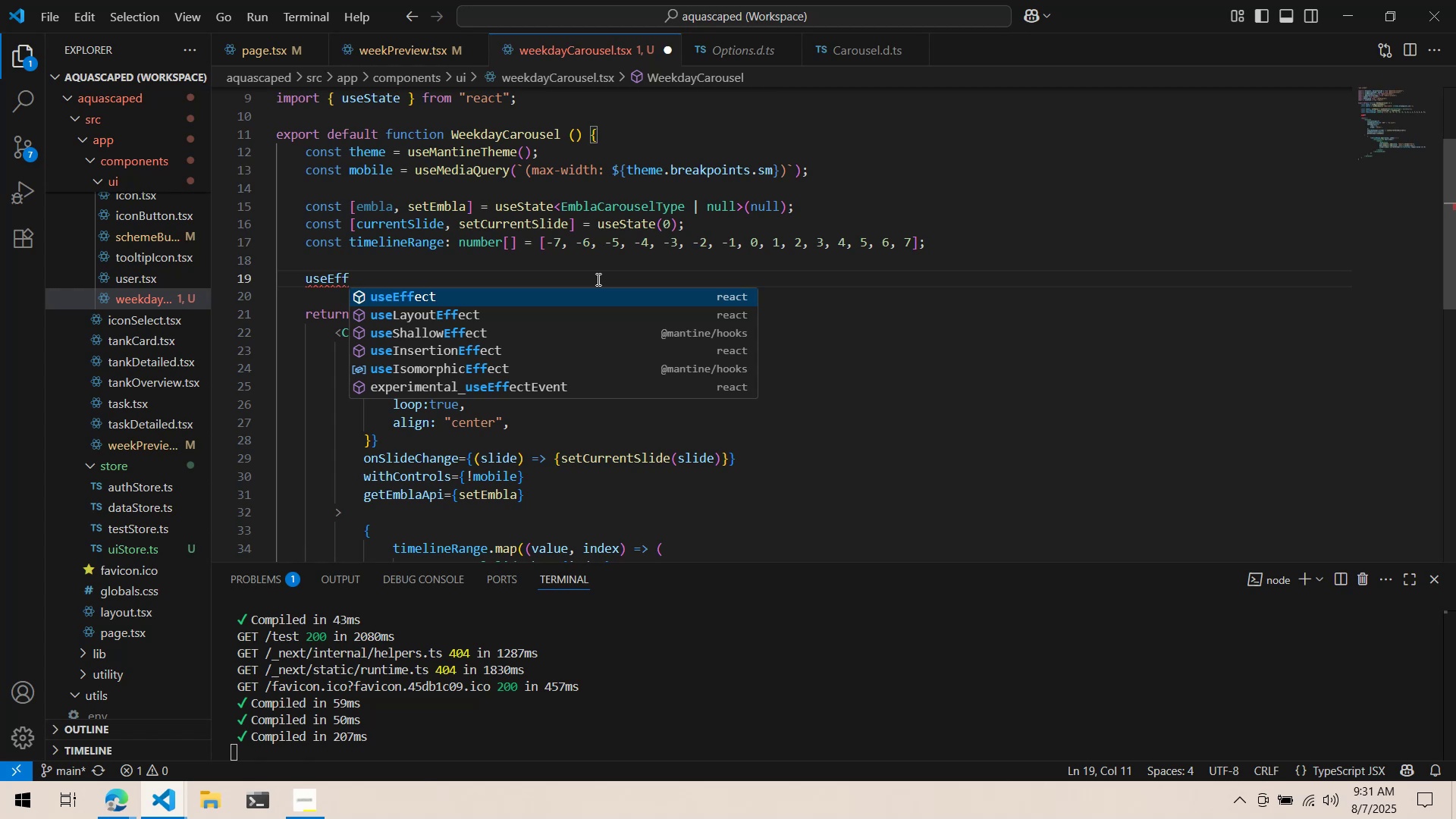 
key(Enter)
 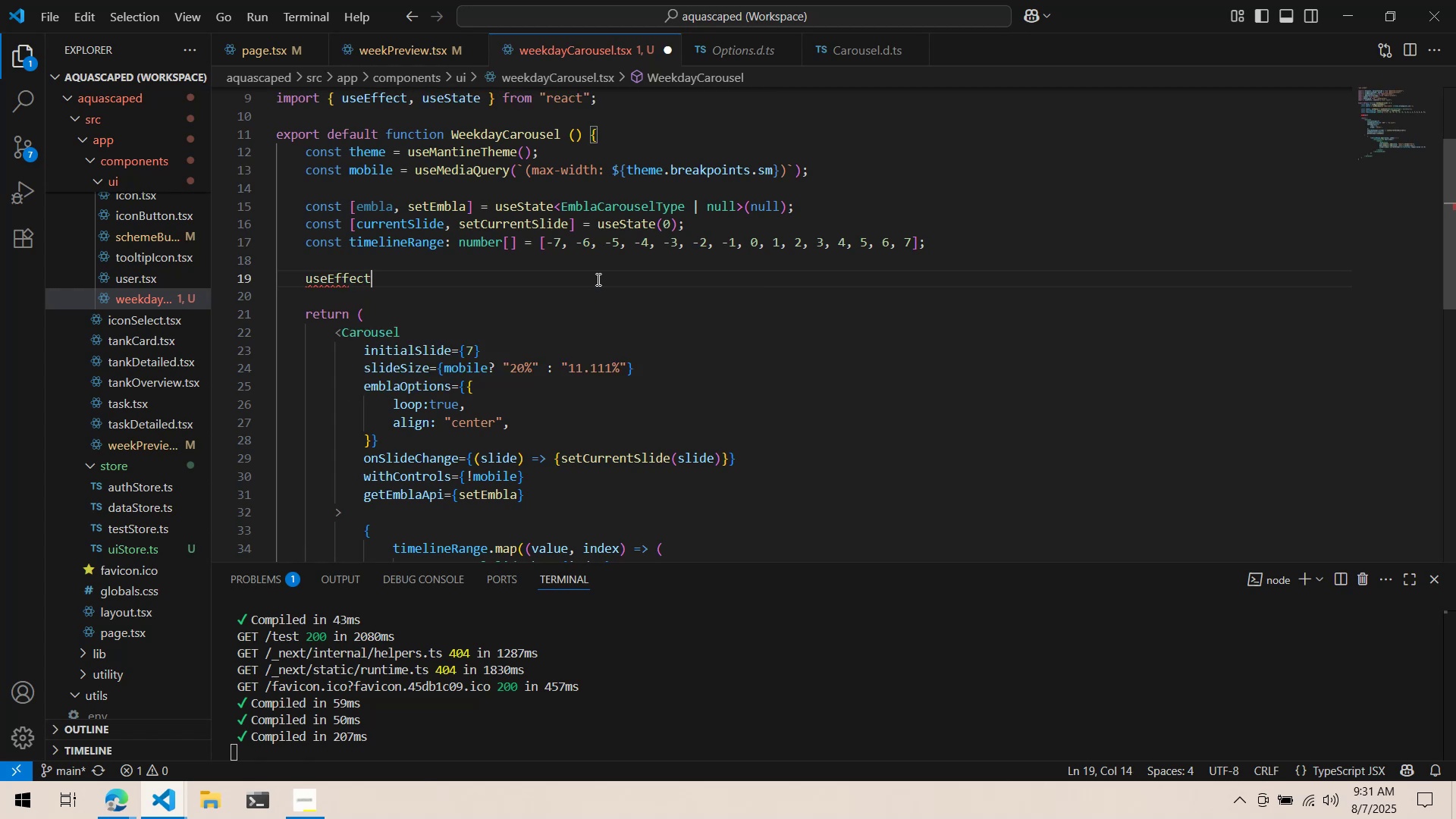 
key(Shift+9)
 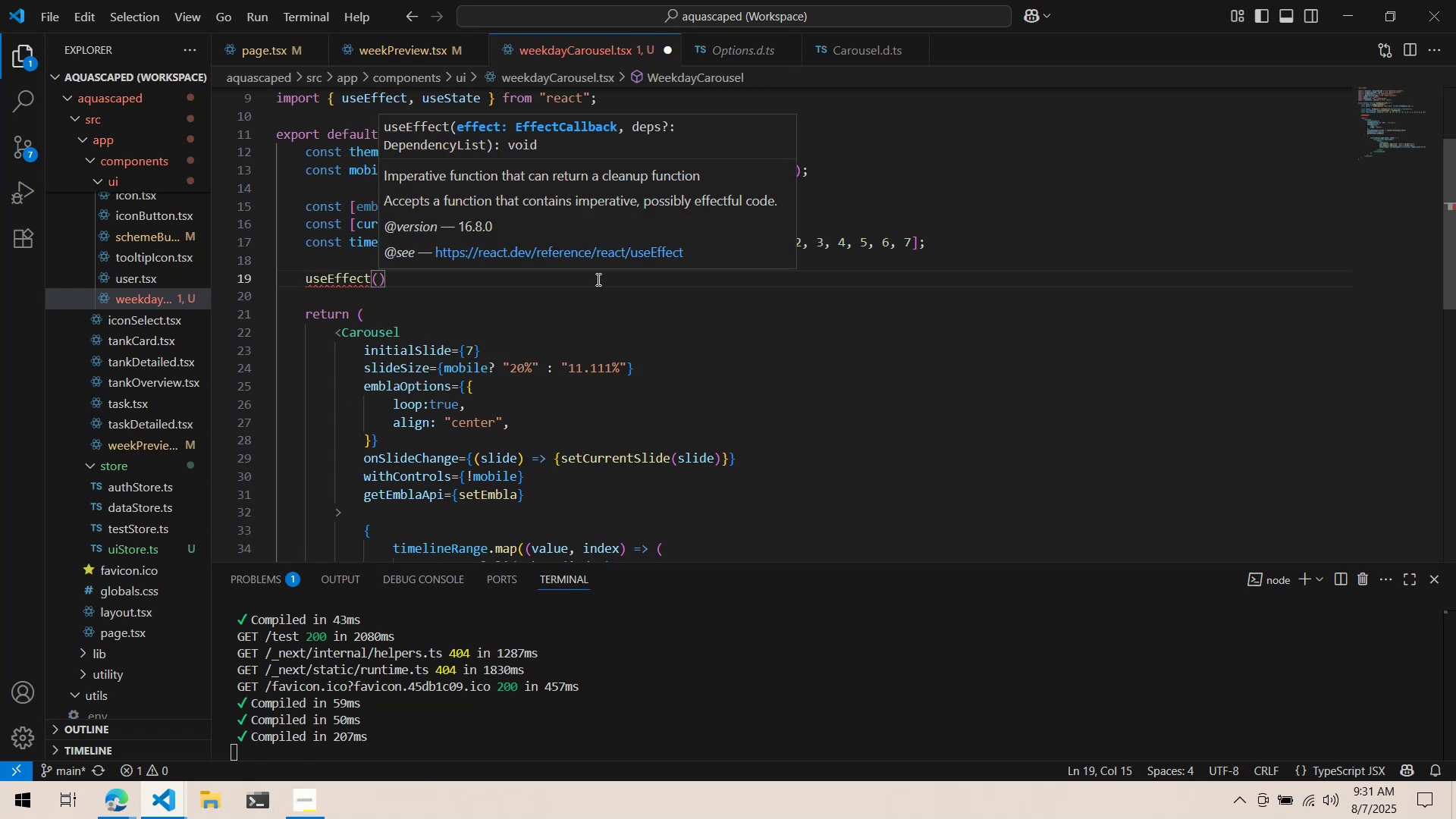 
key(Alt+AltLeft)
 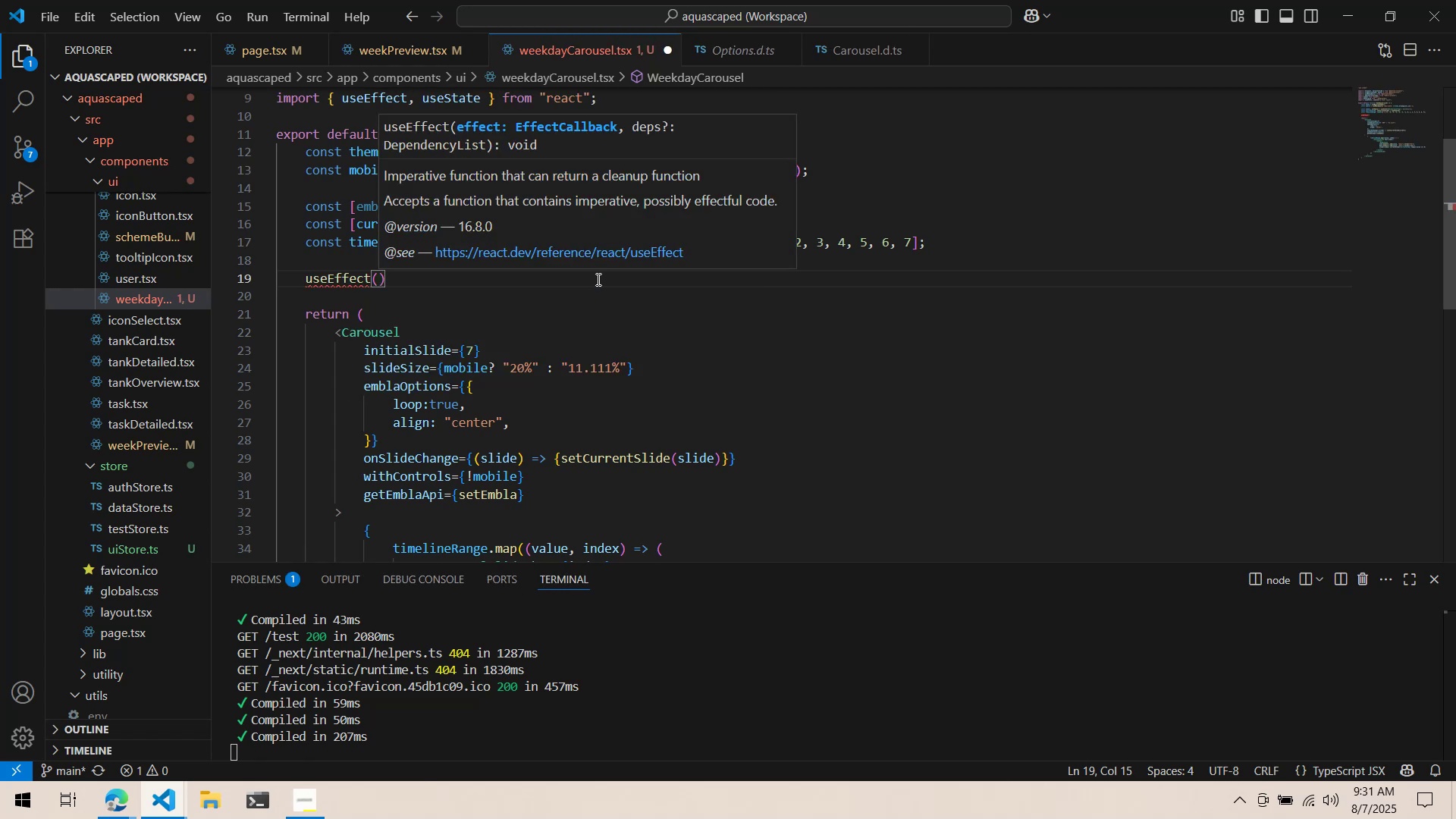 
key(Alt+Tab)
 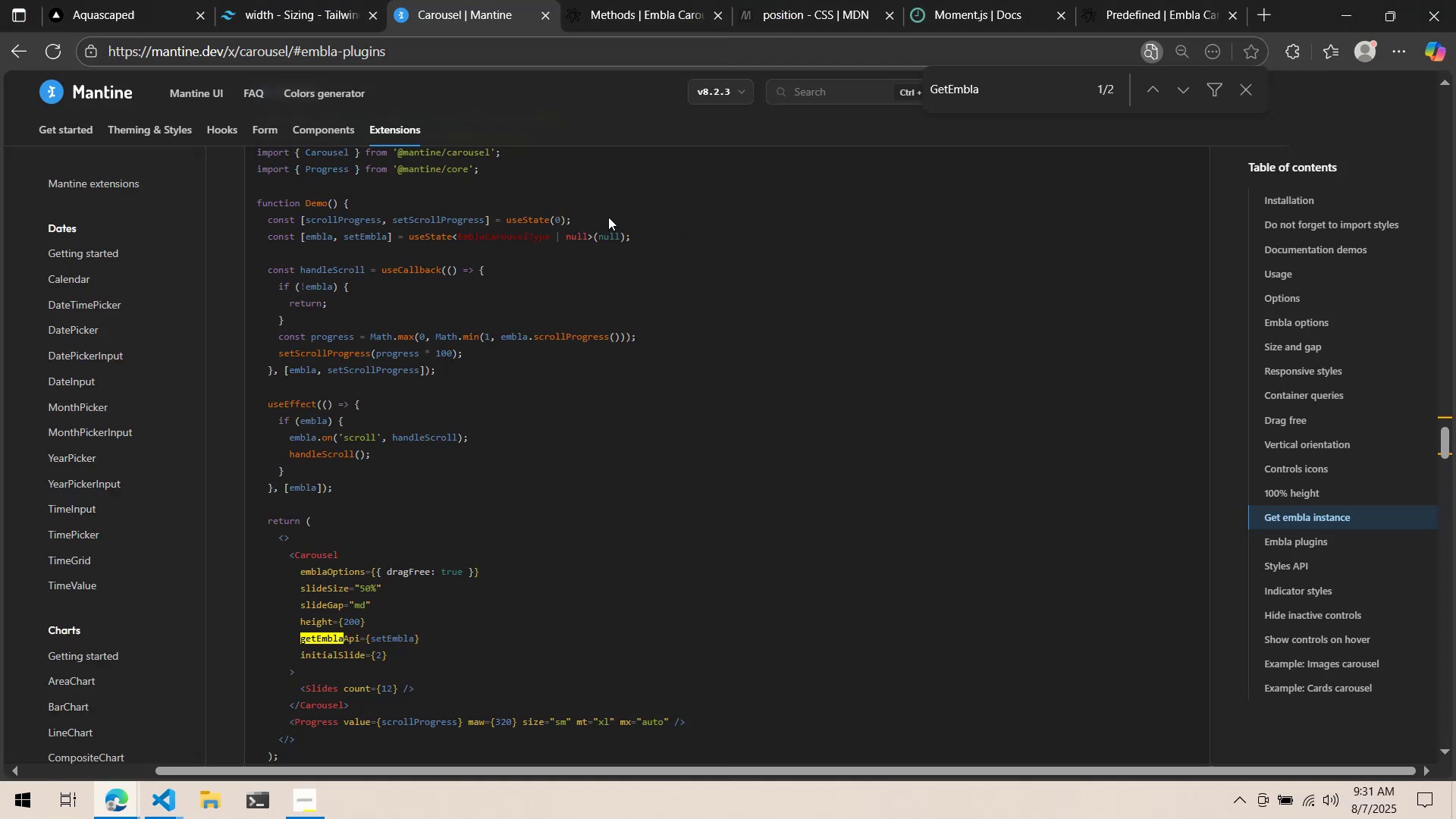 
key(Alt+AltLeft)
 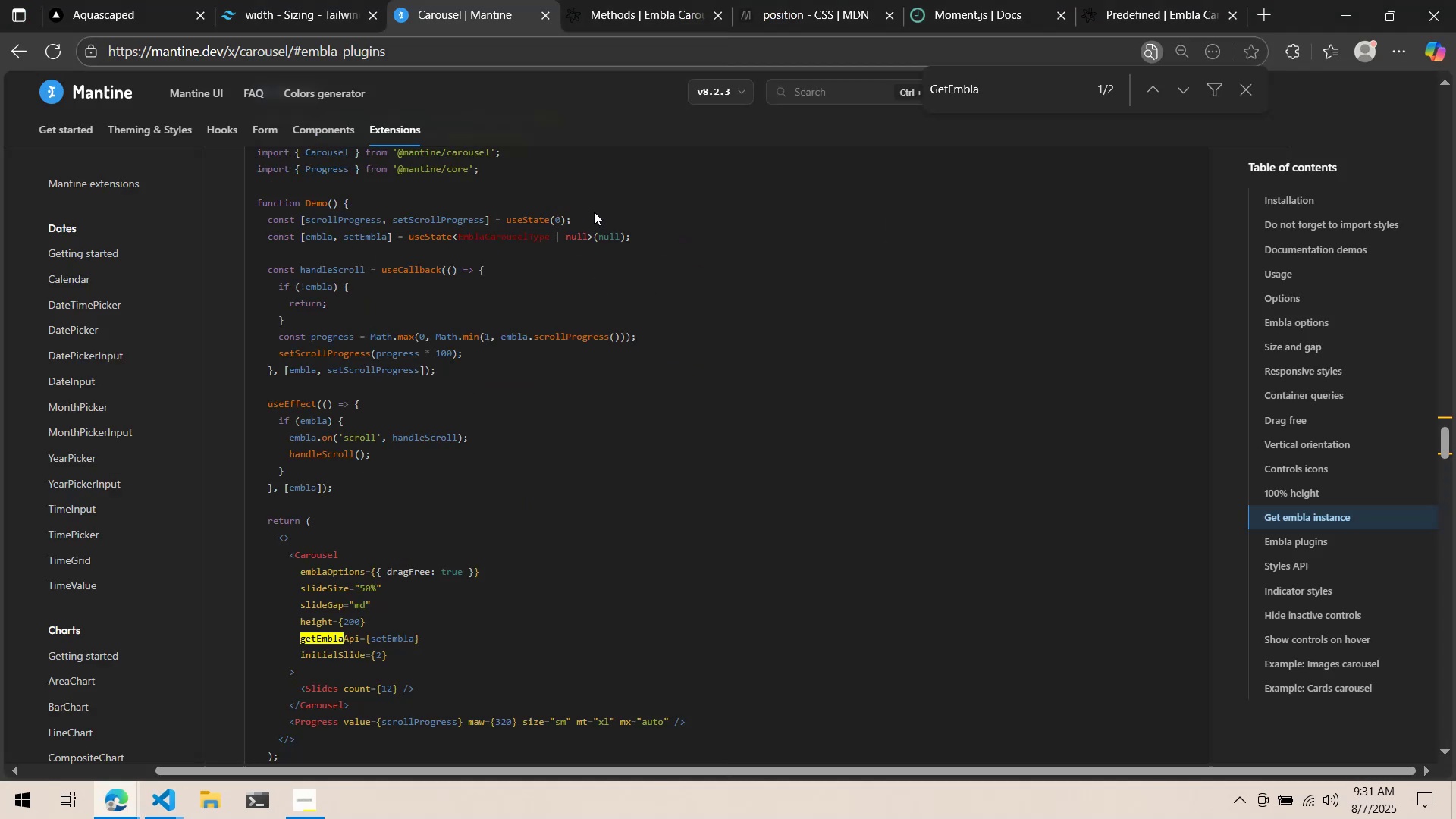 
key(Tab)
type(() {)
key(Backspace)
key(Backspace)
type(=>{)
 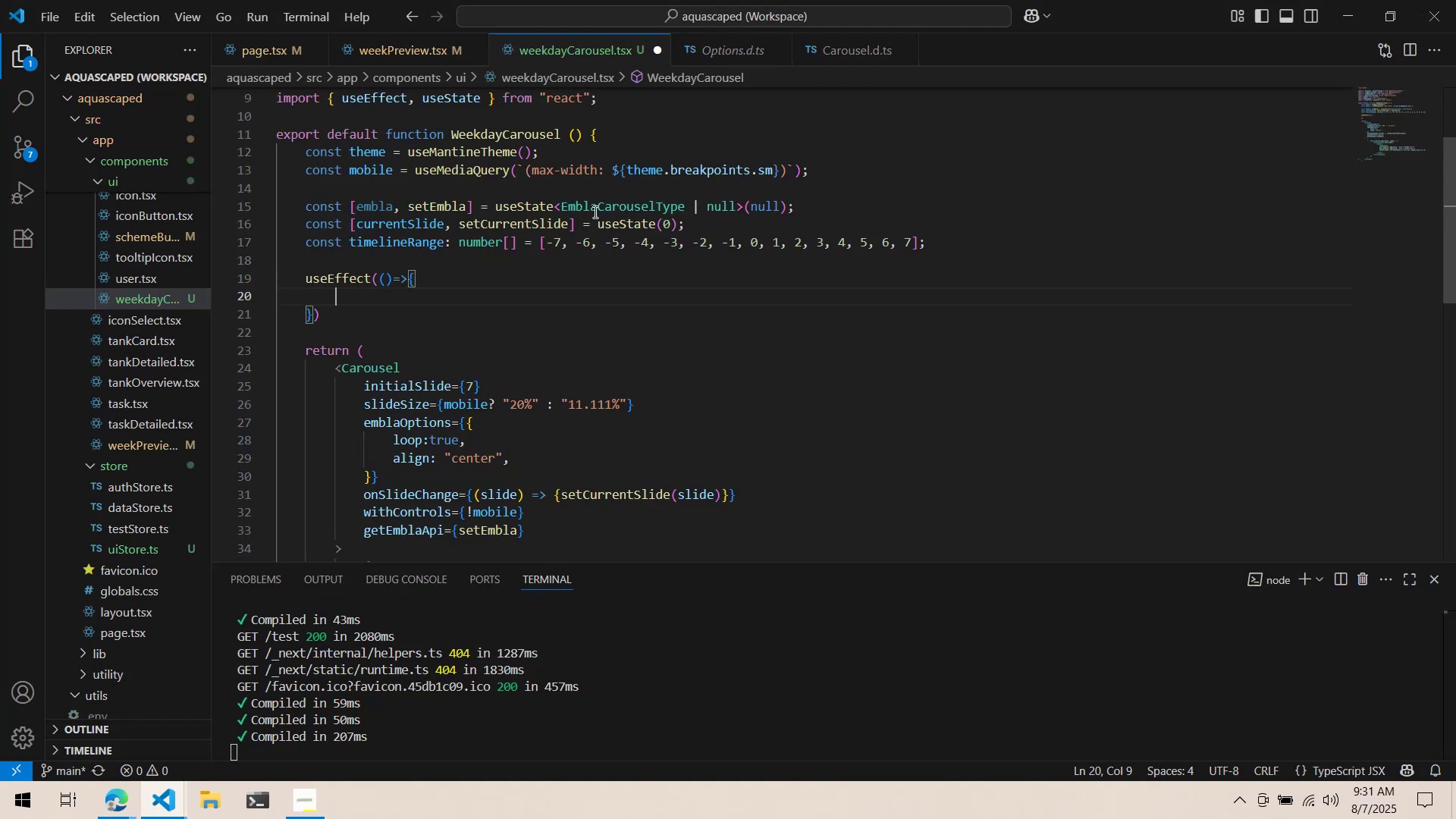 
 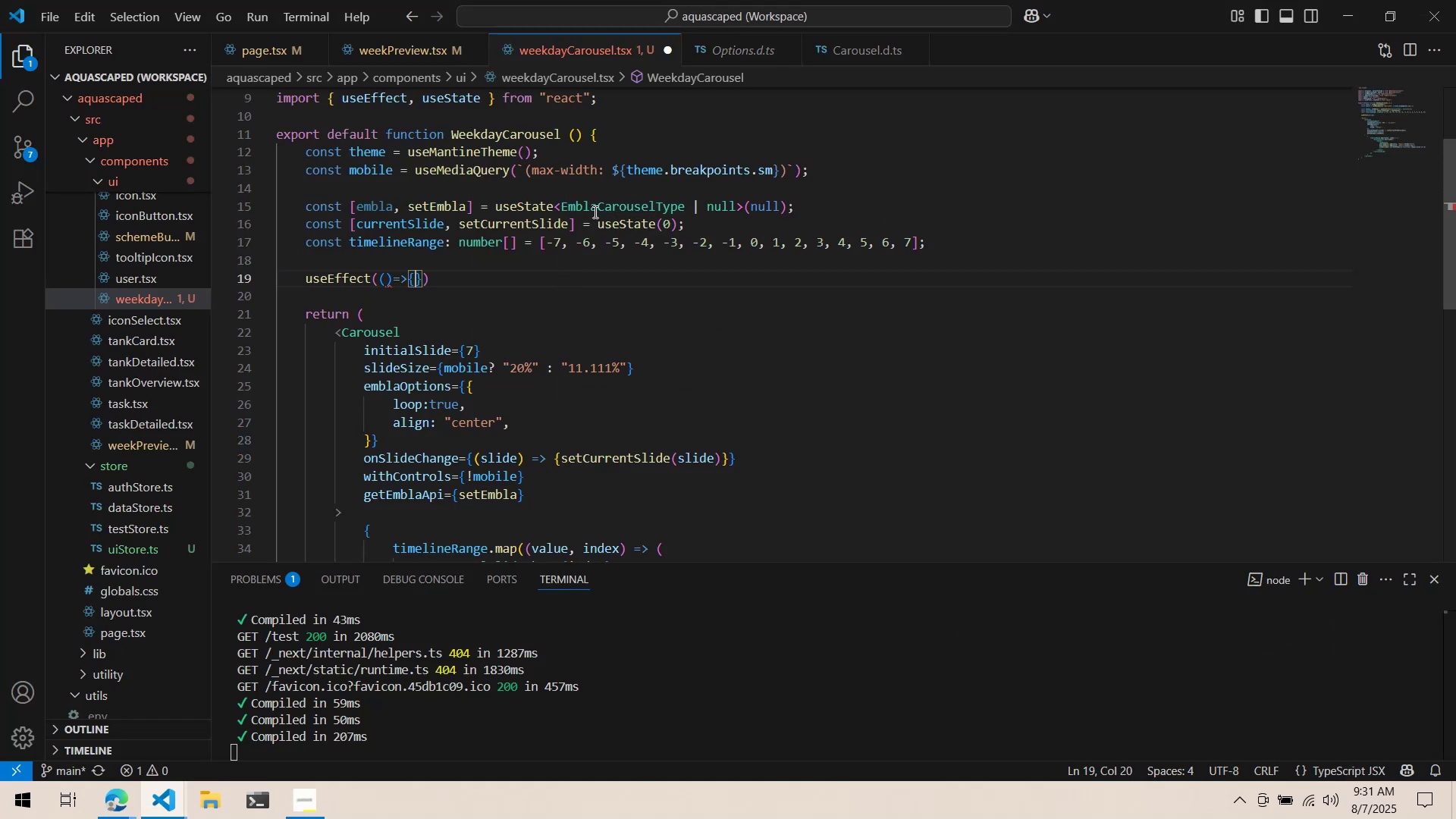 
key(Enter)
 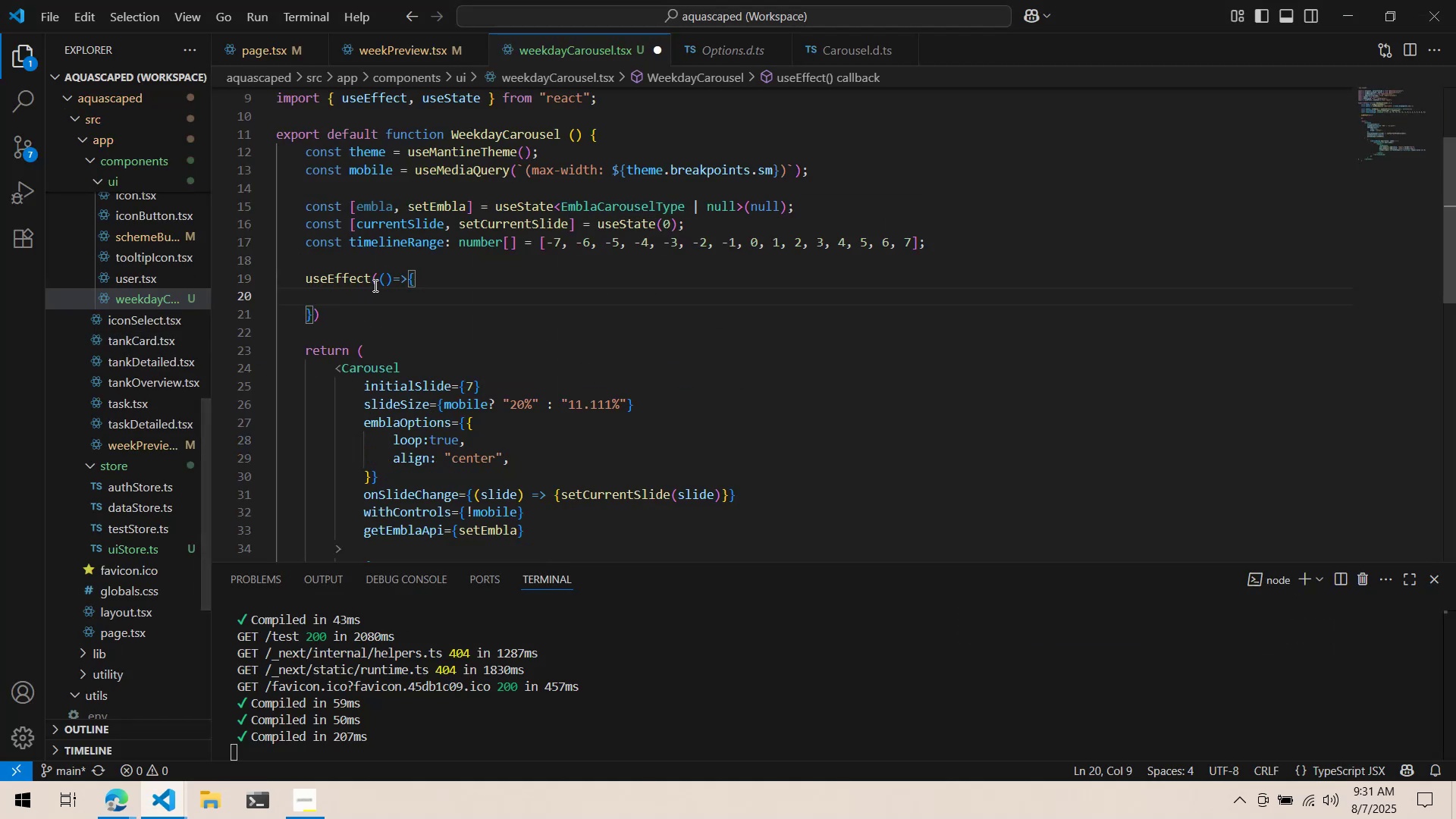 
left_click([394, 279])
 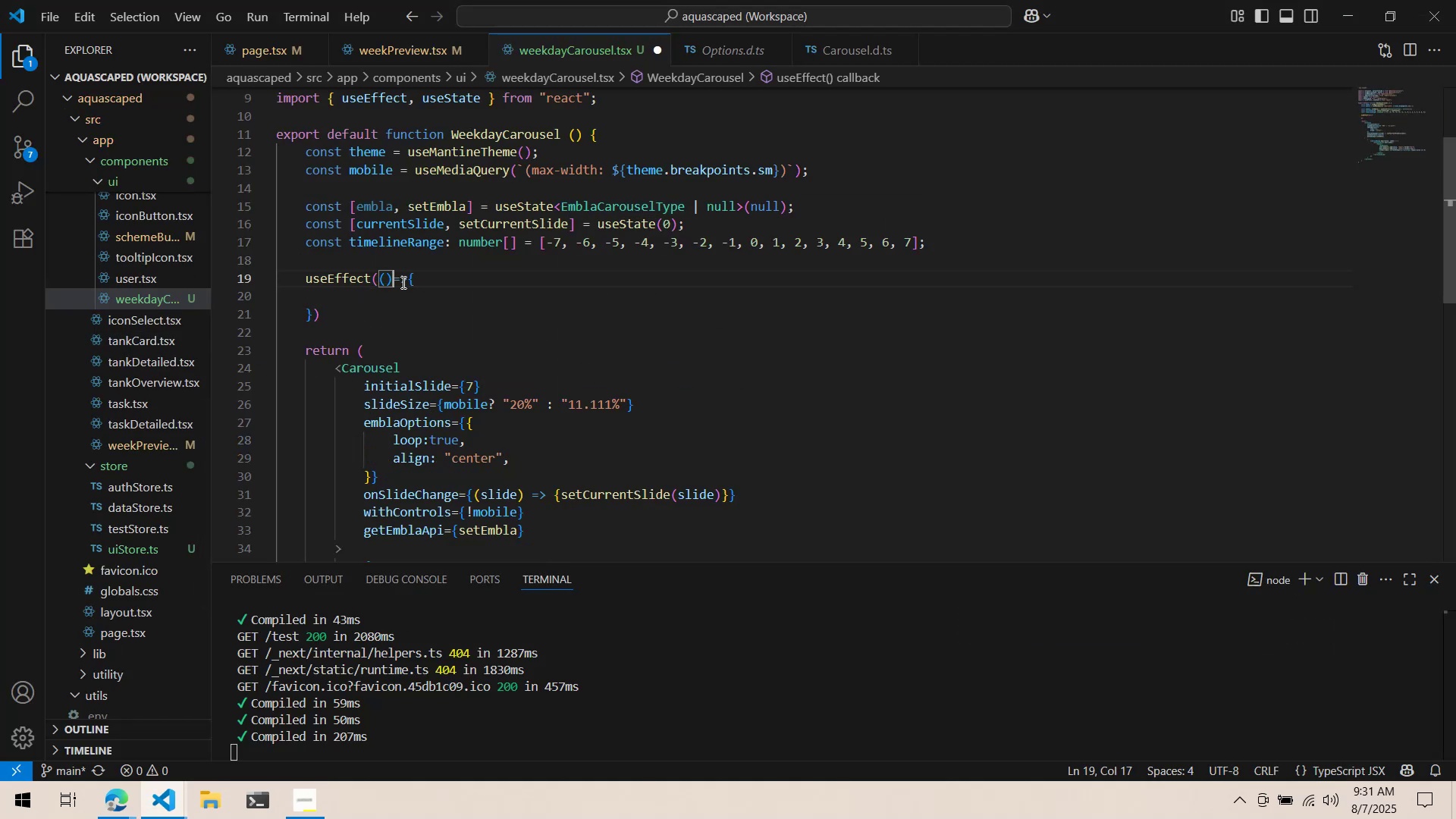 
key(Space)
 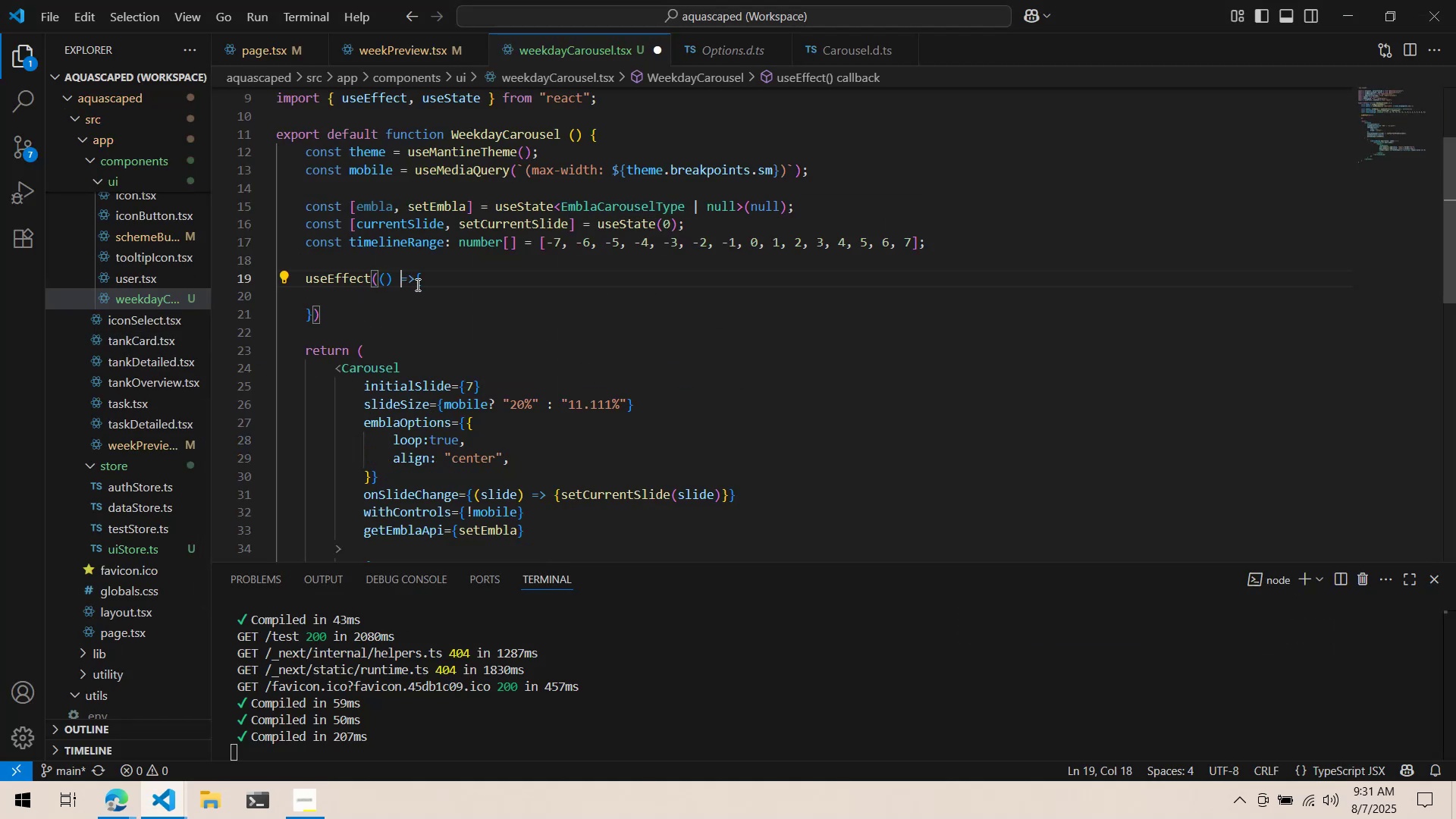 
left_click([416, 284])
 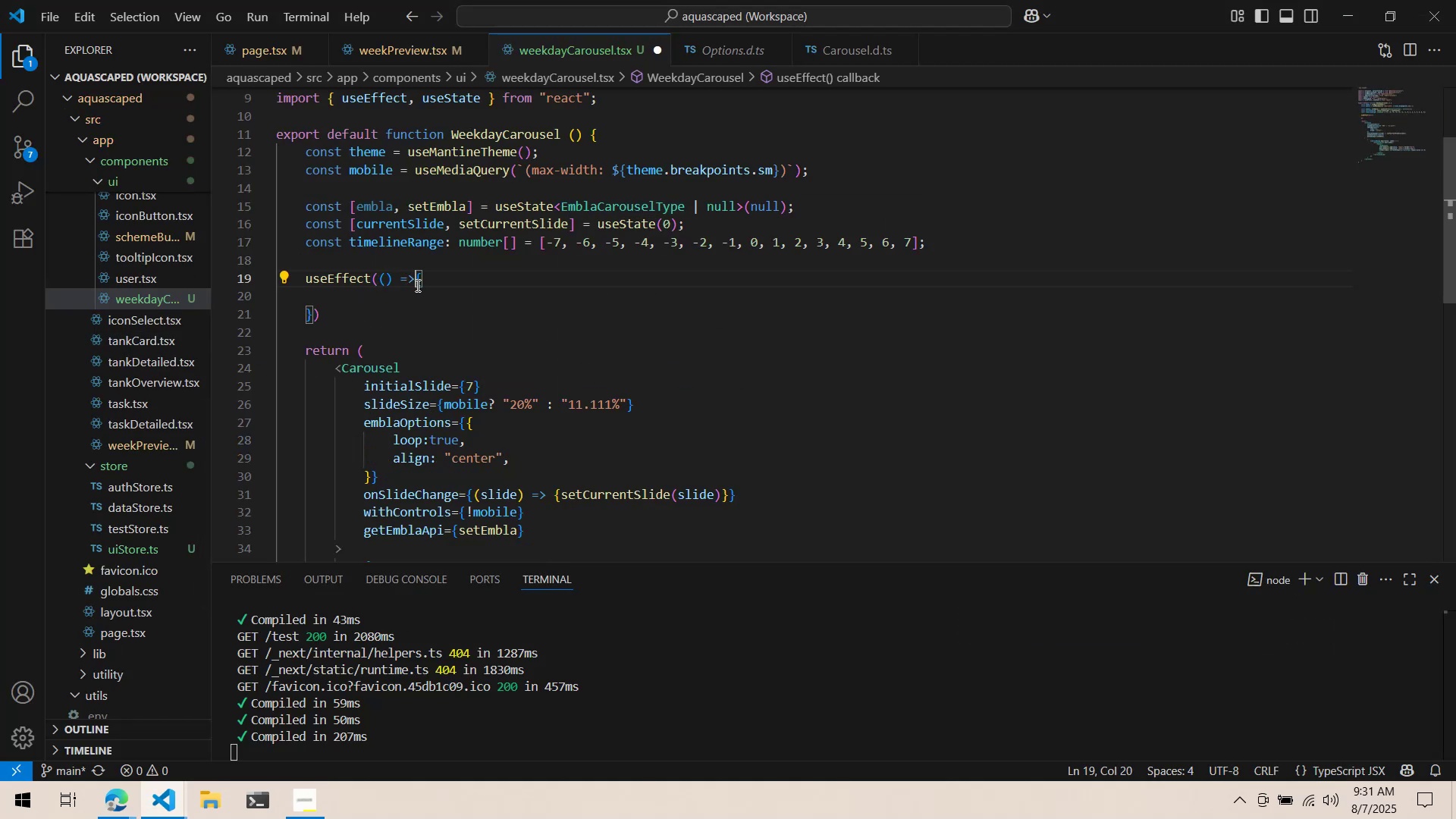 
key(Space)
 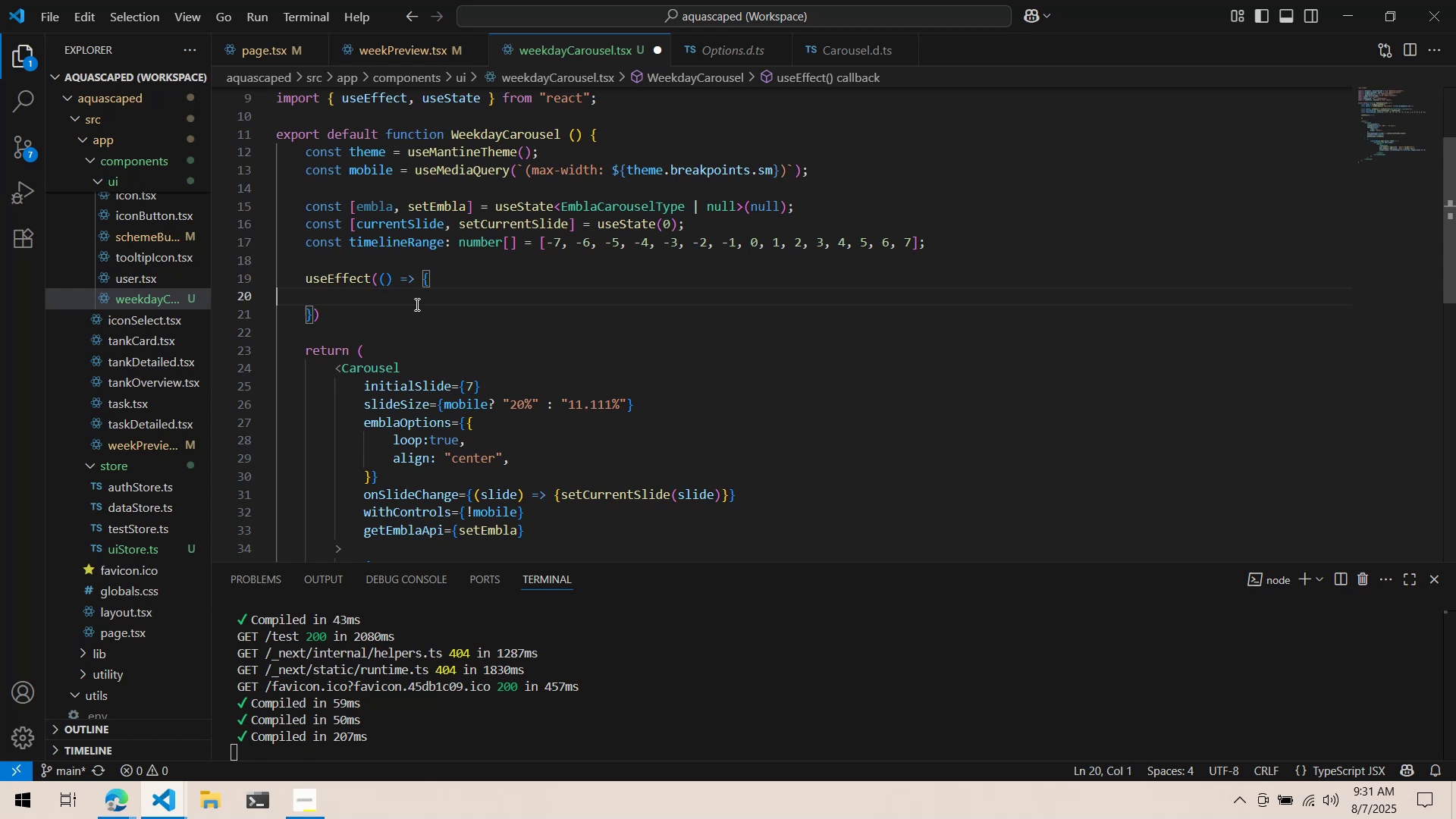 
double_click([416, 304])
 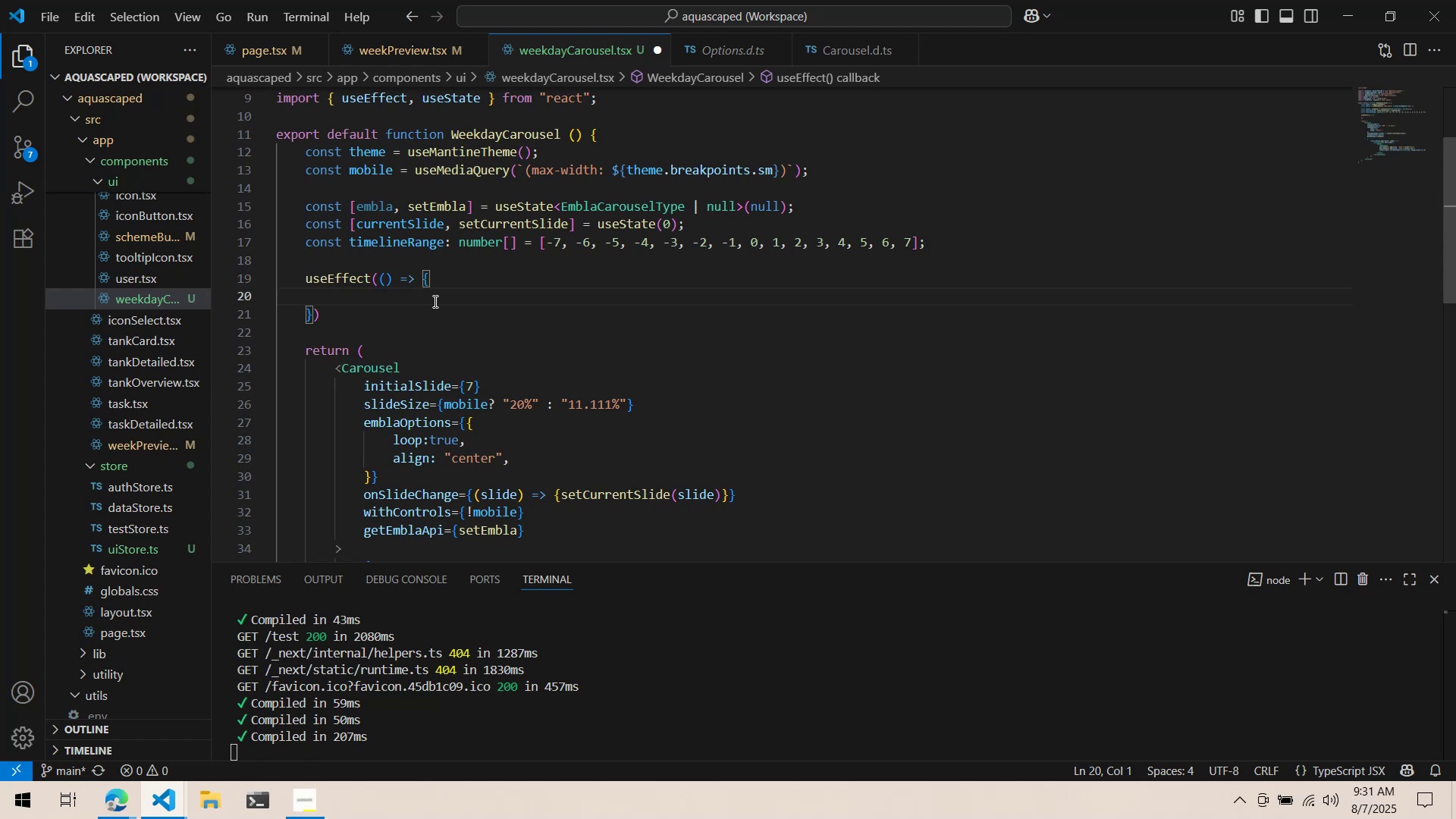 
key(Tab)
 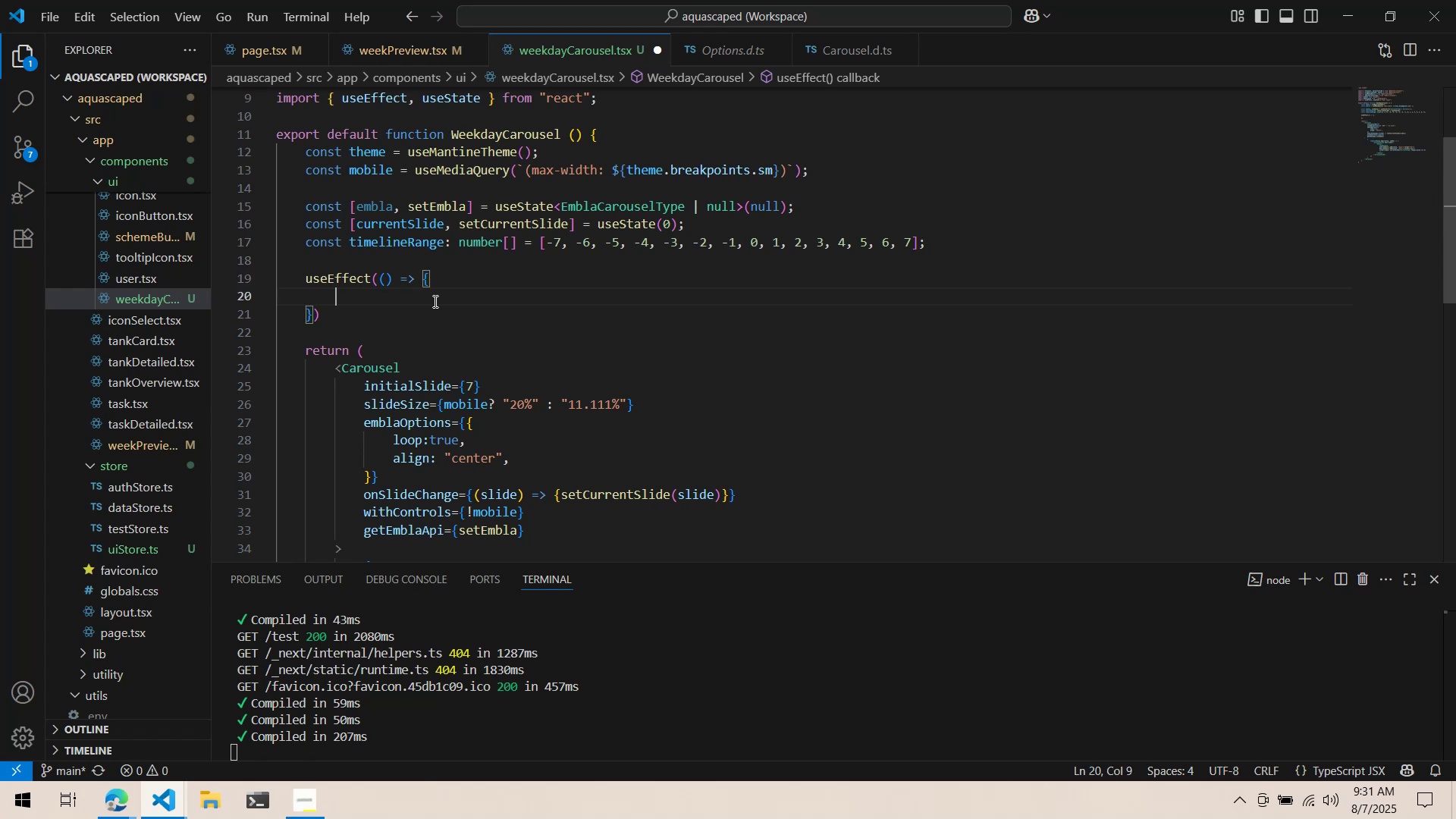 
key(Alt+AltLeft)
 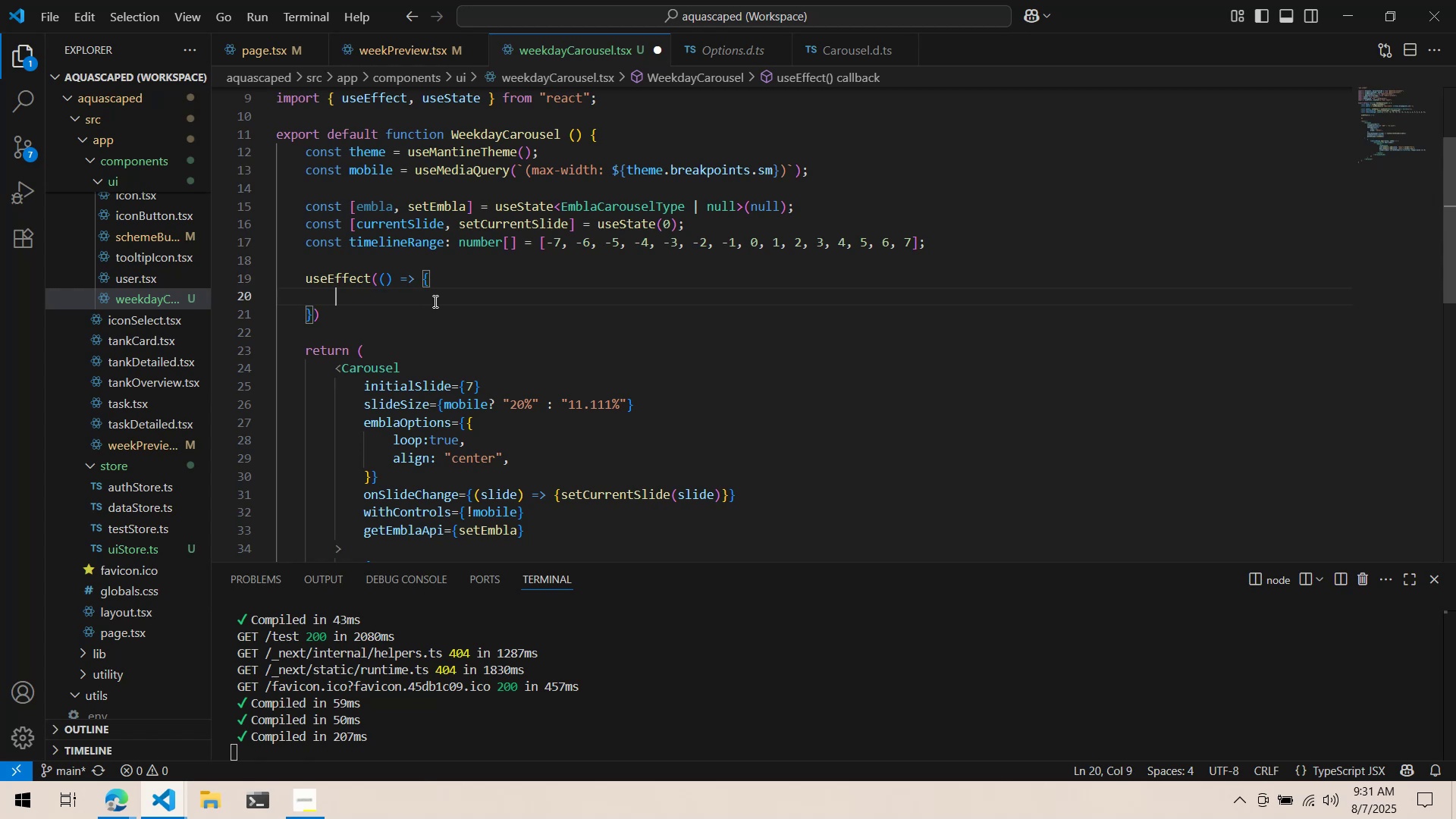 
key(Alt+Tab)
 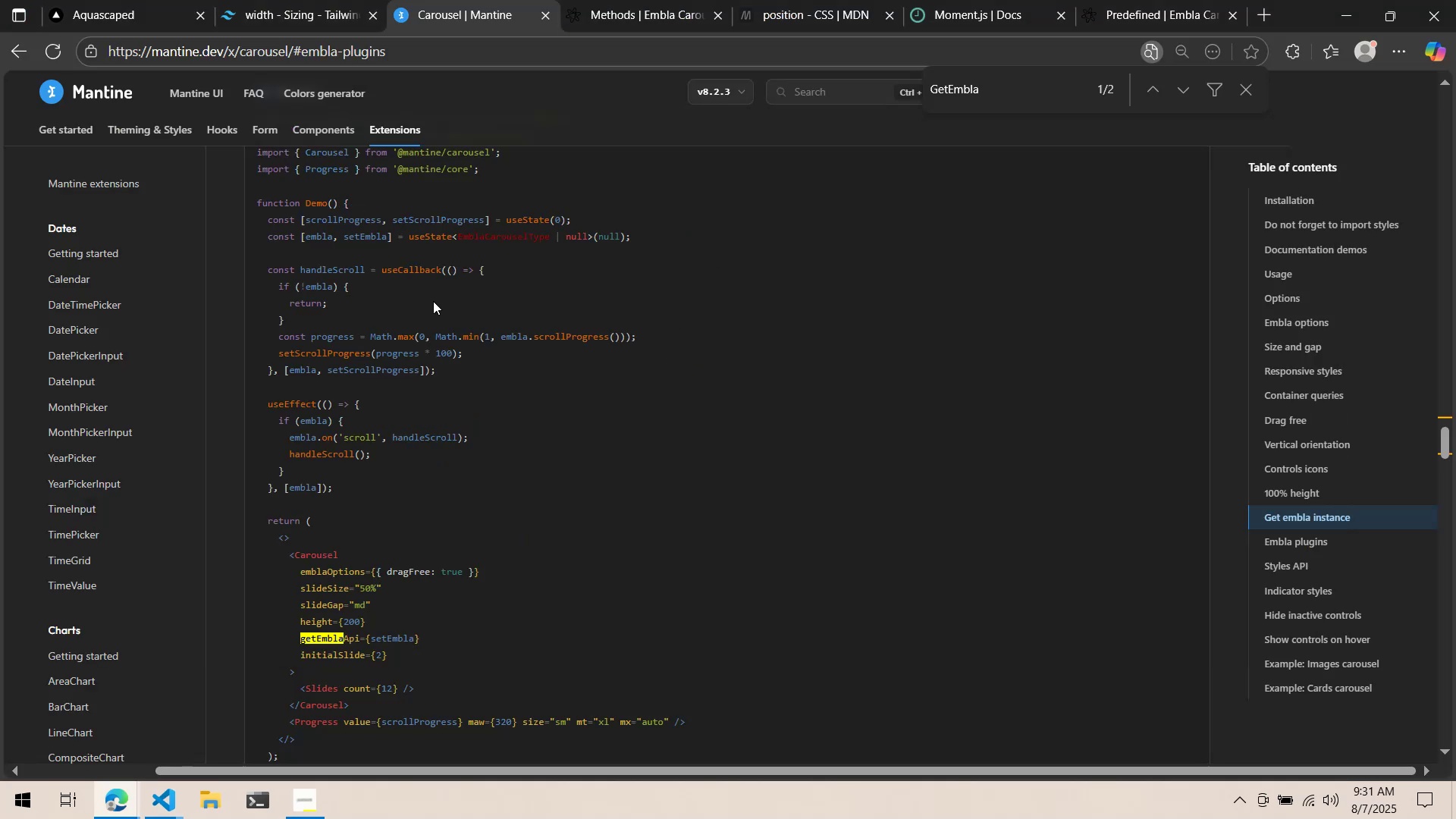 
key(Alt+AltLeft)
 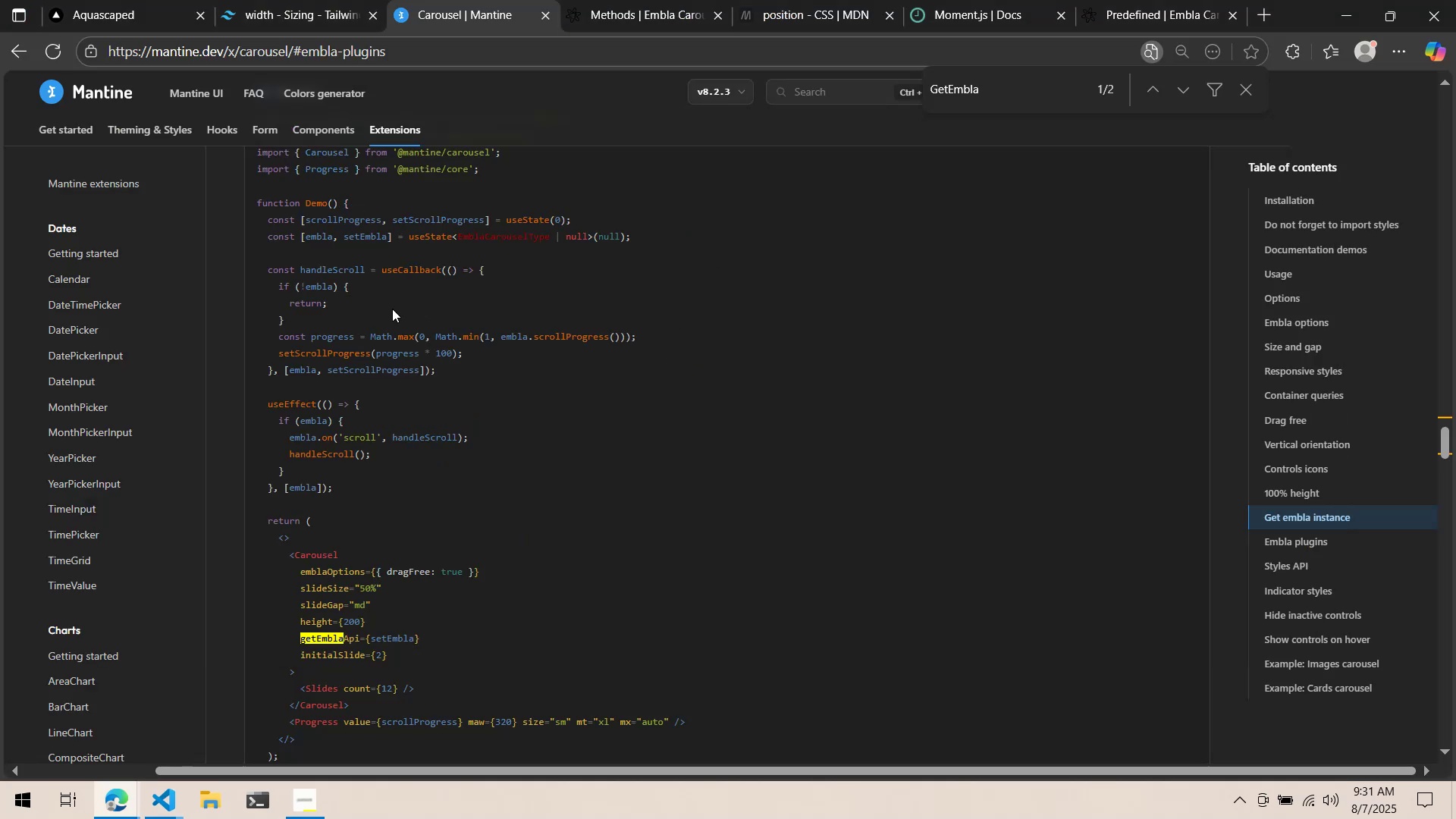 
key(Tab)
type(, e)
key(Backspace)
type([embla)
 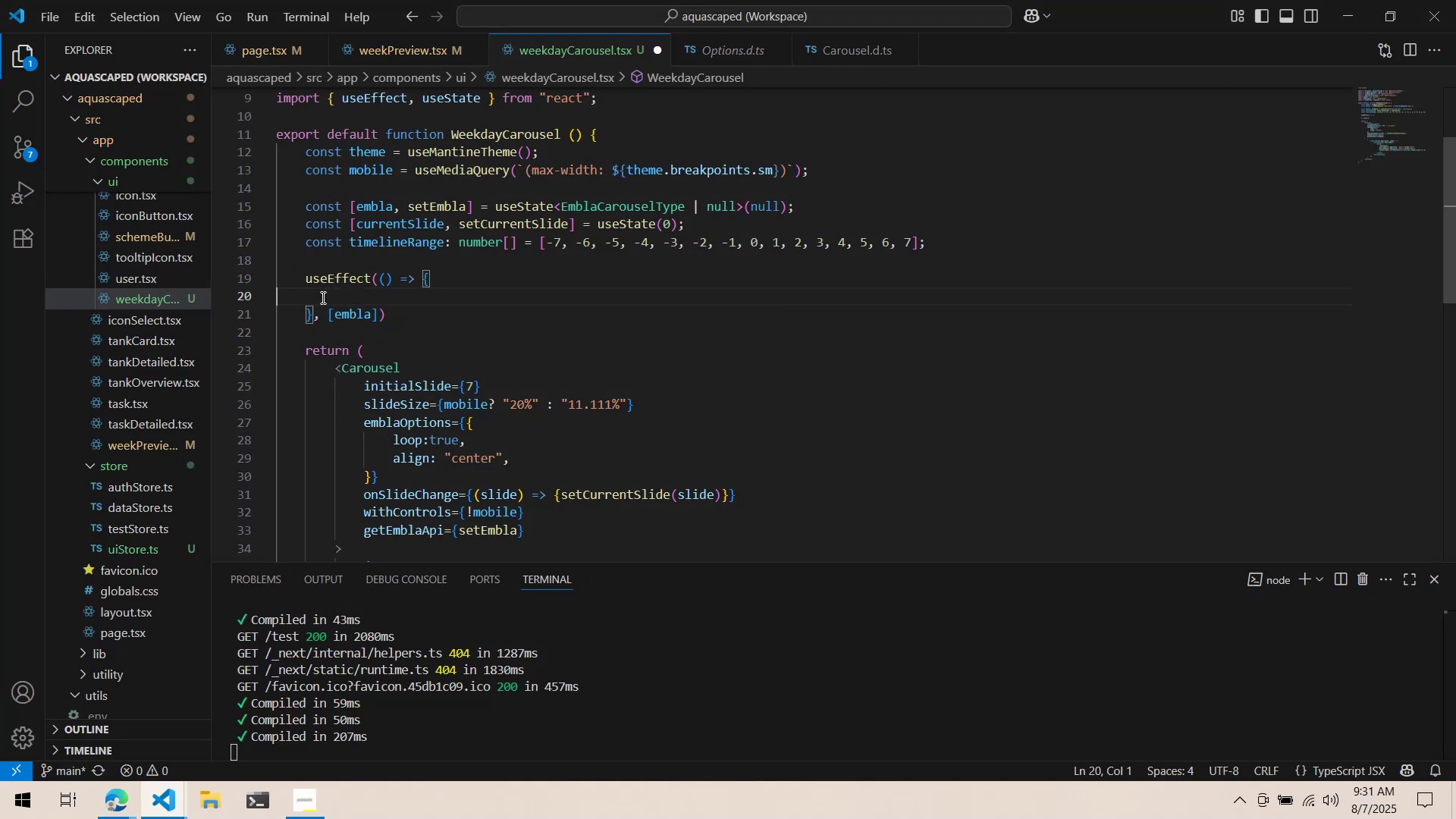 
double_click([350, 290])
 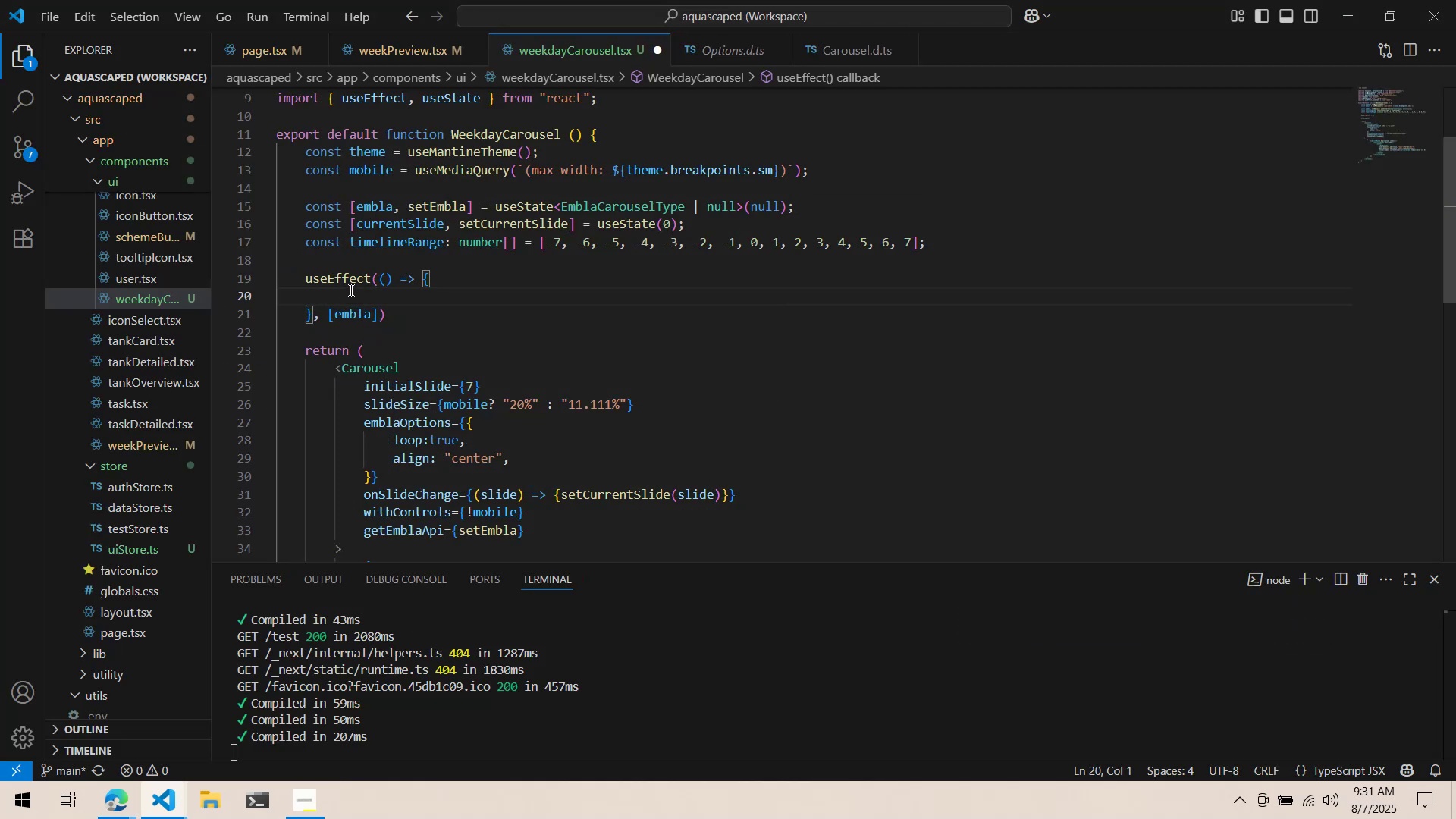 
key(Tab)
 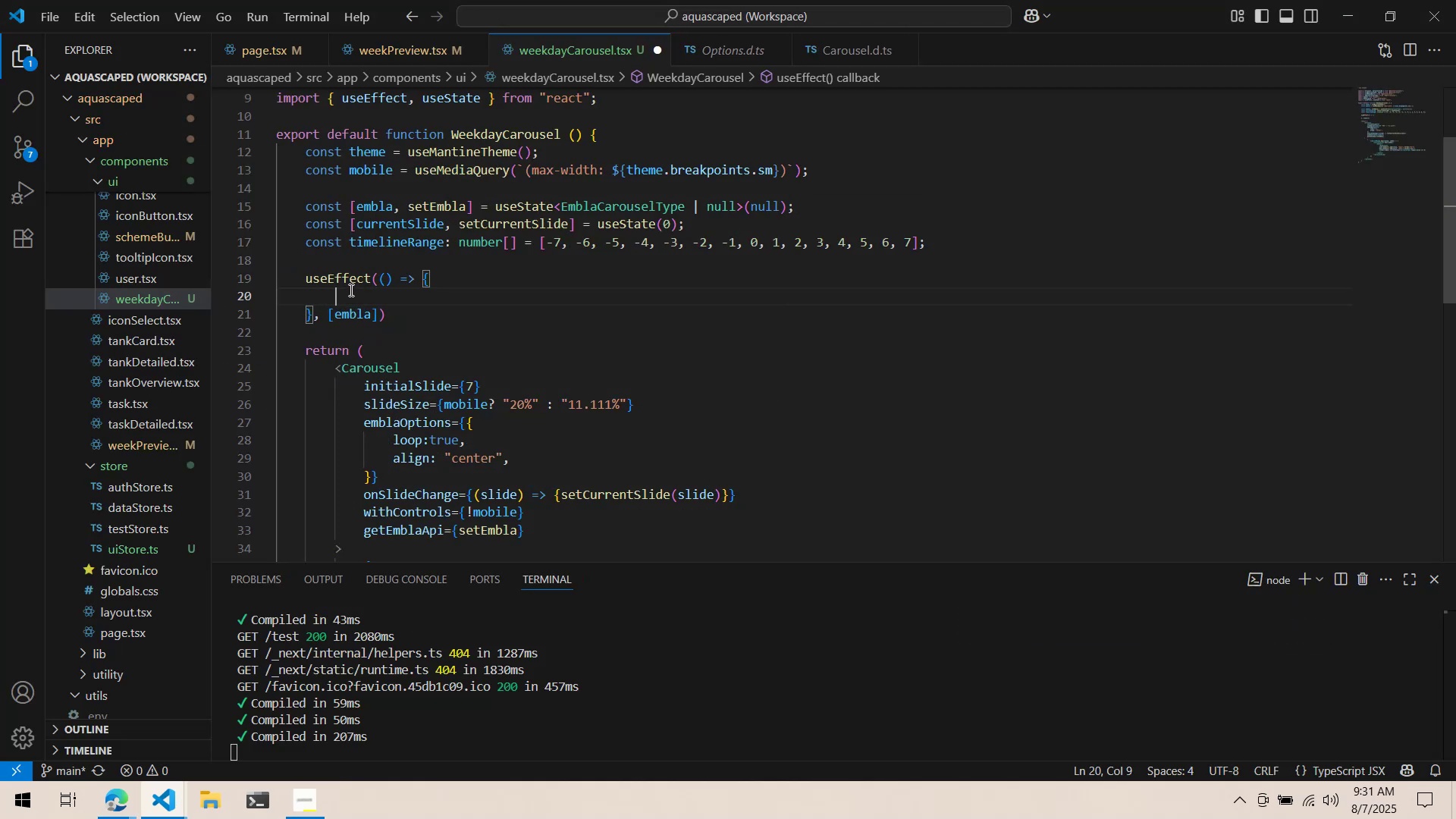 
key(Alt+AltLeft)
 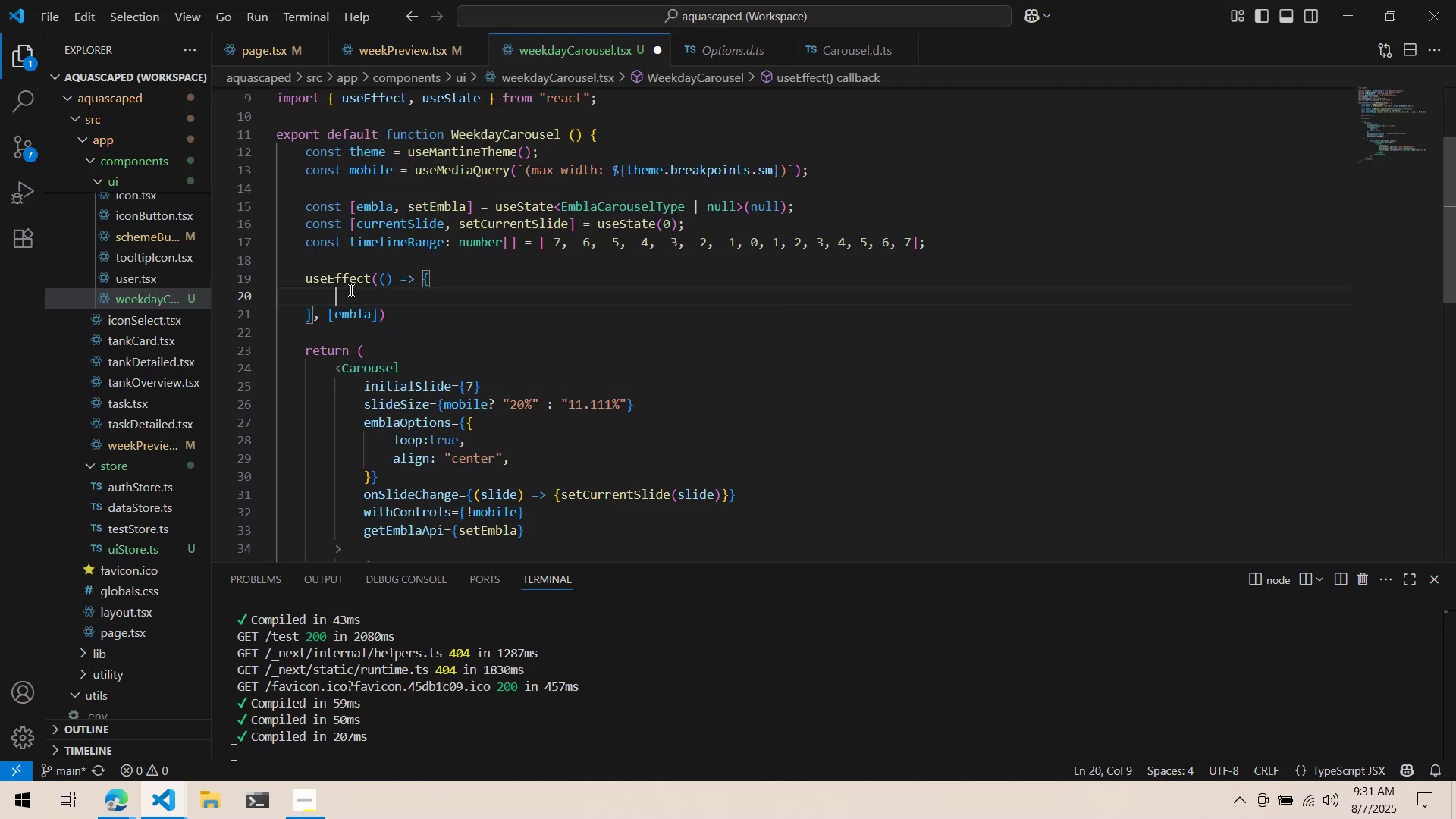 
key(Alt+Tab)
 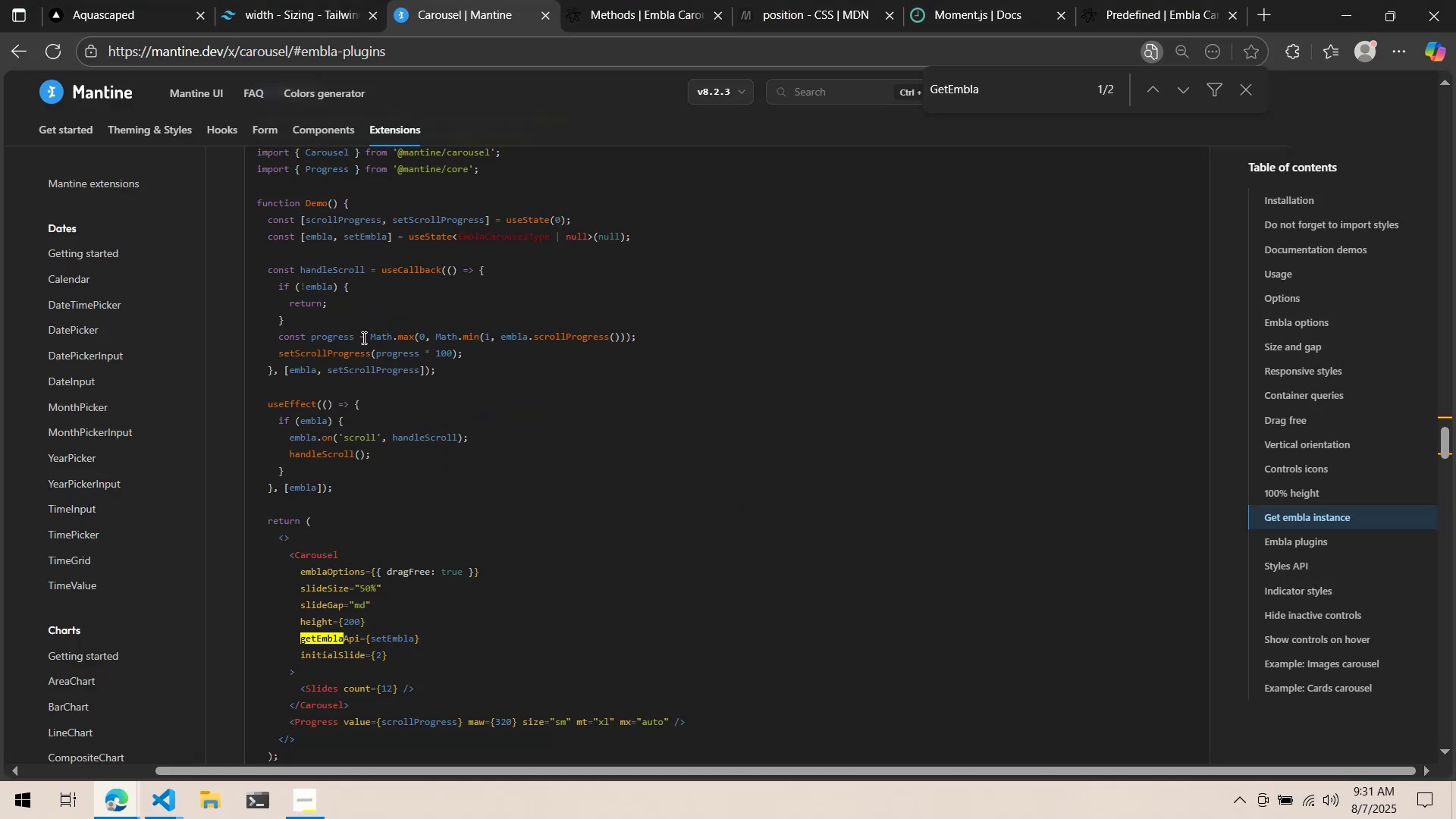 
key(Alt+AltLeft)
 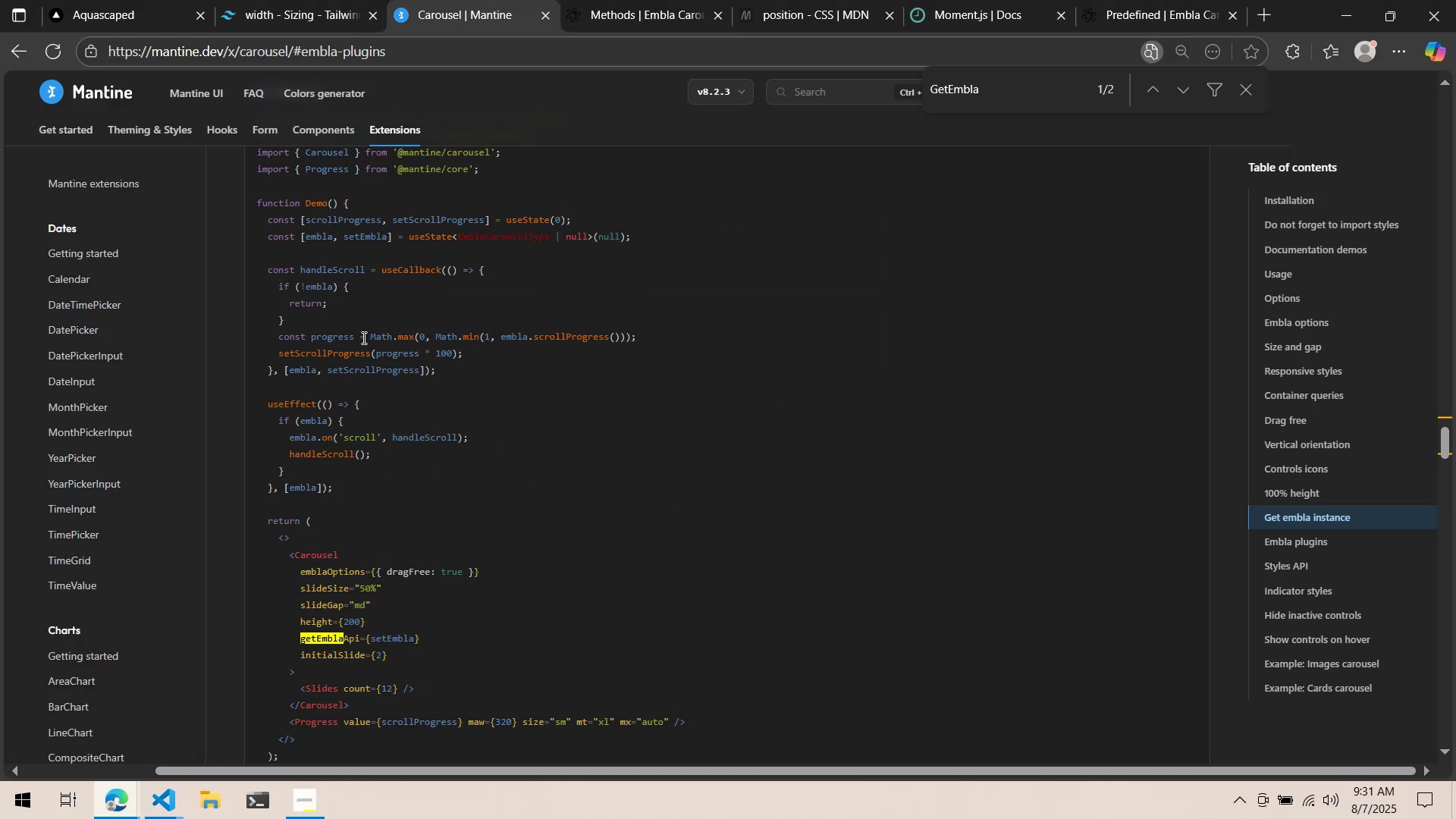 
key(Tab)
type(if (embla)
 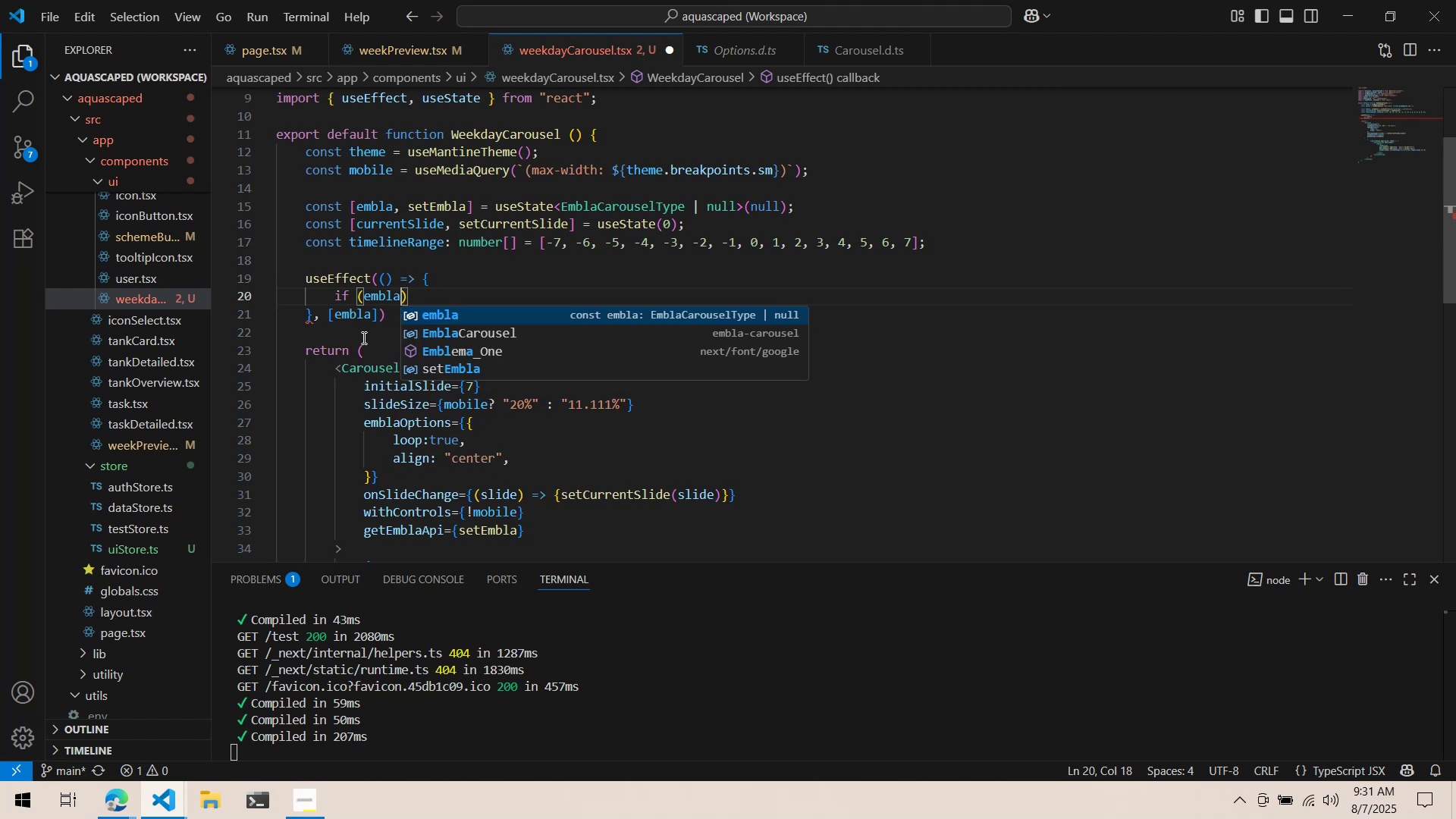 
key(ArrowRight)
 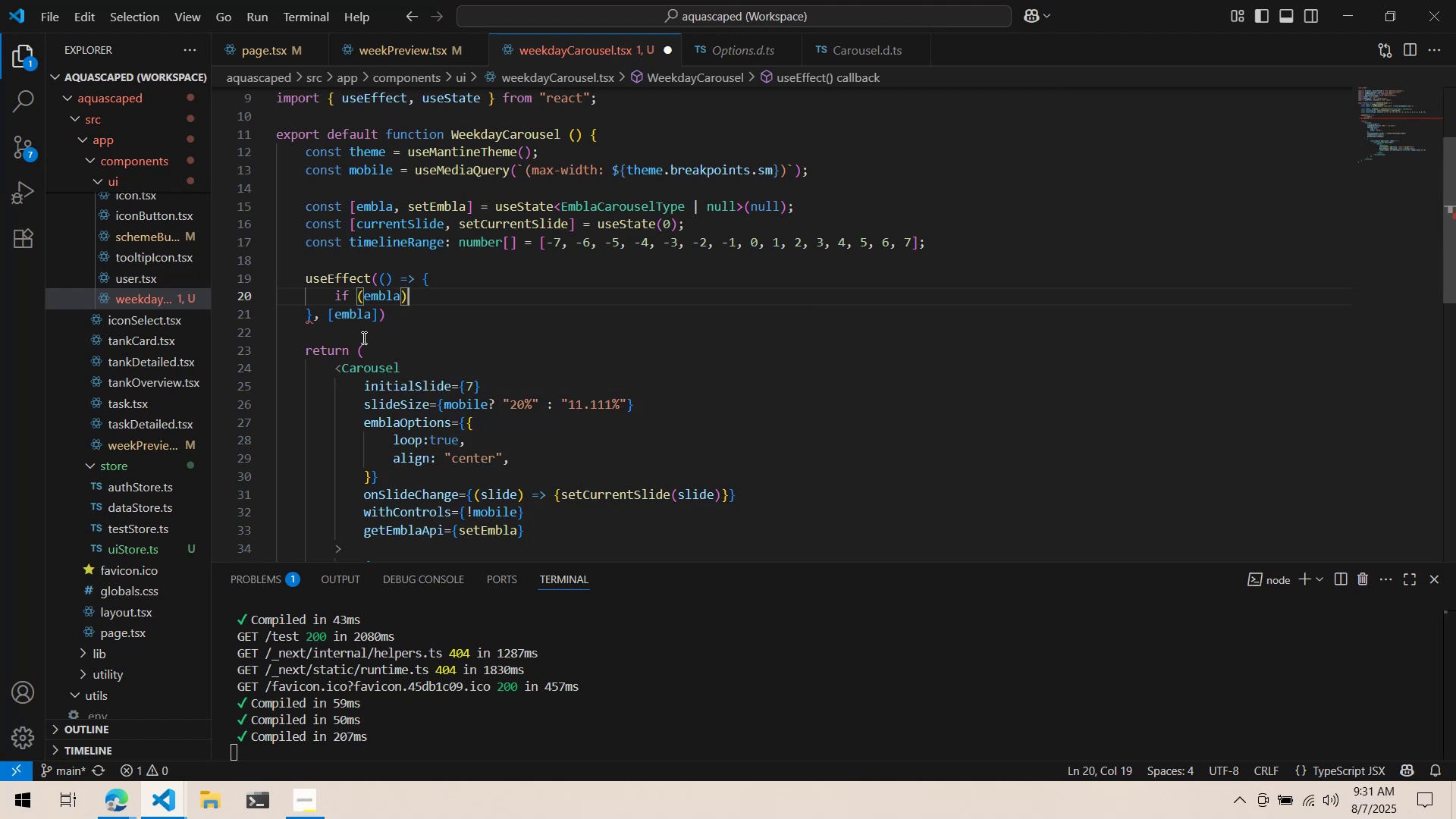 
key(Alt+AltLeft)
 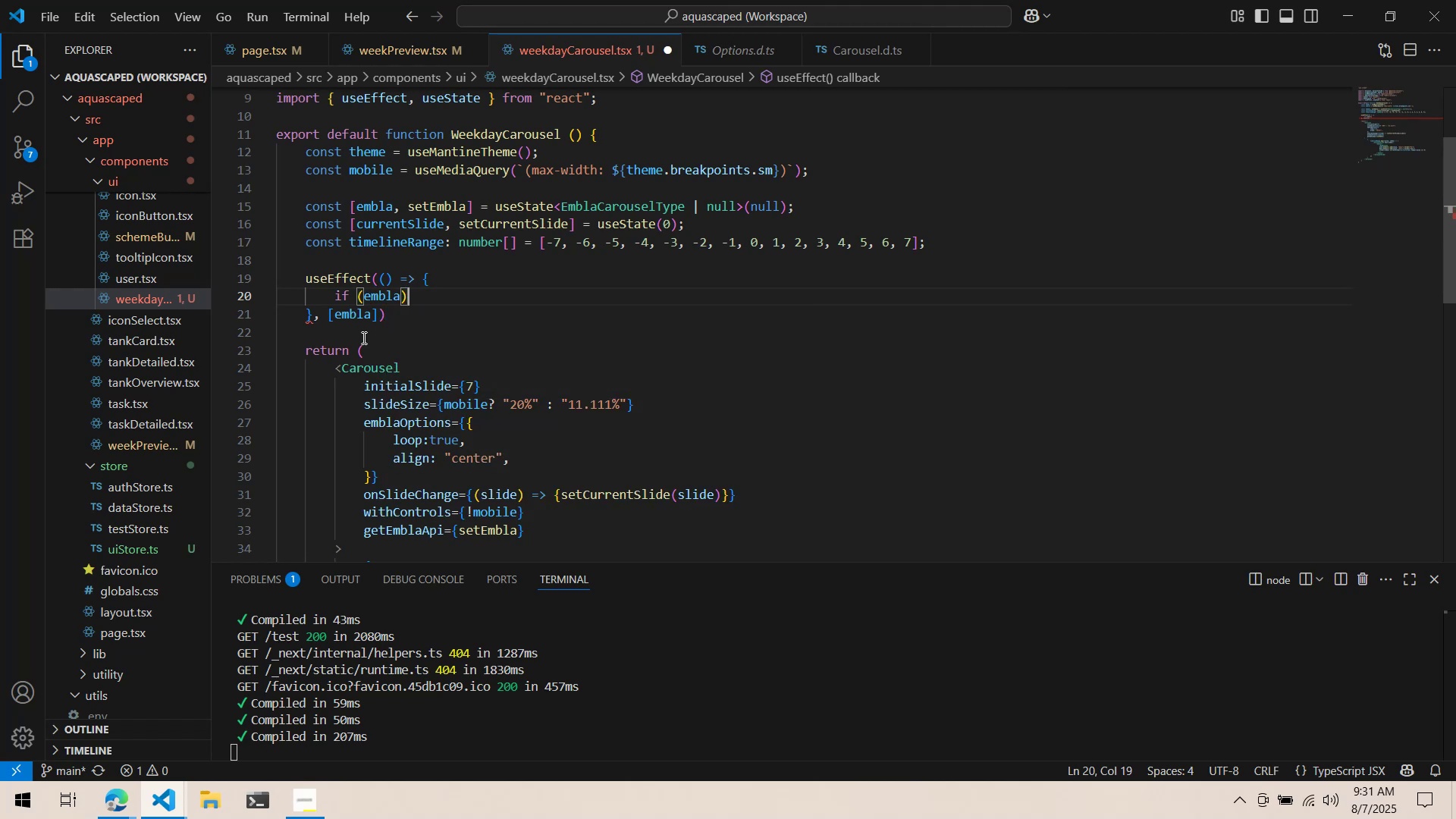 
key(Alt+Tab)
 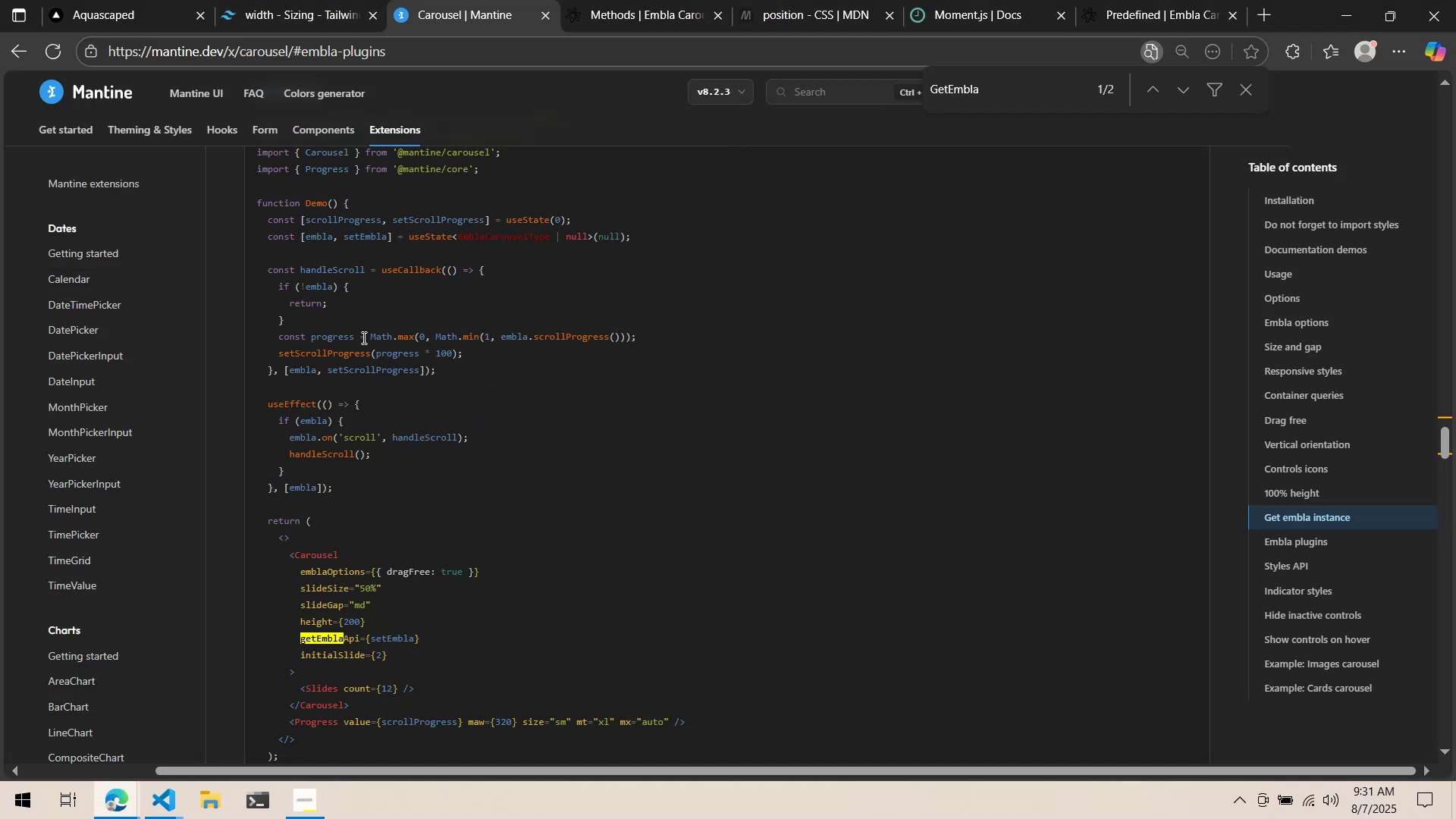 
key(Alt+AltLeft)
 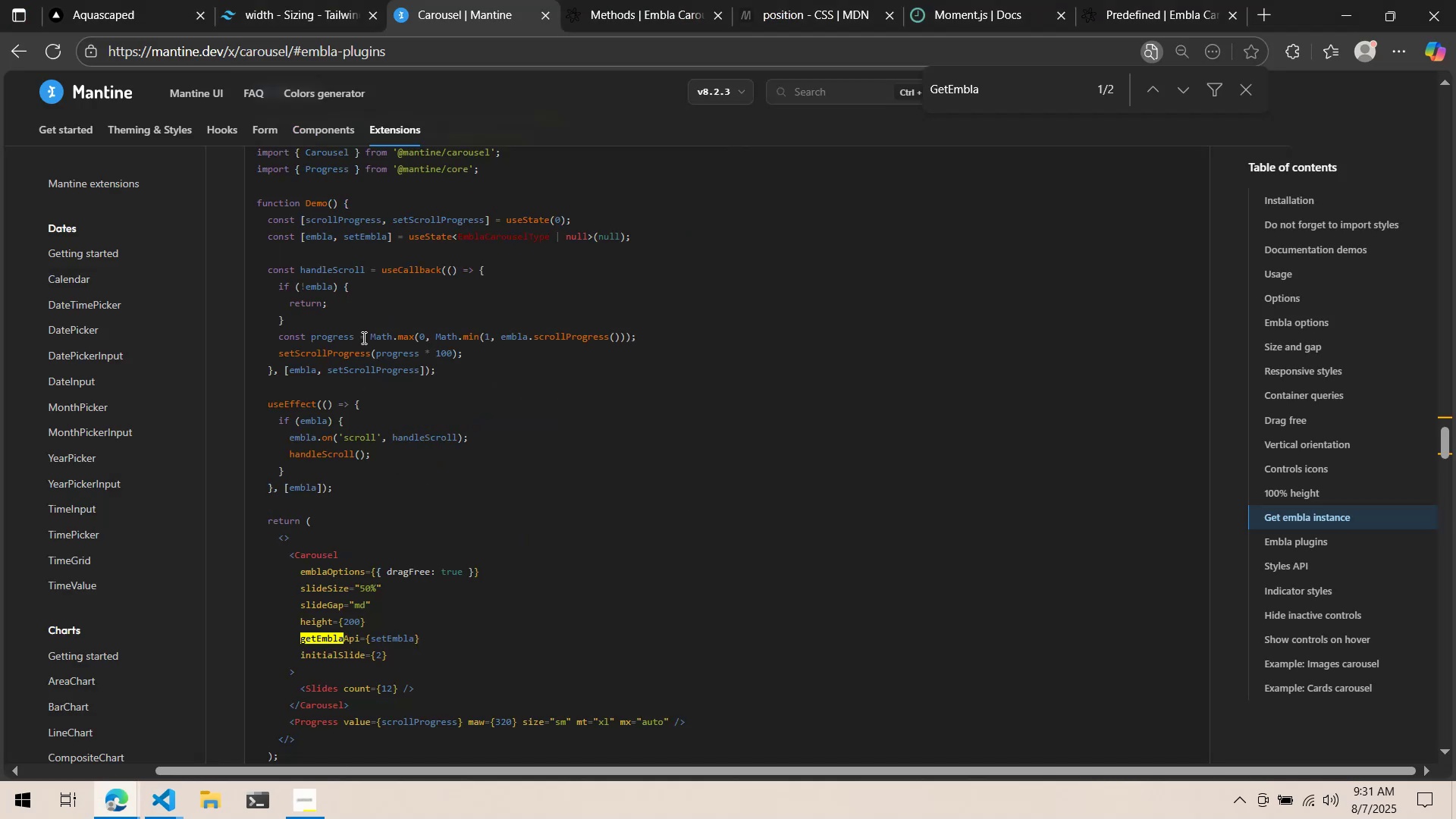 
key(Alt+Tab)
 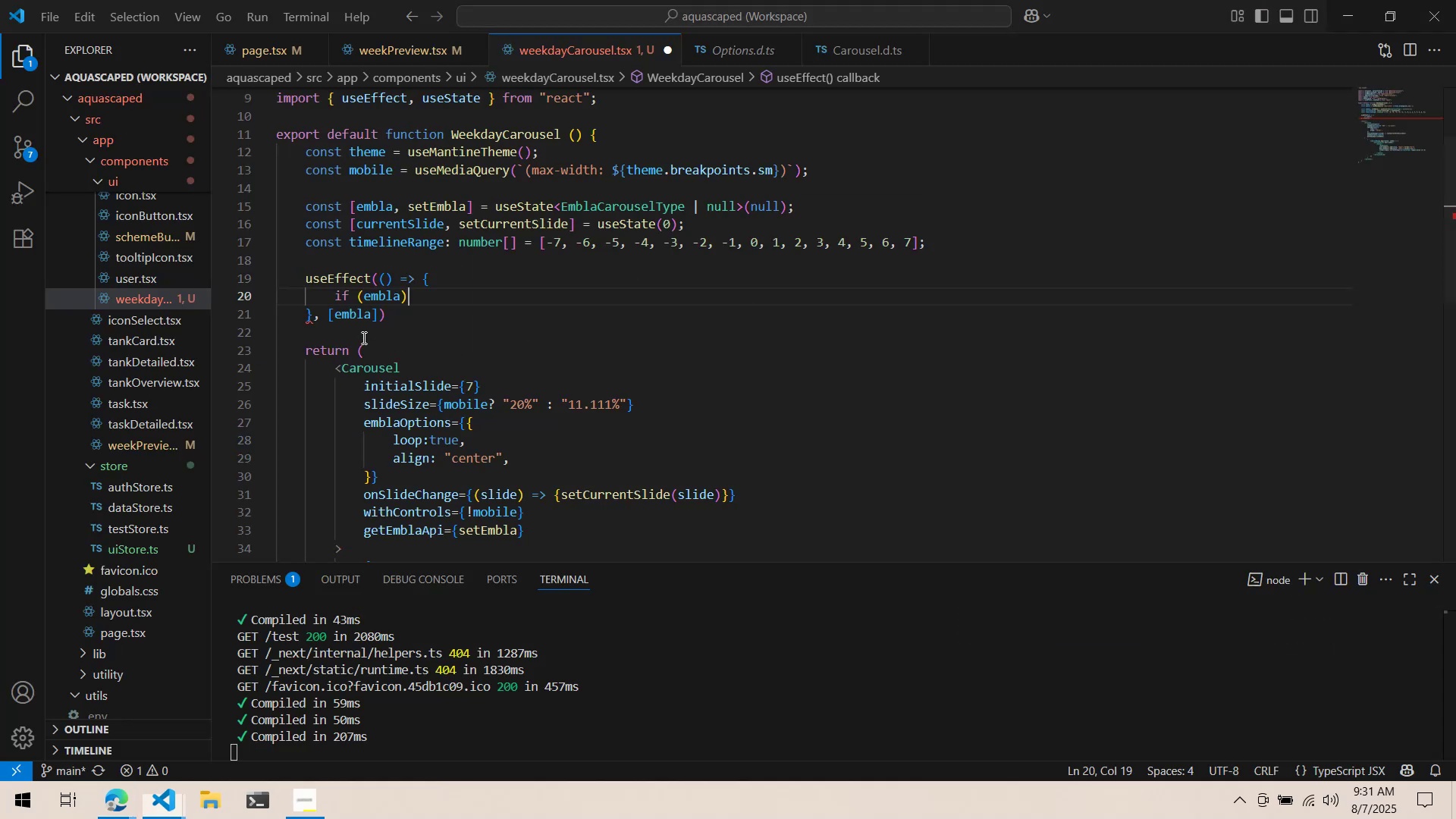 
key(Shift+ShiftLeft)
 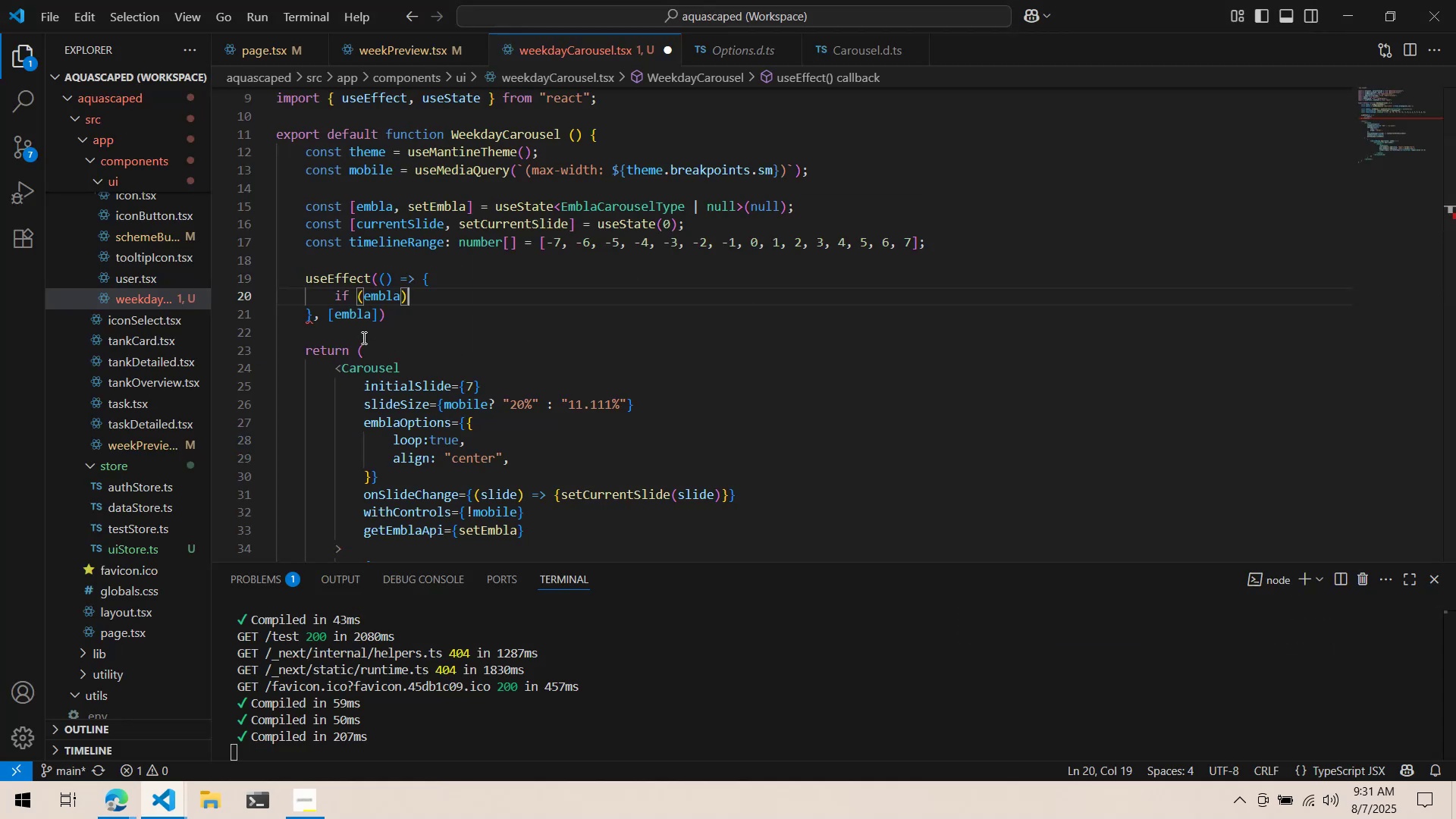 
key(Shift+Space)
 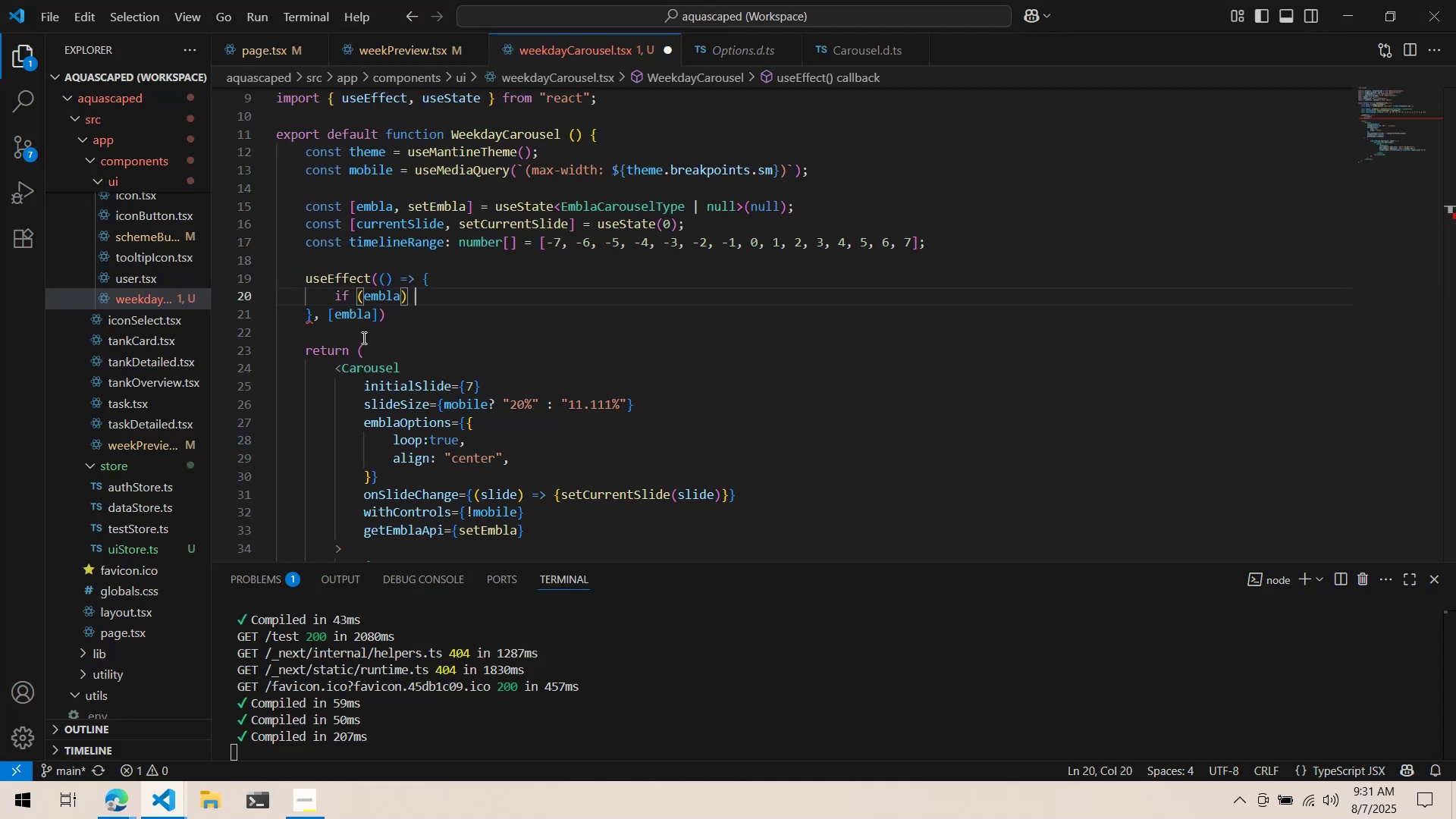 
key(Shift+BracketLeft)
 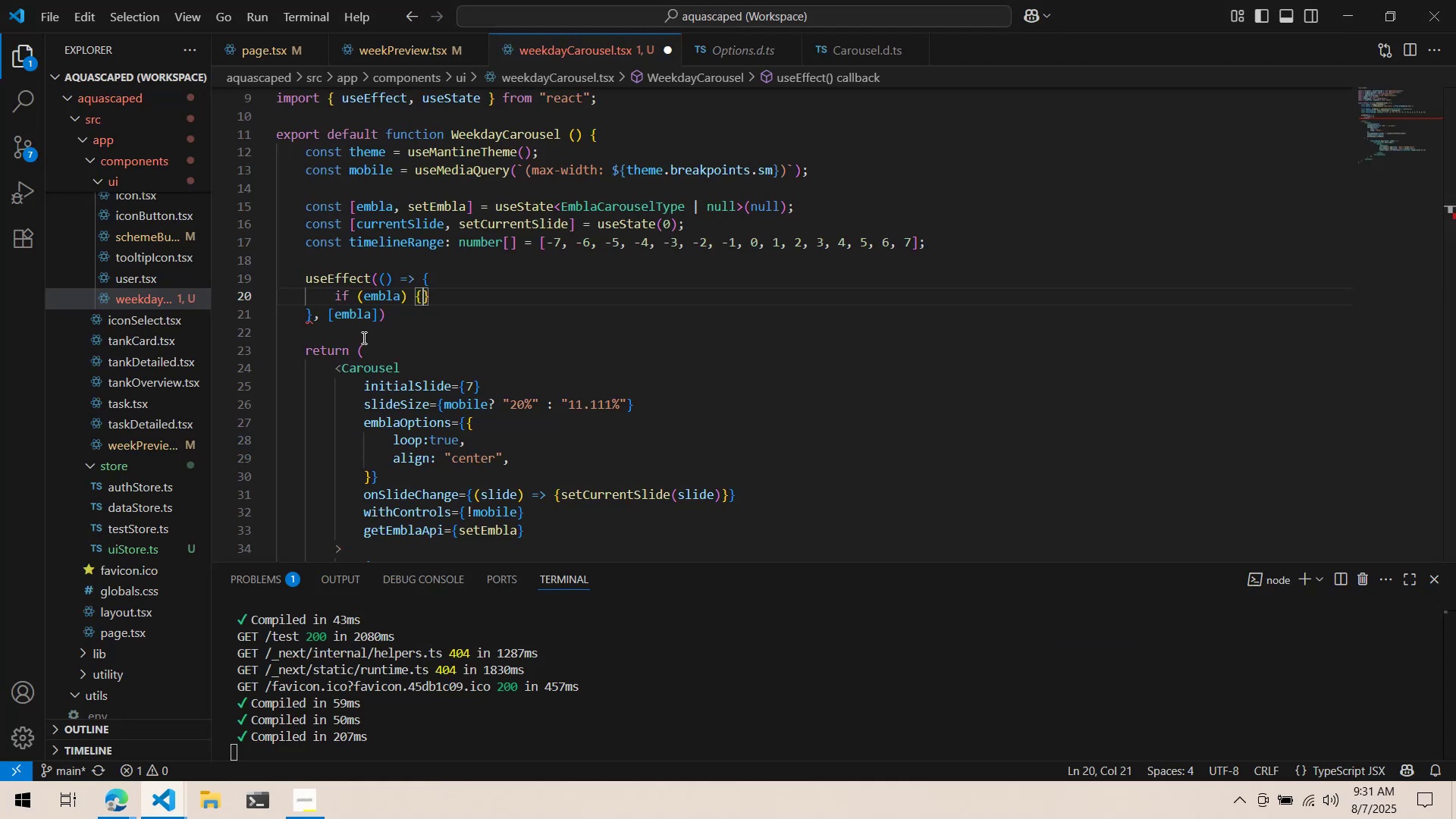 
key(Enter)
 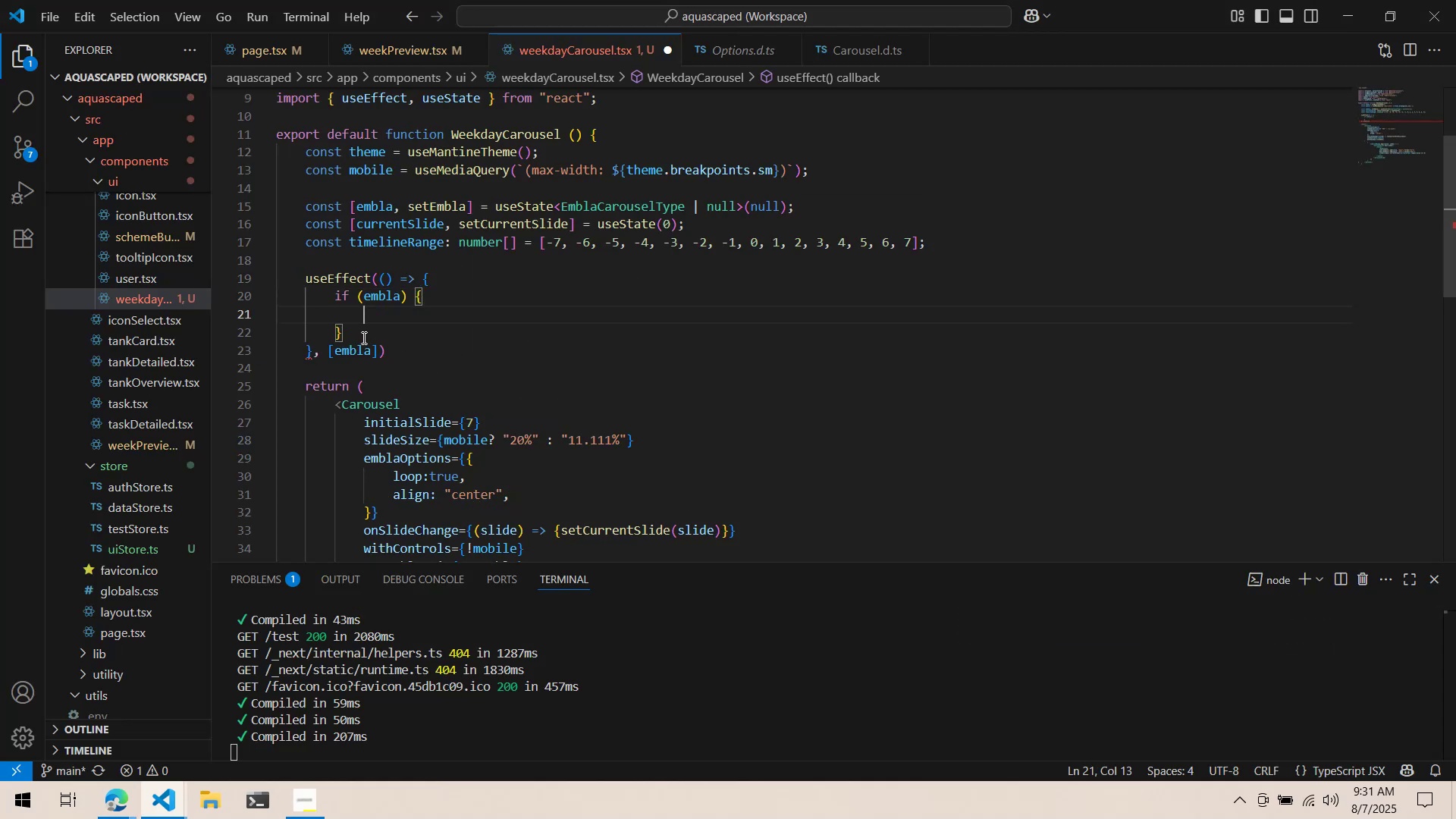 
key(Alt+AltLeft)
 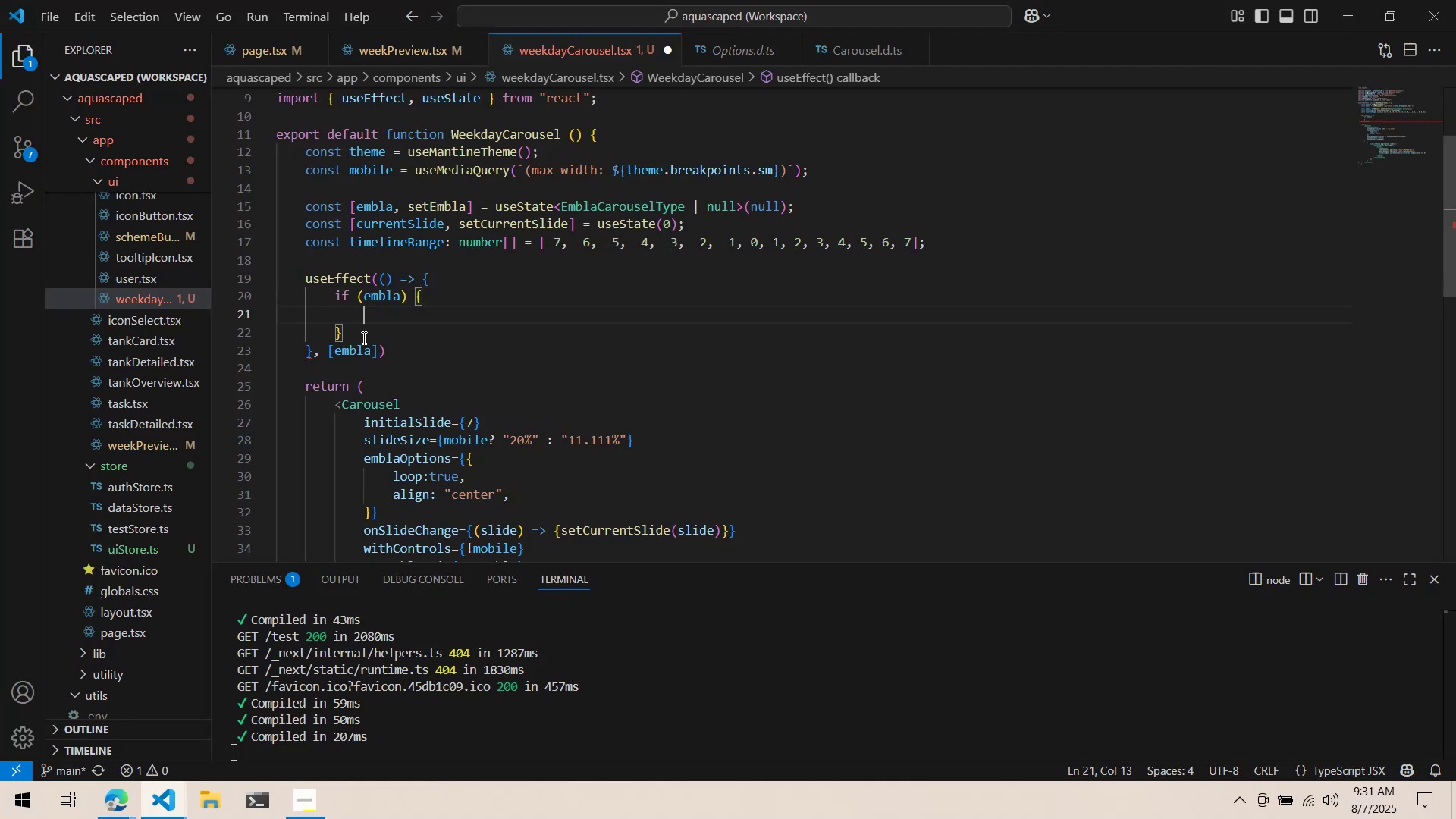 
key(Alt+Tab)
 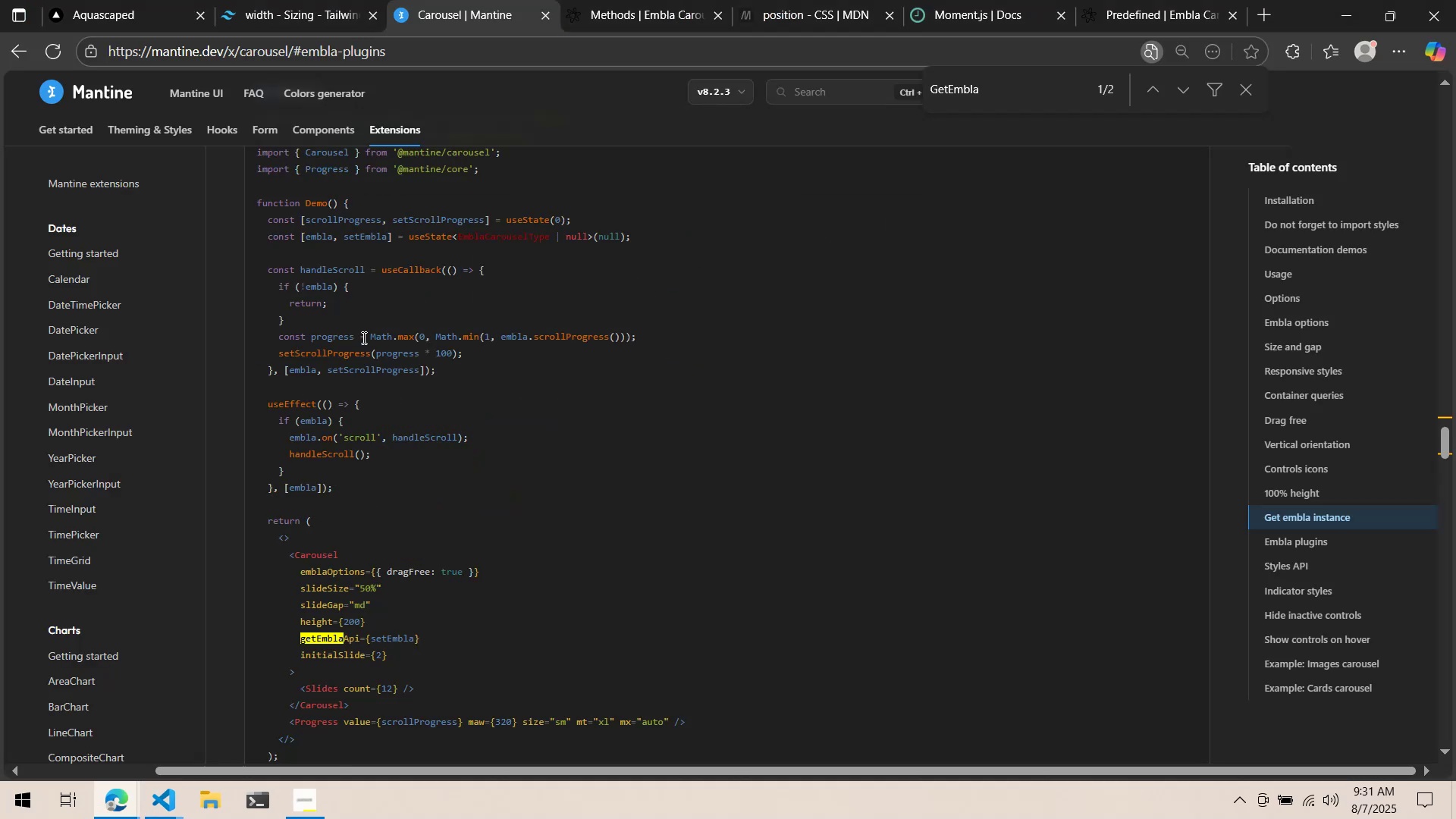 
key(Alt+AltLeft)
 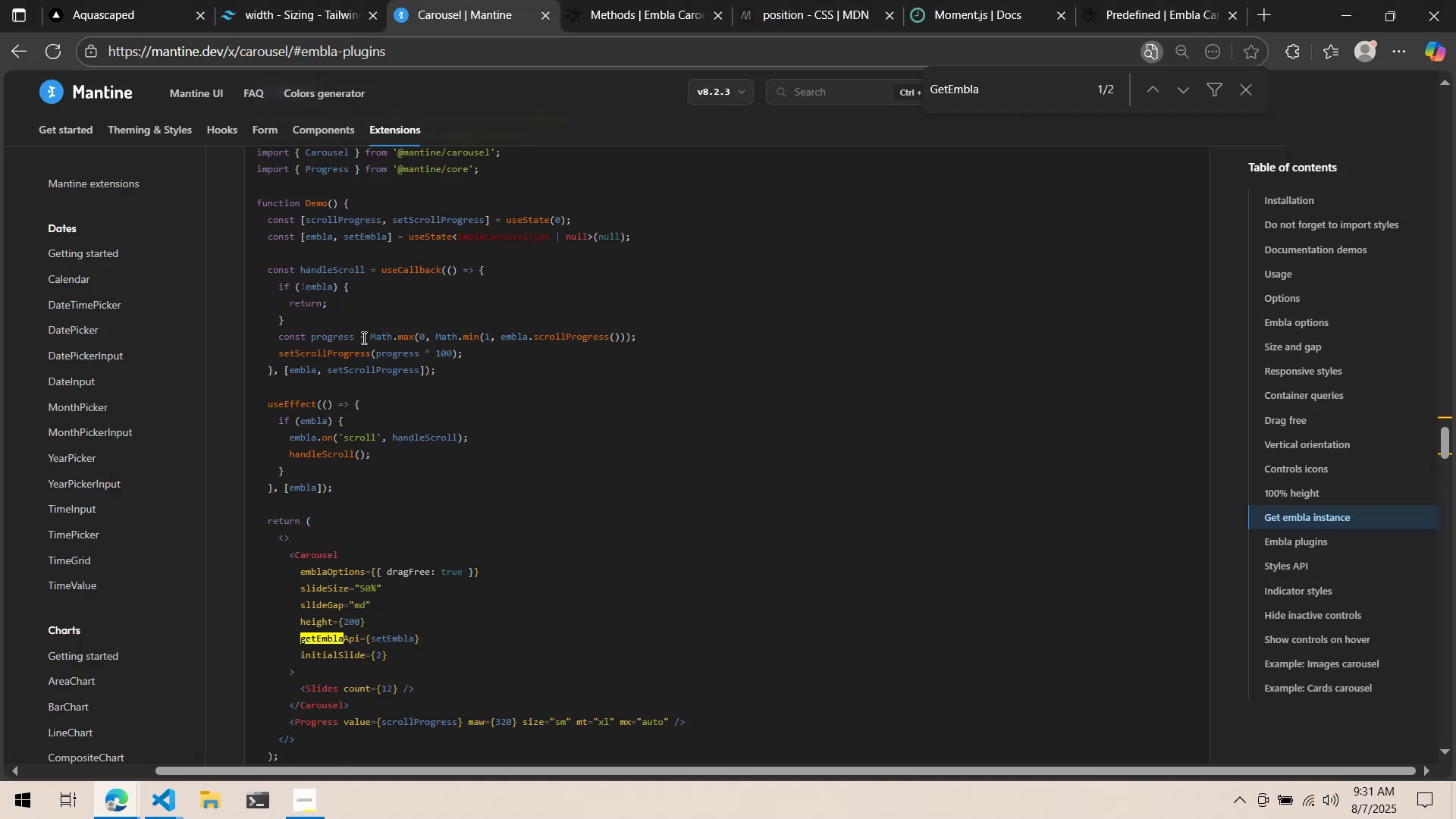 
key(Tab)
type(embla.on)
 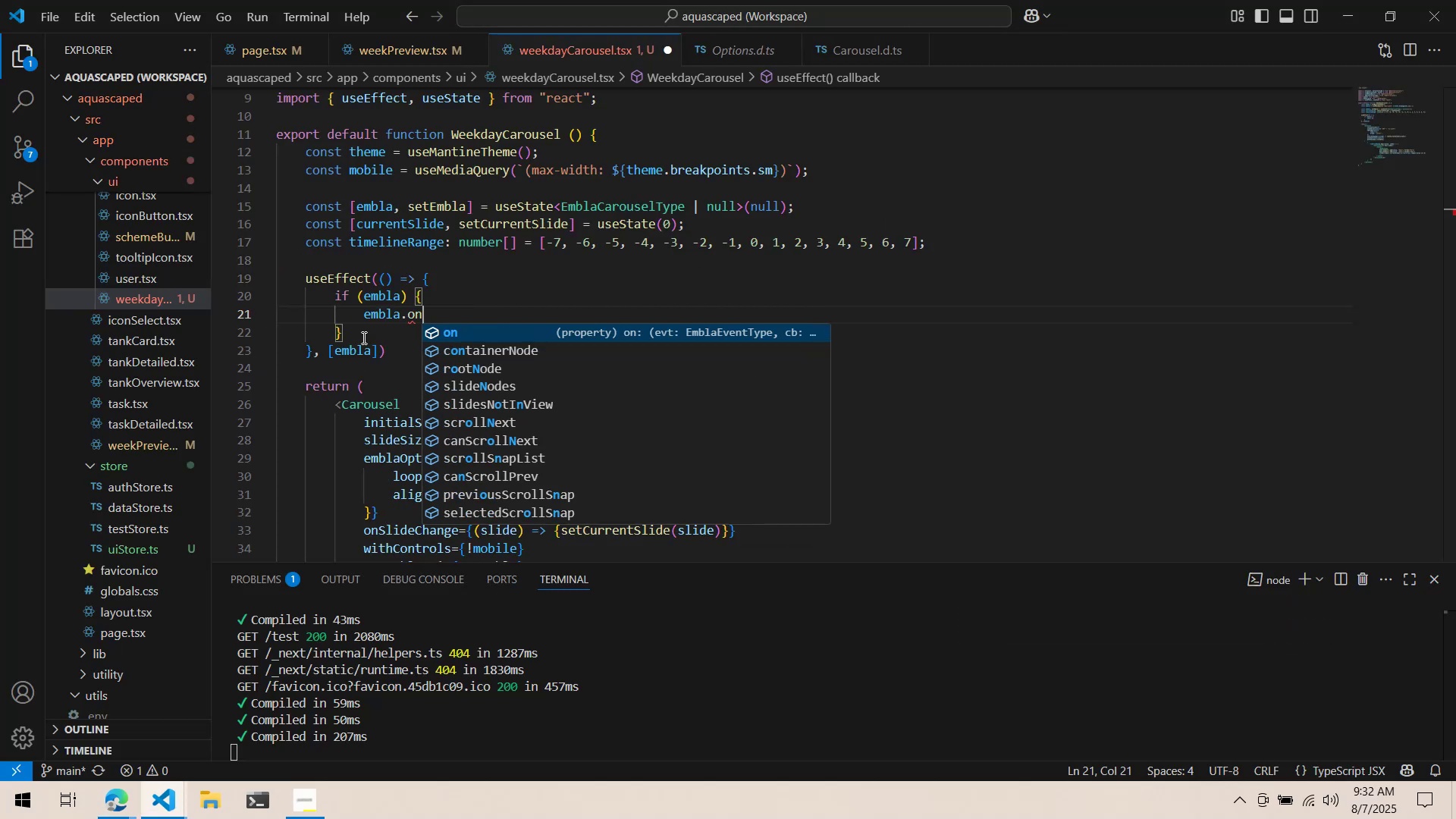 
key(Alt+AltLeft)
 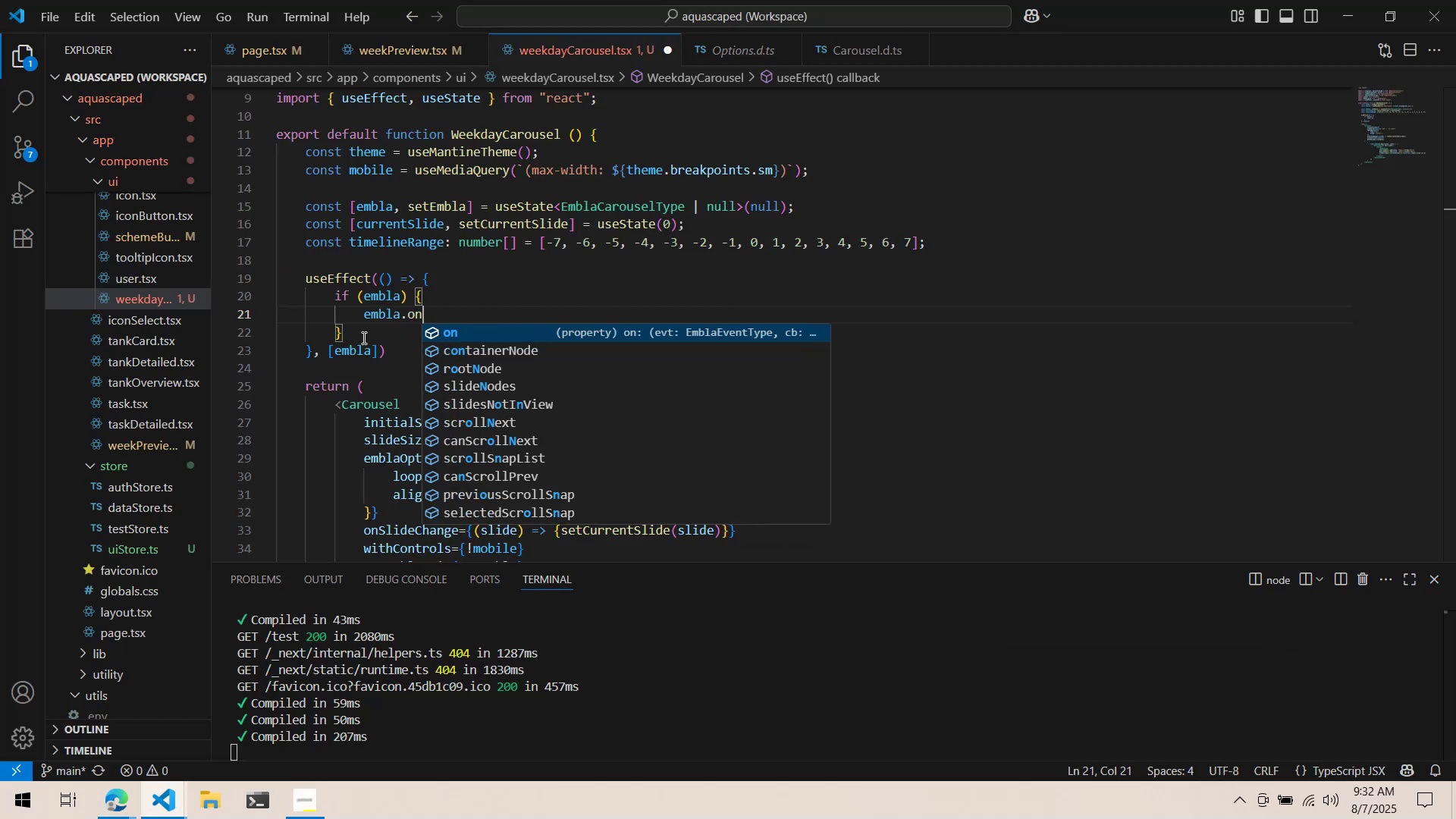 
key(Alt+Tab)
 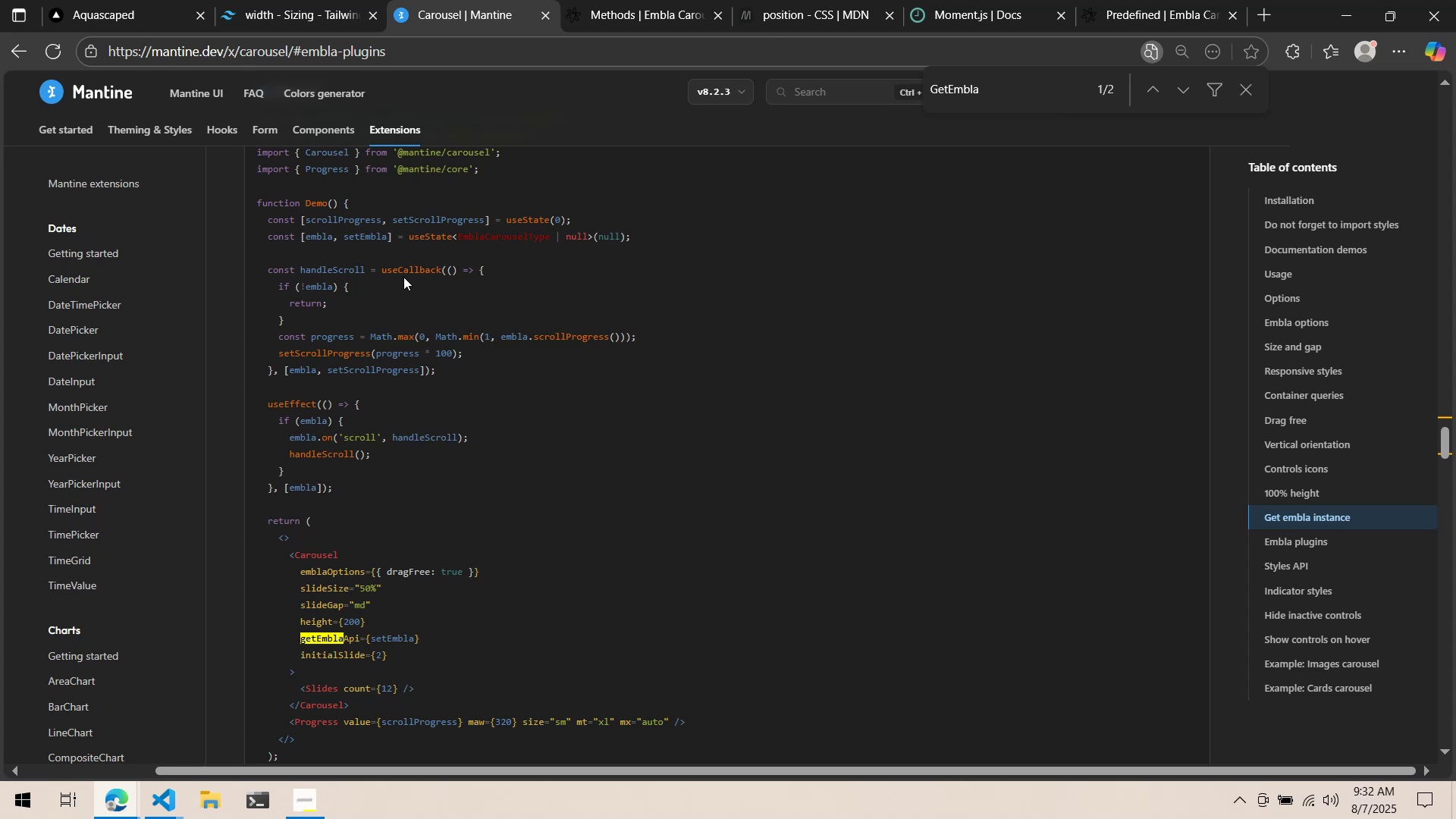 
wait(10.84)
 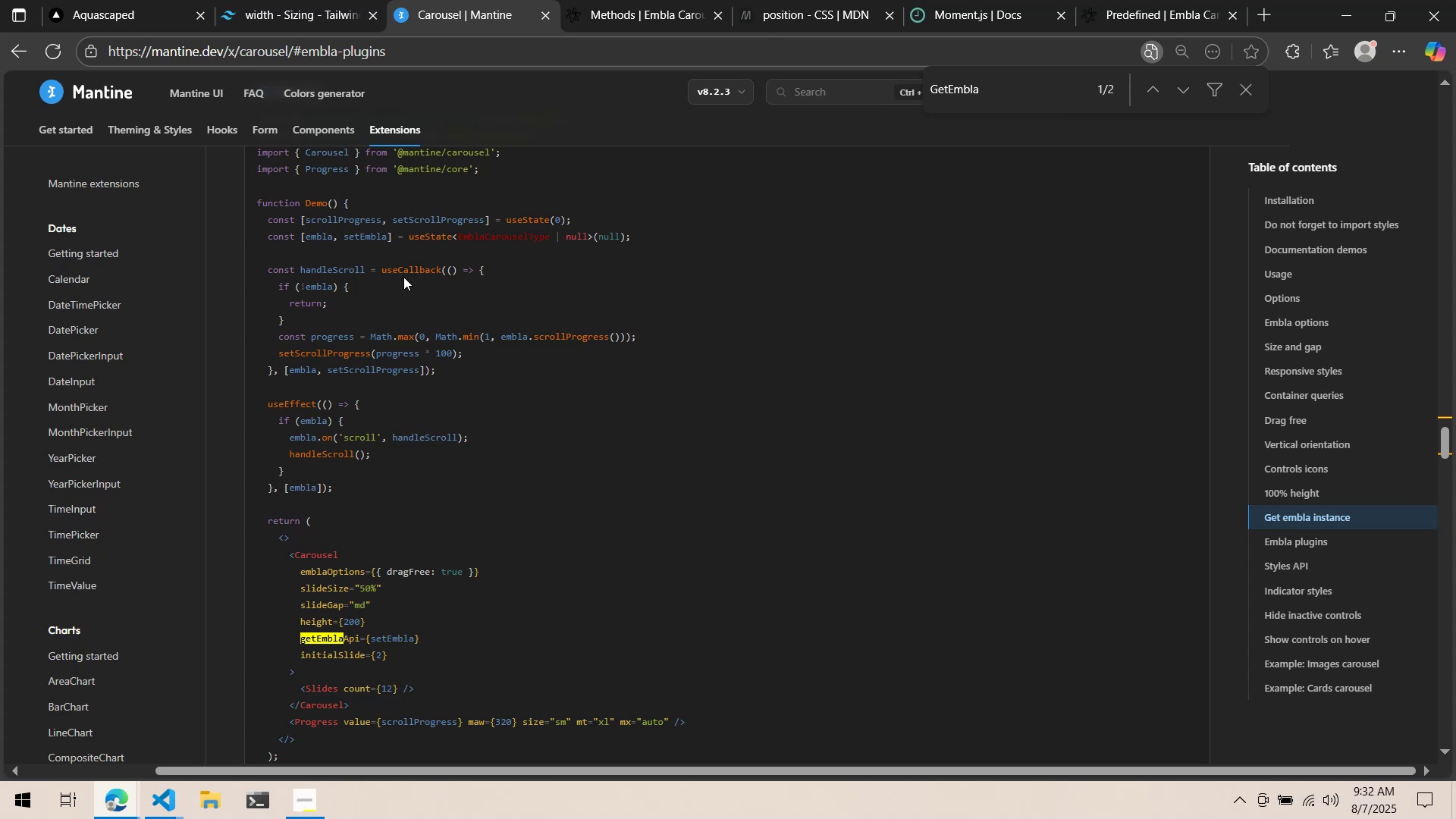 
left_click([615, 11])
 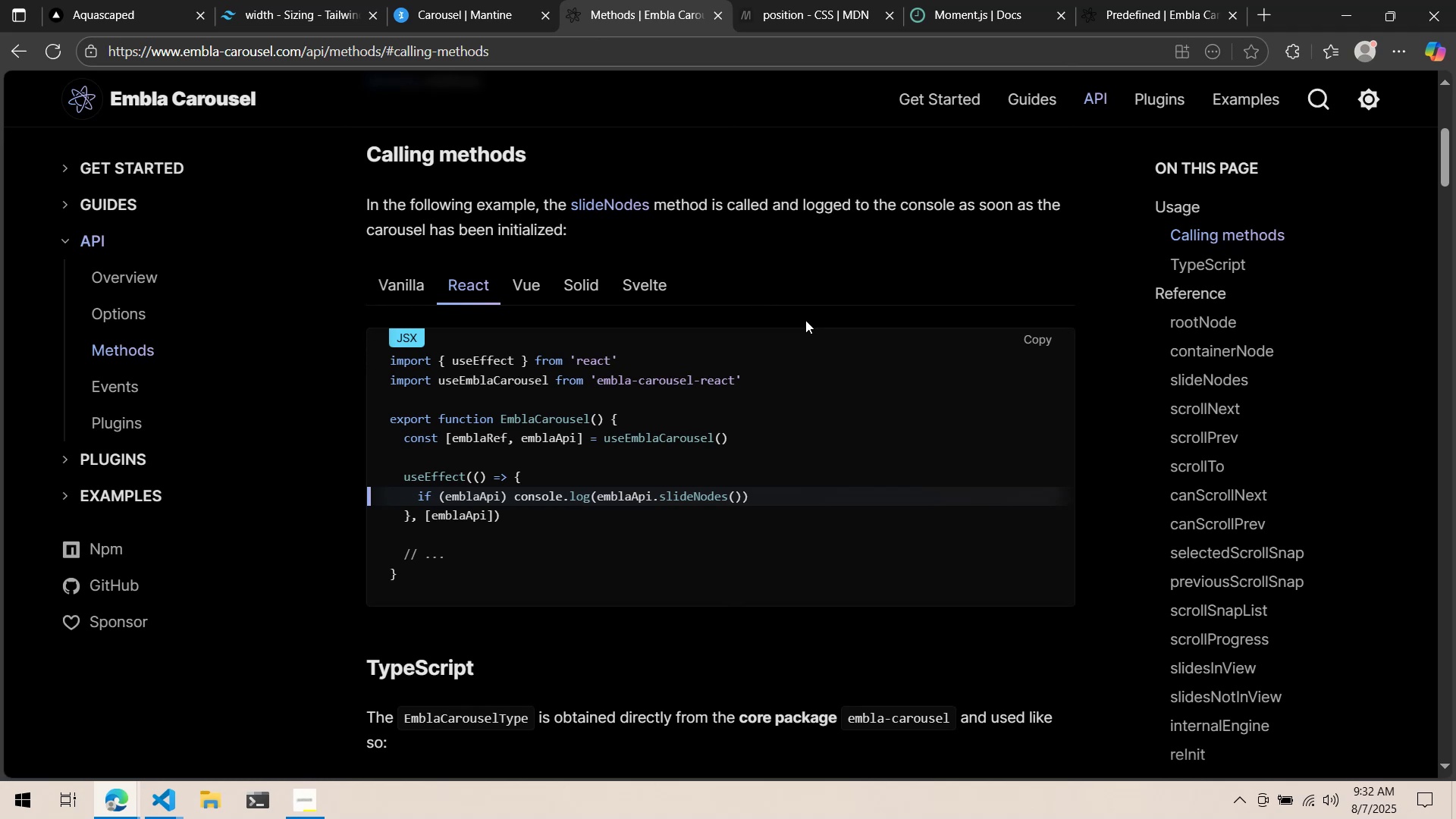 
wait(6.29)
 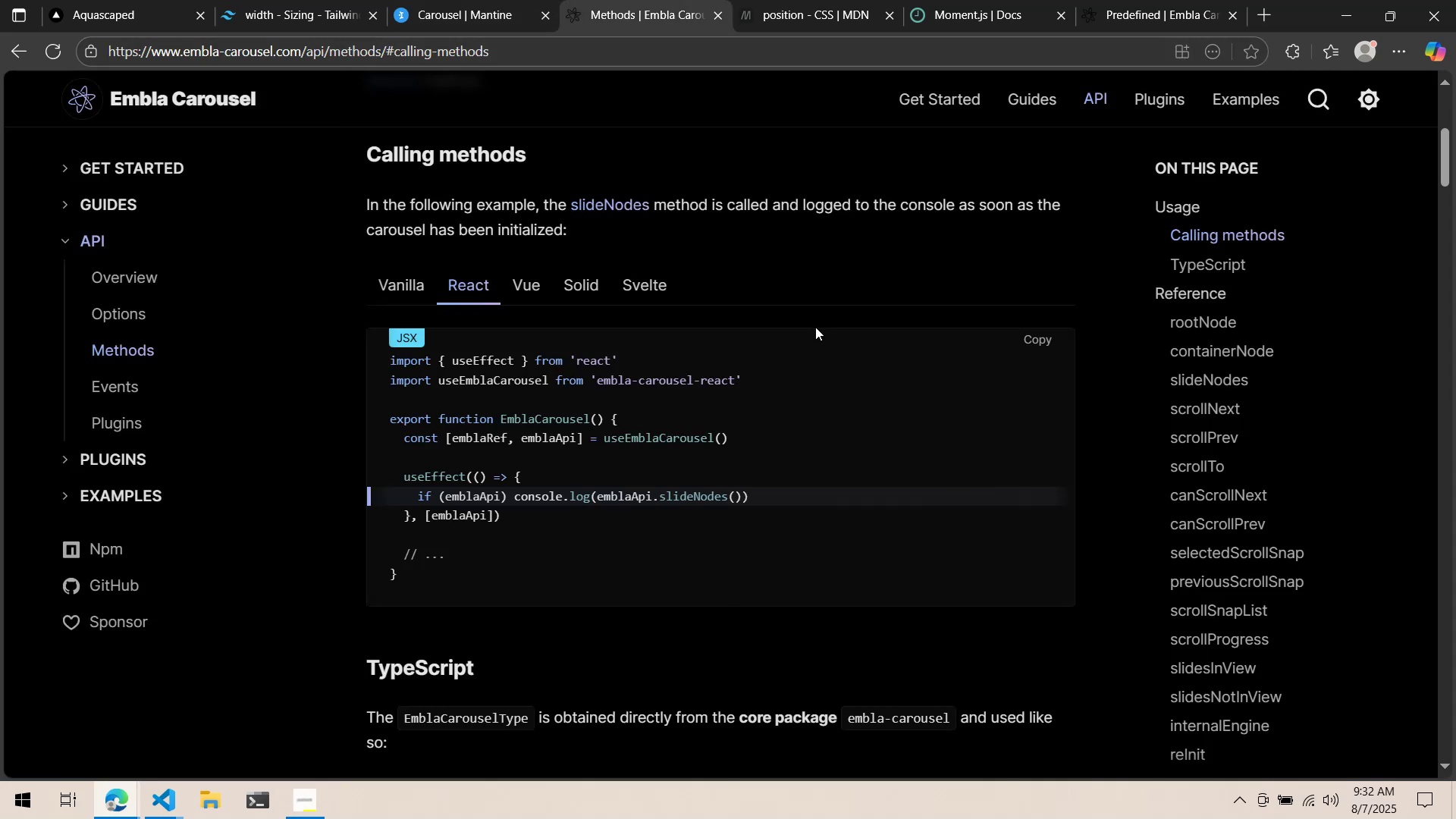 
left_click([1214, 463])
 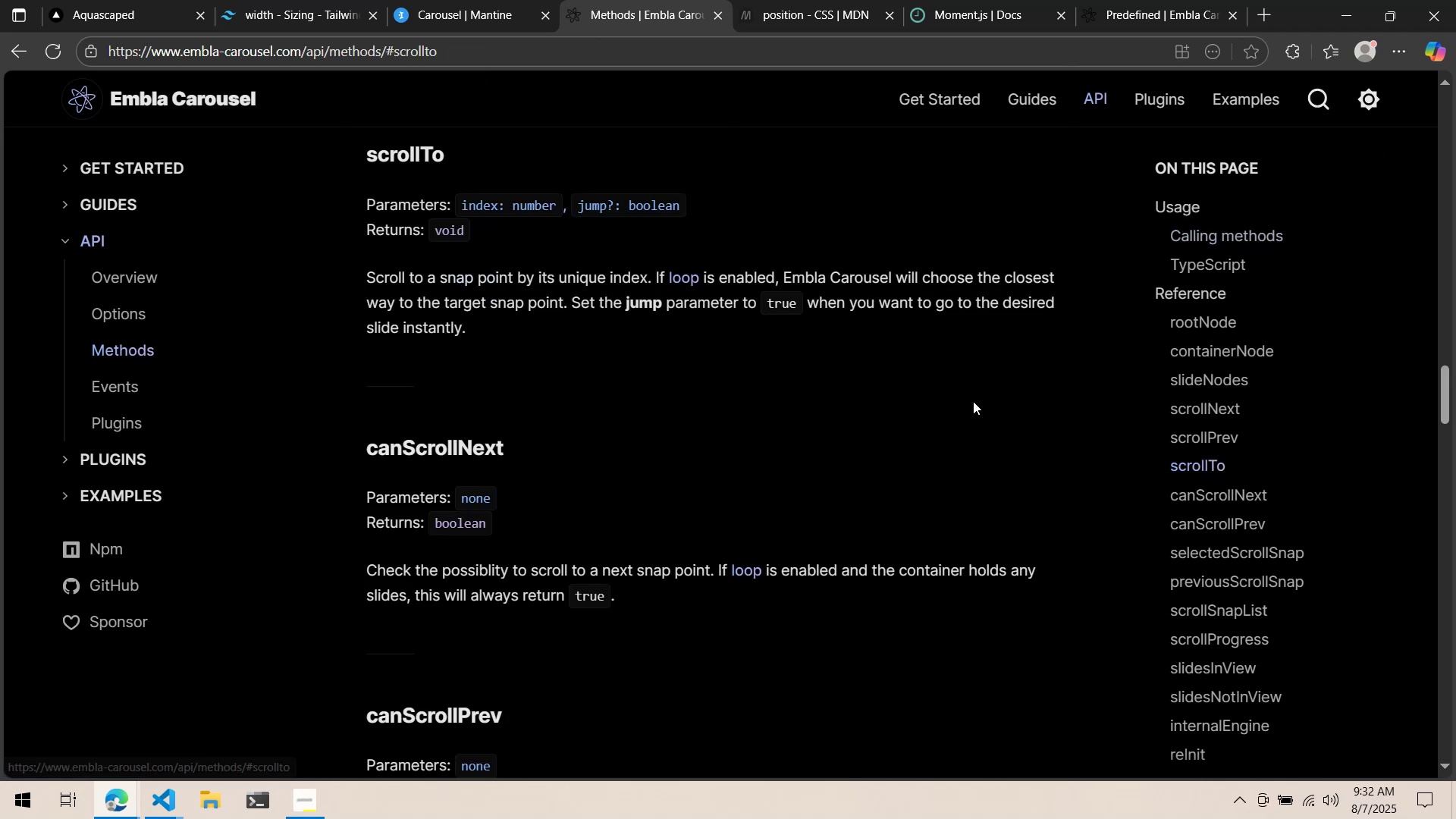 
scroll: coordinate [972, 398], scroll_direction: up, amount: 1.0
 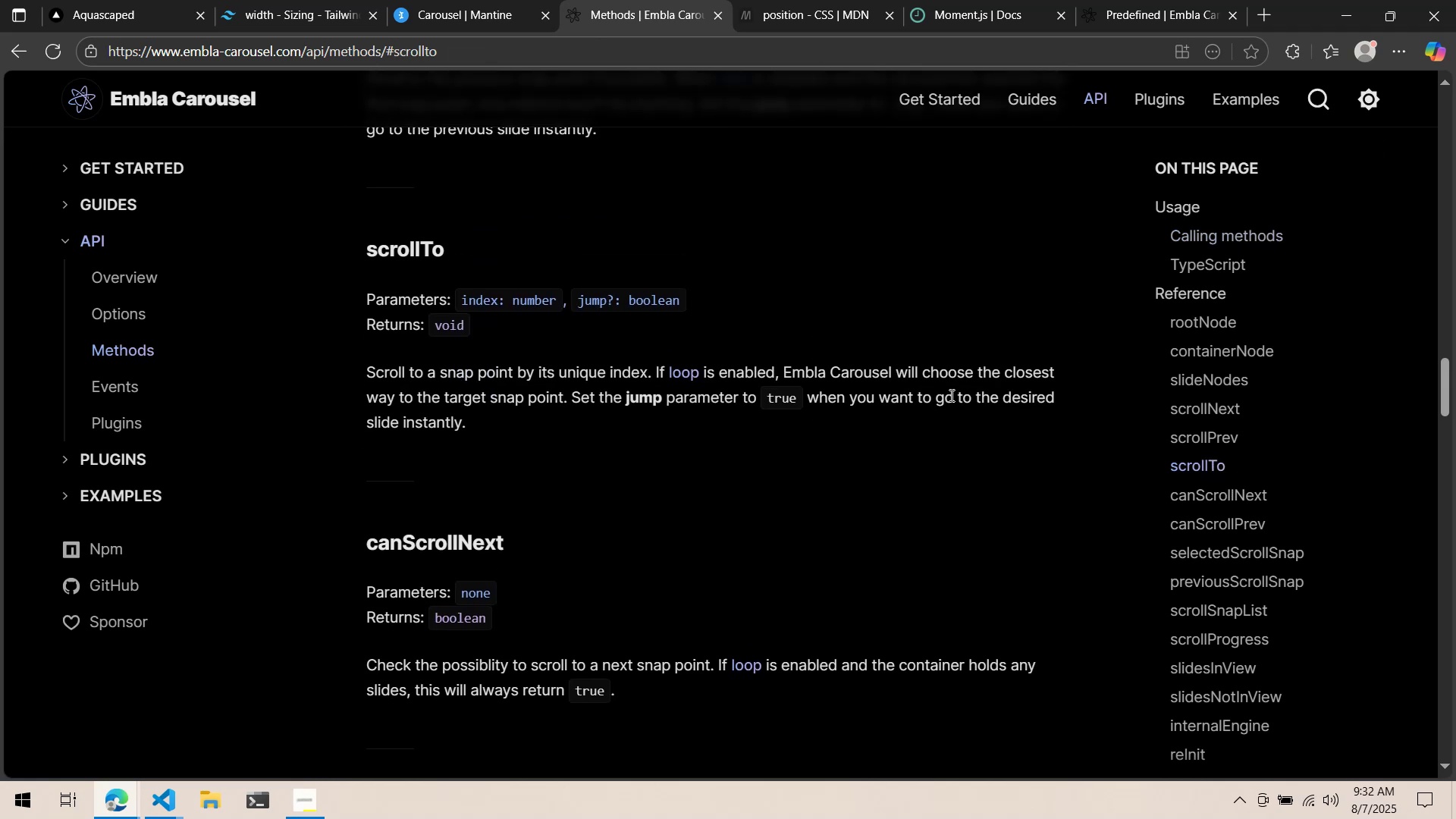 
wait(5.84)
 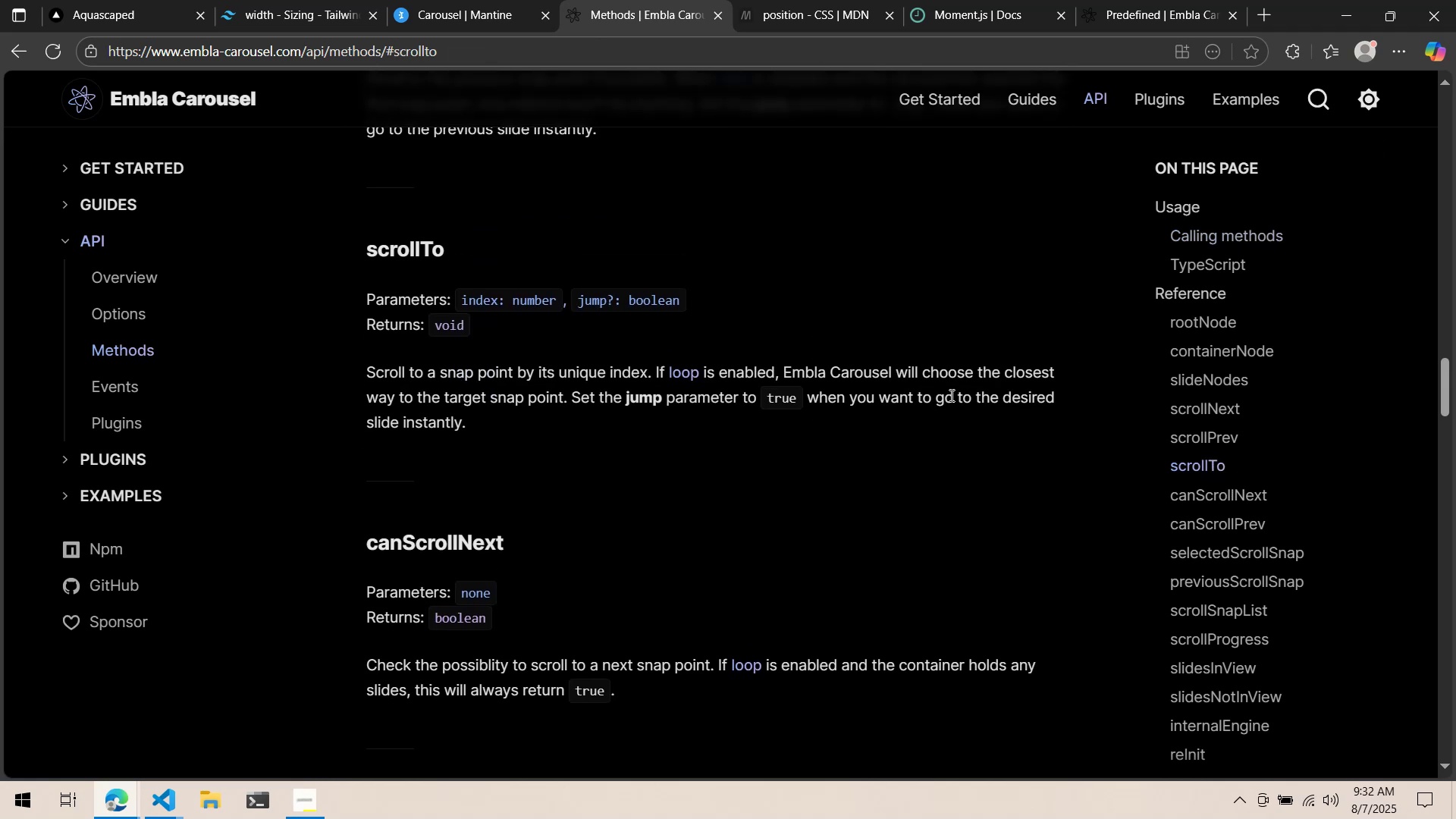 
key(Alt+AltLeft)
 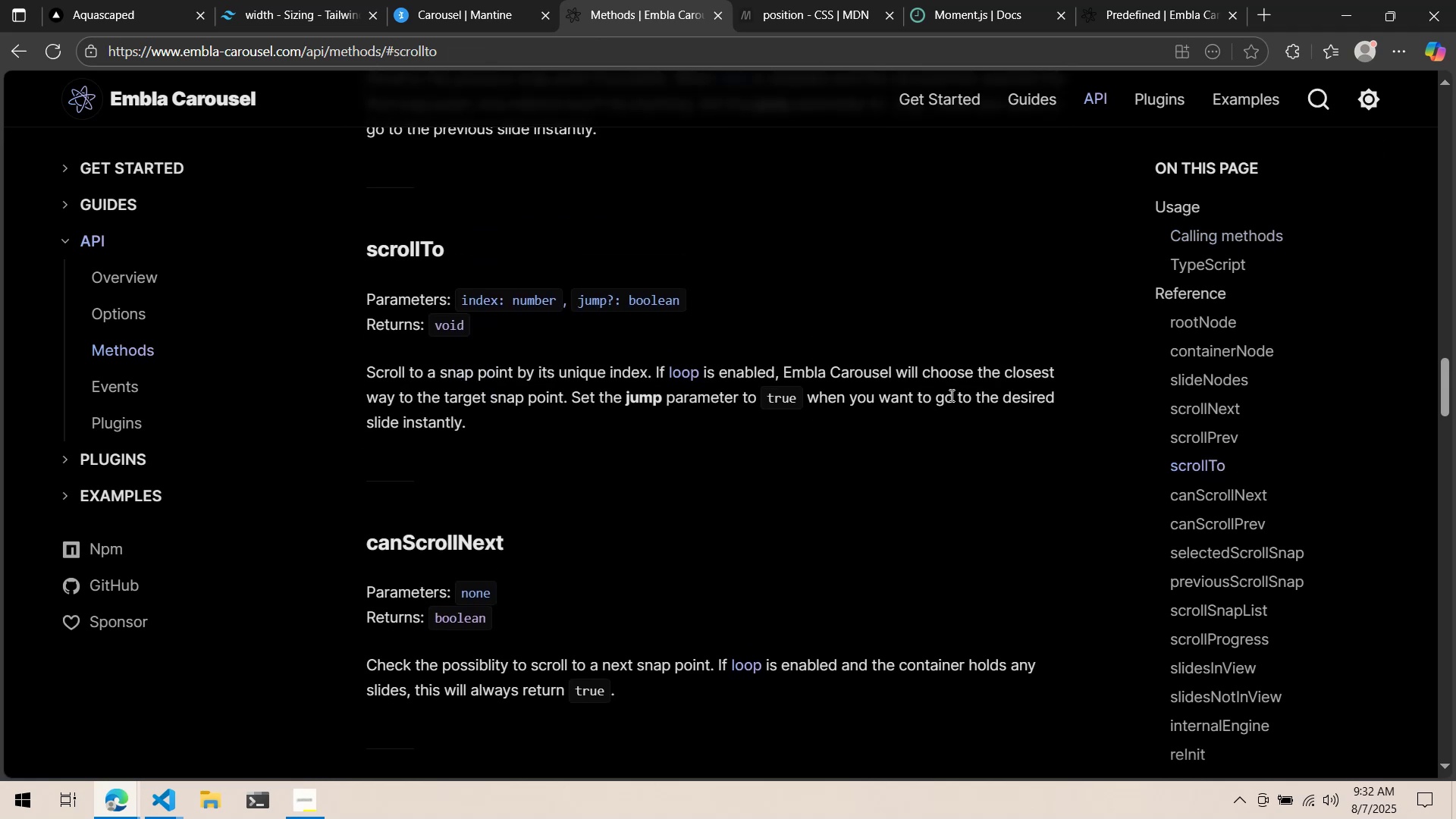 
key(Alt+Tab)
 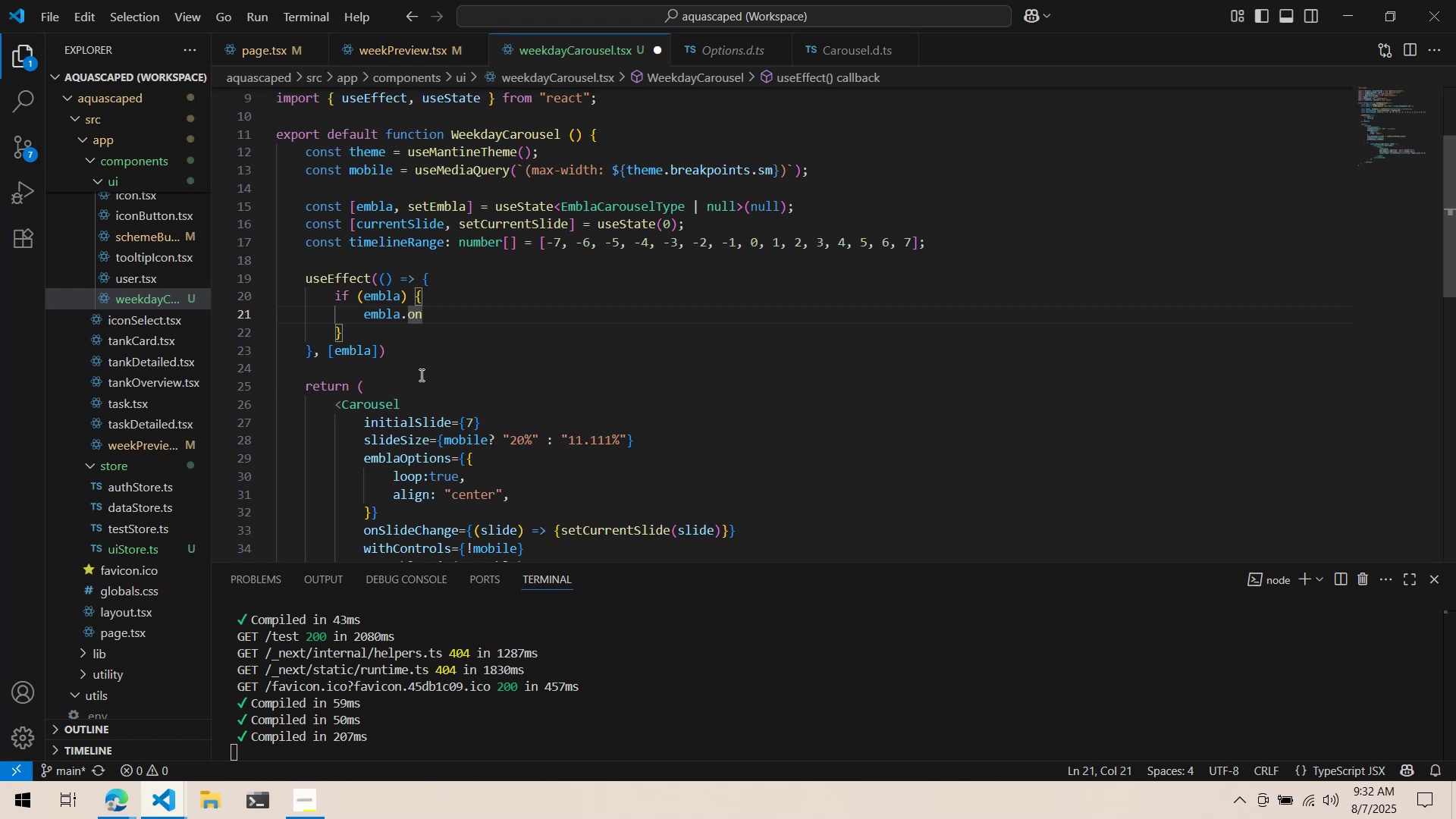 
key(Control+ControlLeft)
 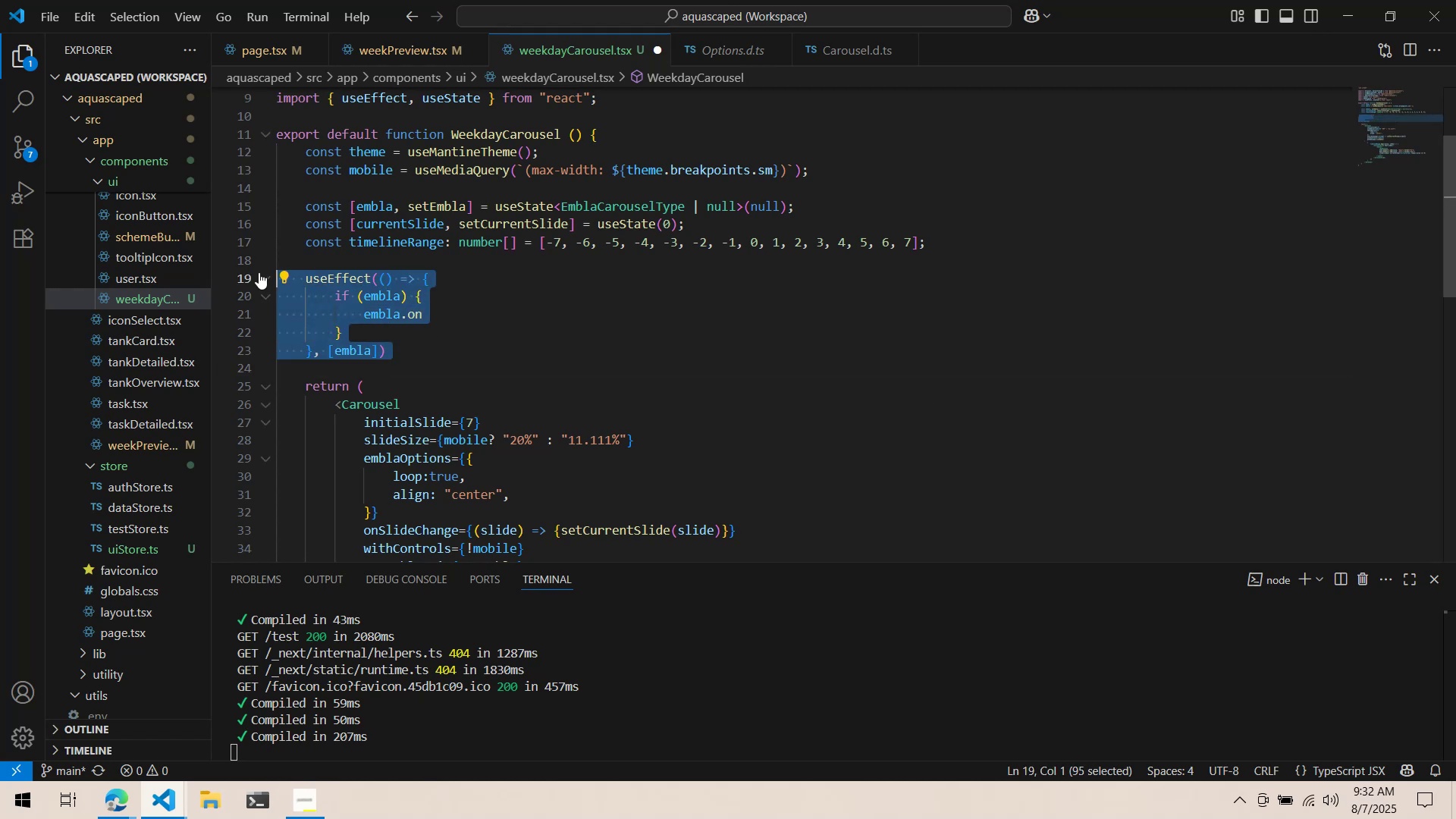 
key(Control+X)
 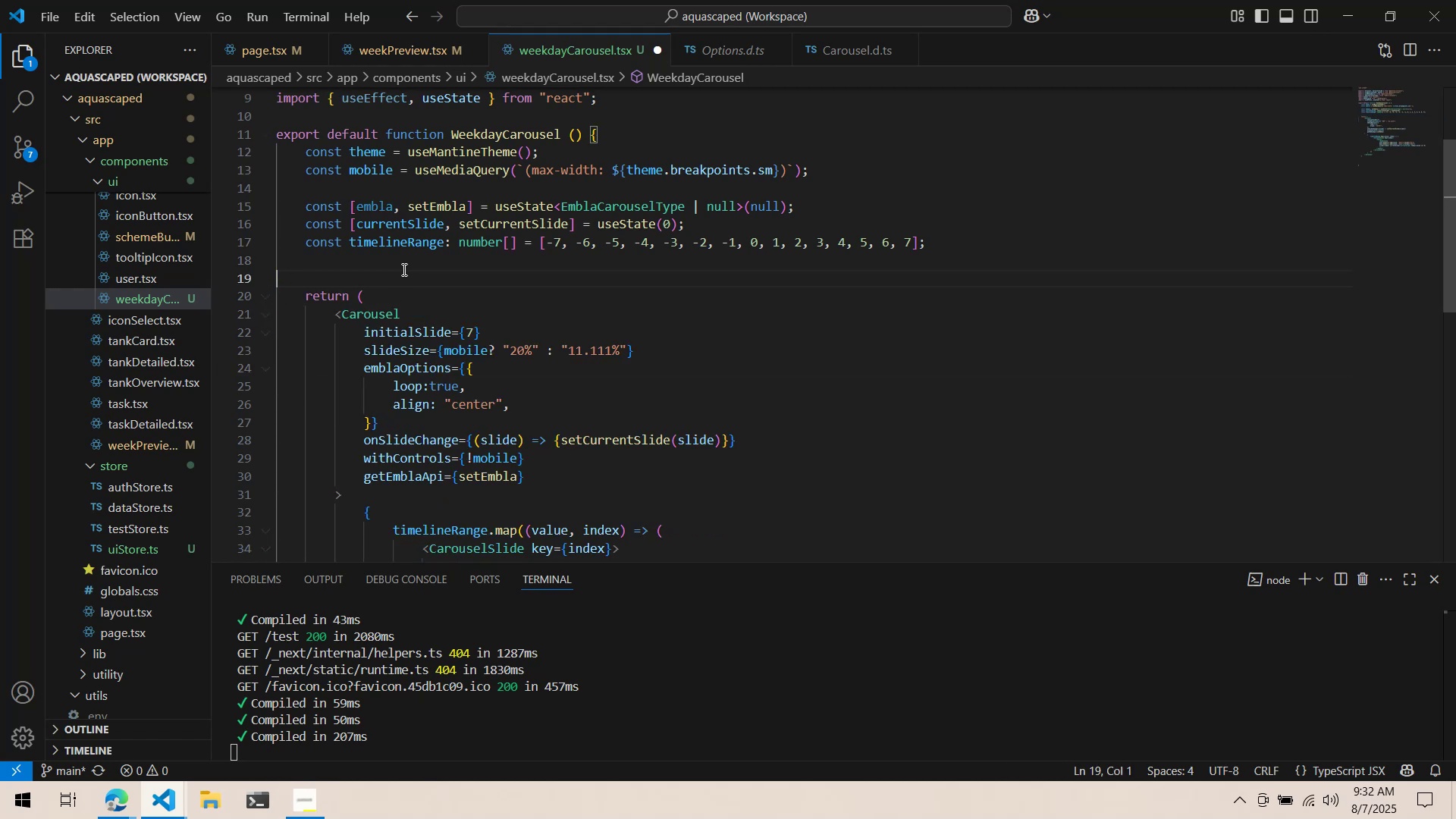 
key(Control+X)
 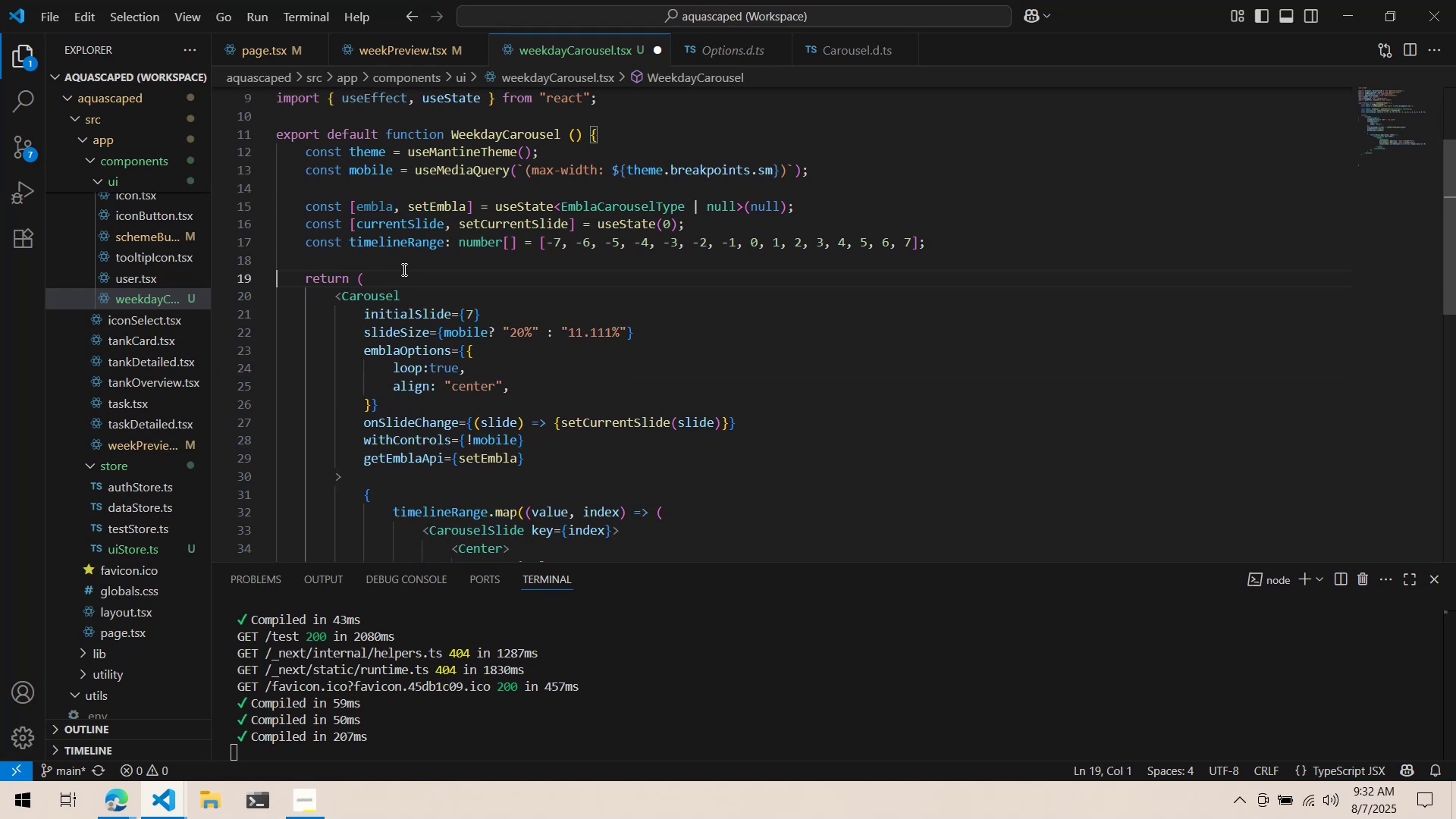 
key(Control+S)
 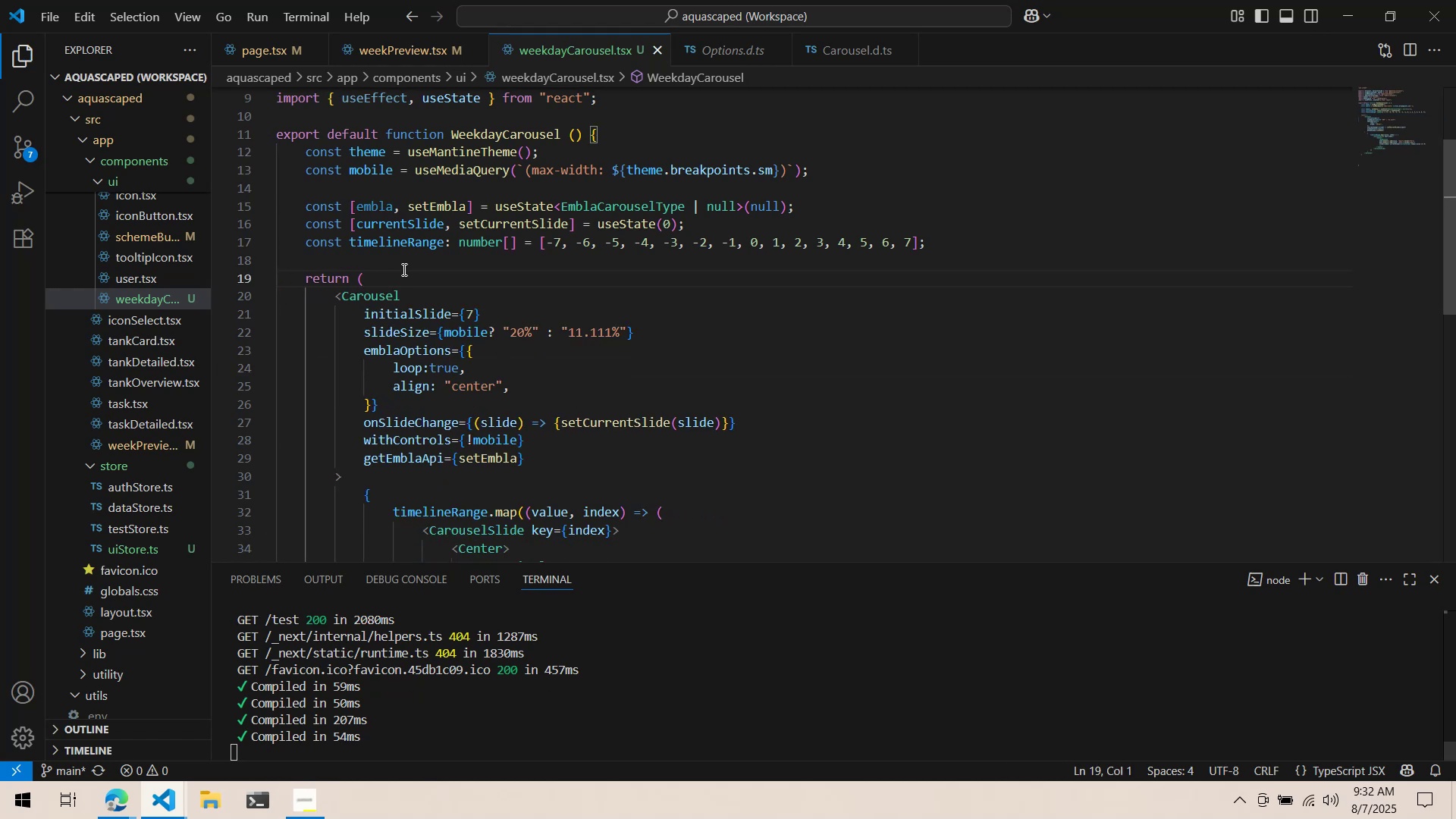 
key(Alt+AltLeft)
 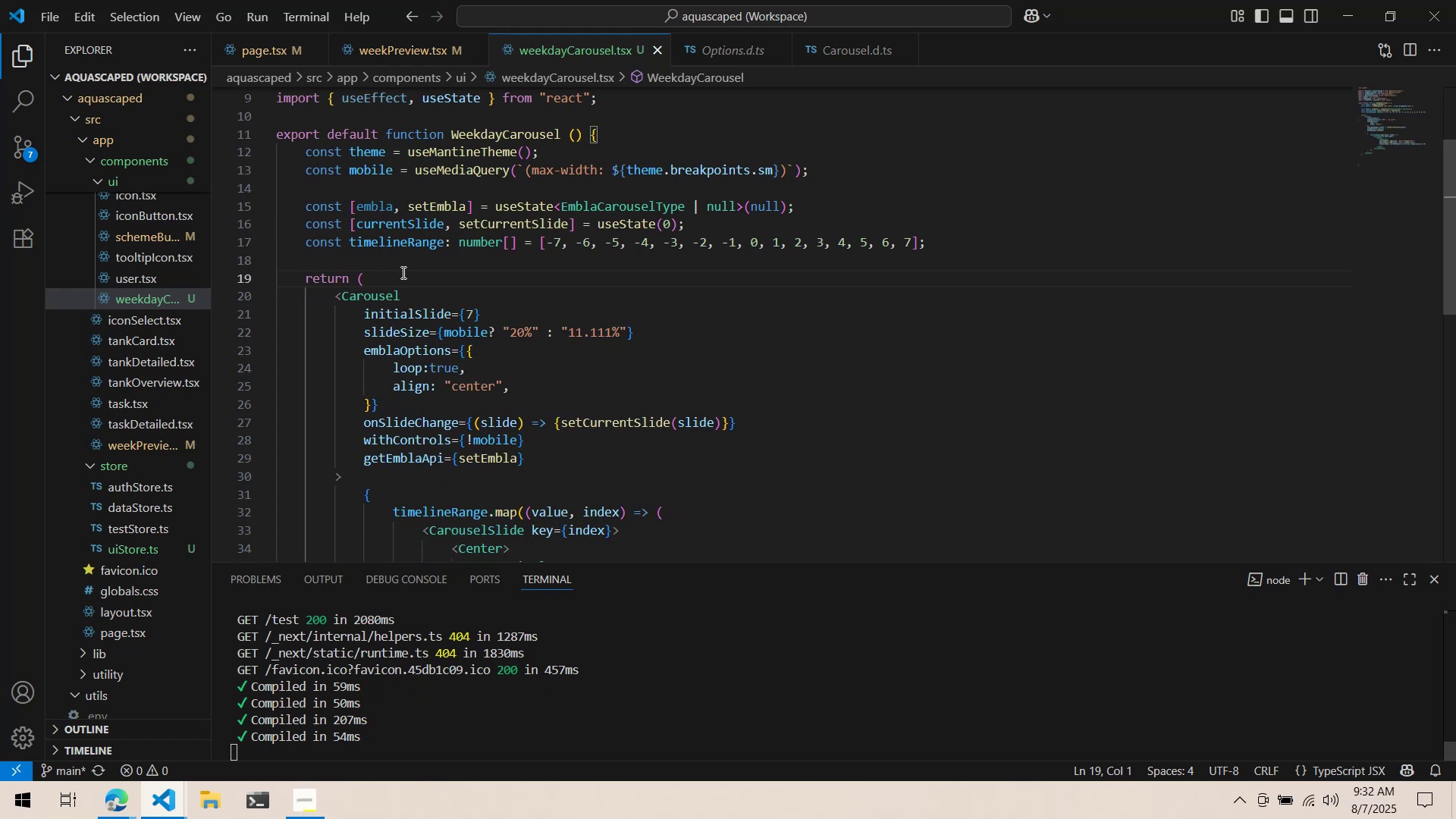 
key(Alt+AltLeft)
 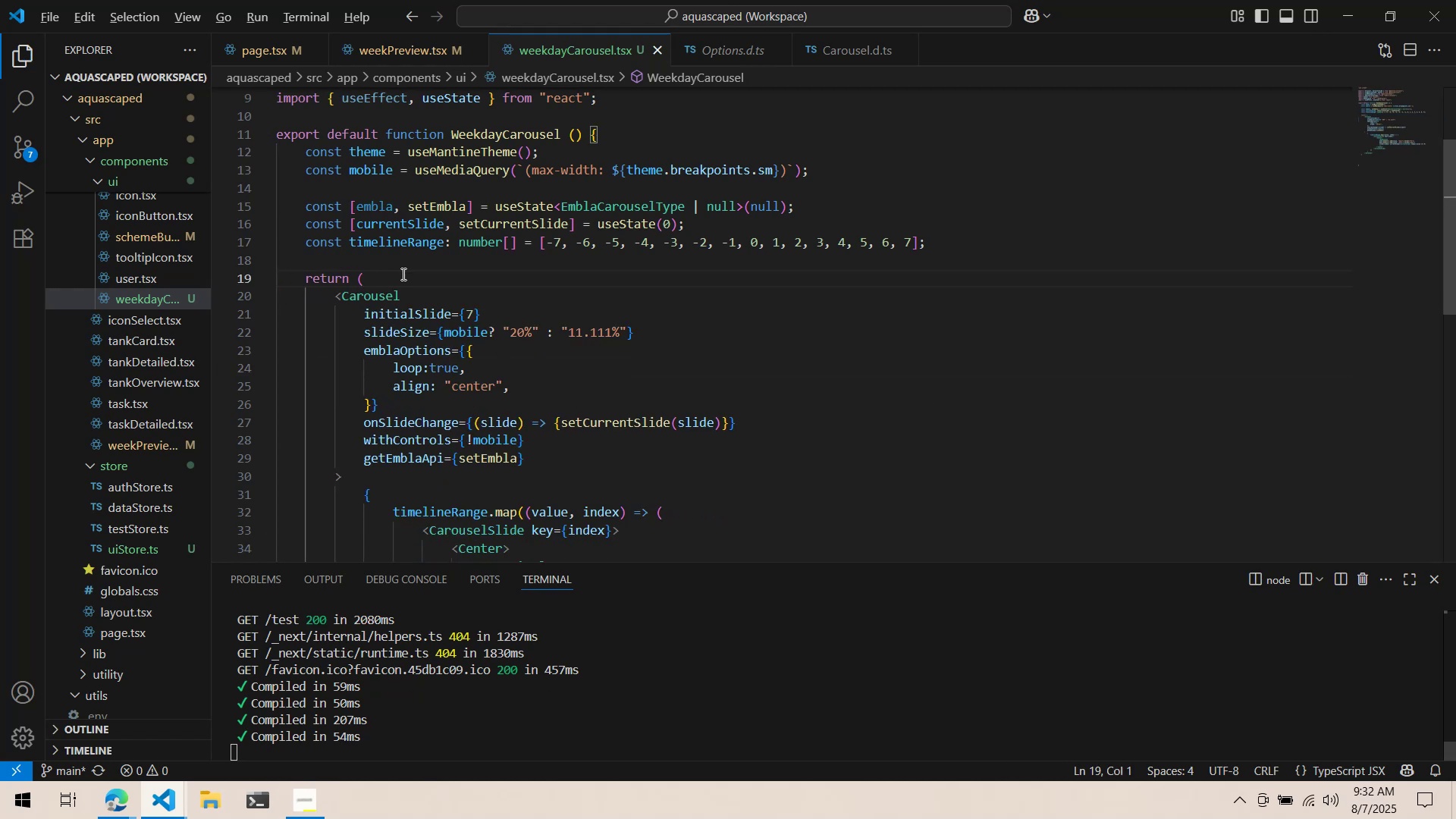 
key(Alt+Tab)
 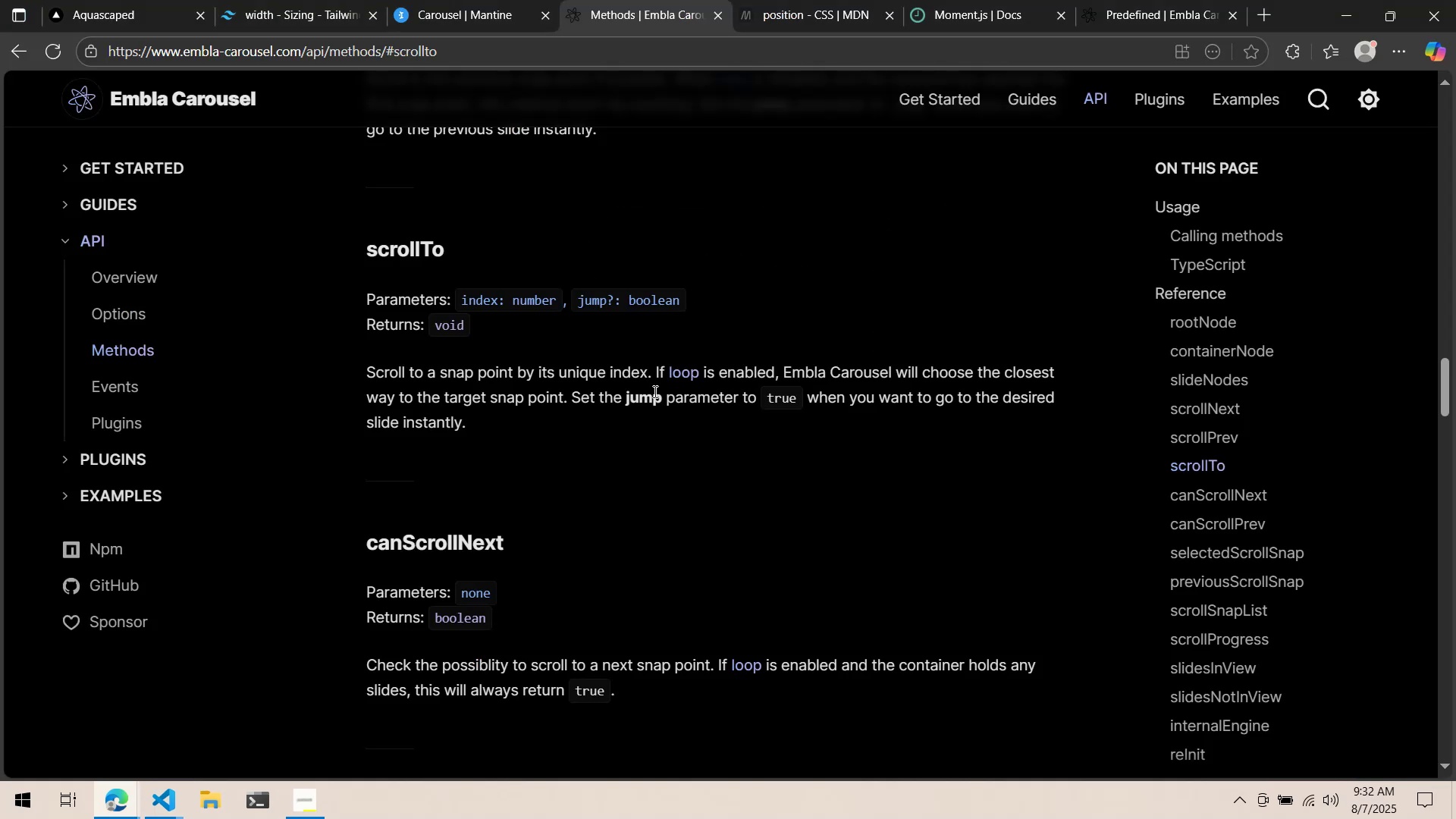 
scroll: coordinate [662, 440], scroll_direction: up, amount: 3.0
 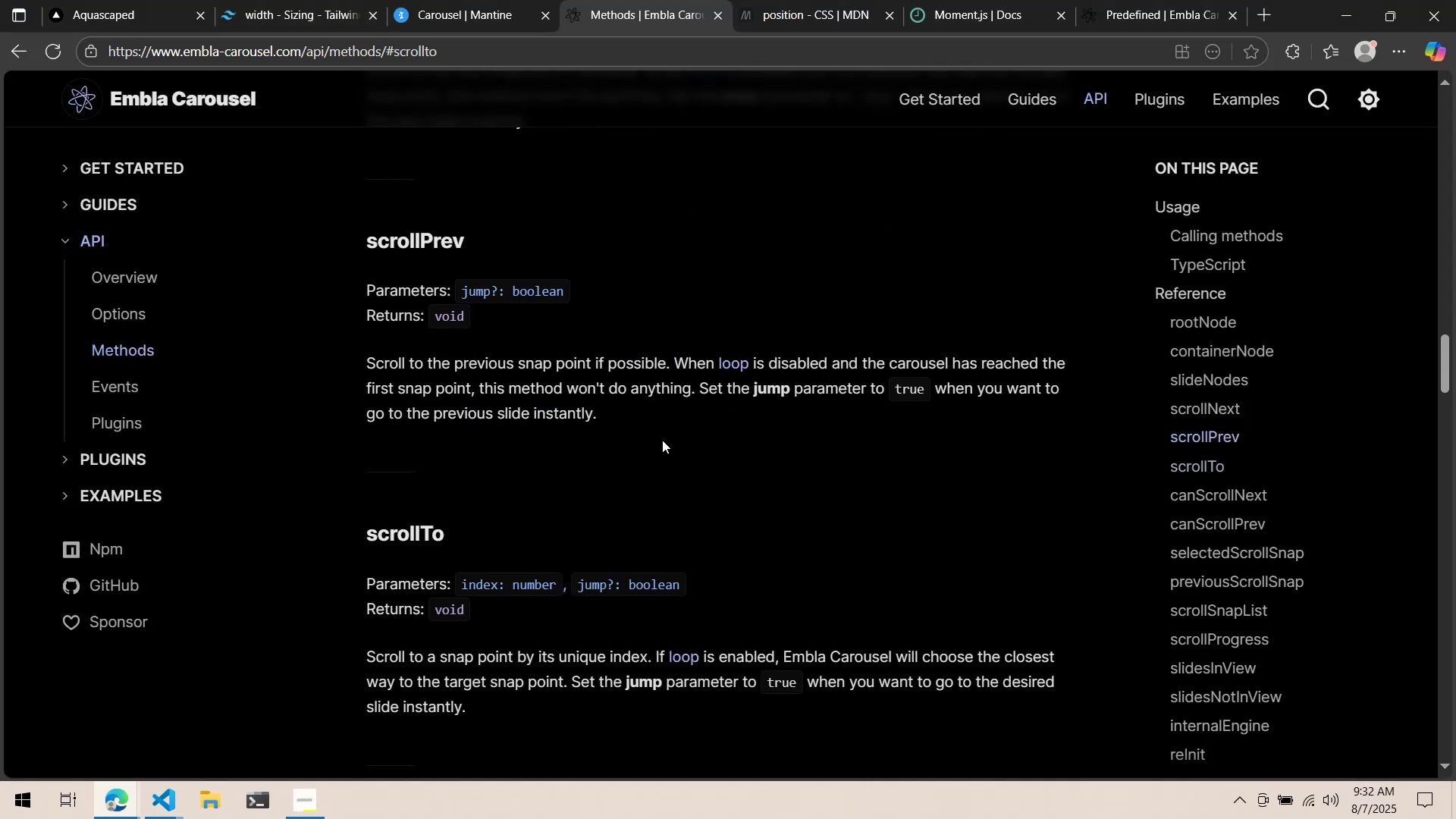 
key(Alt+AltLeft)
 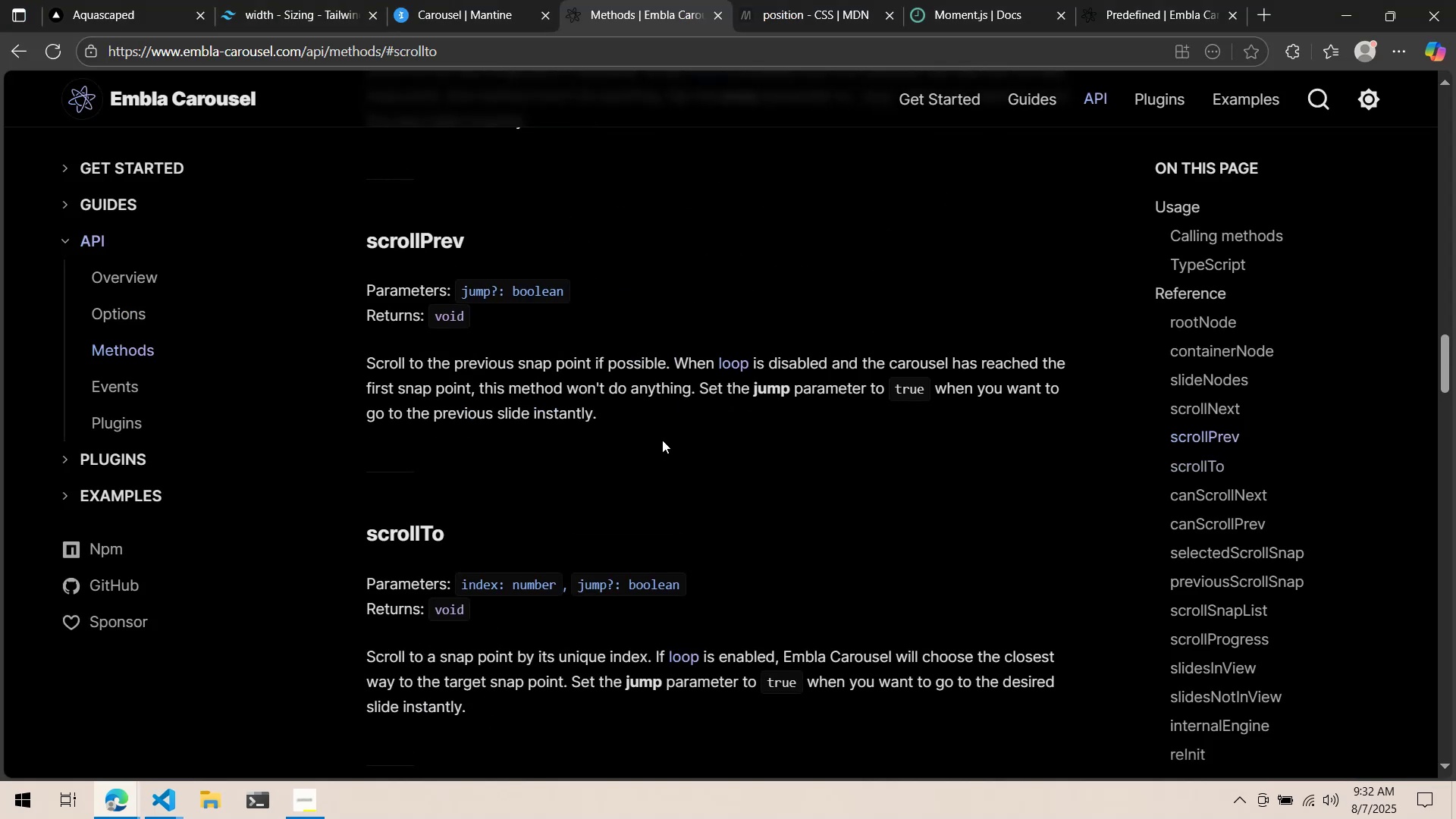 
key(Alt+Tab)
 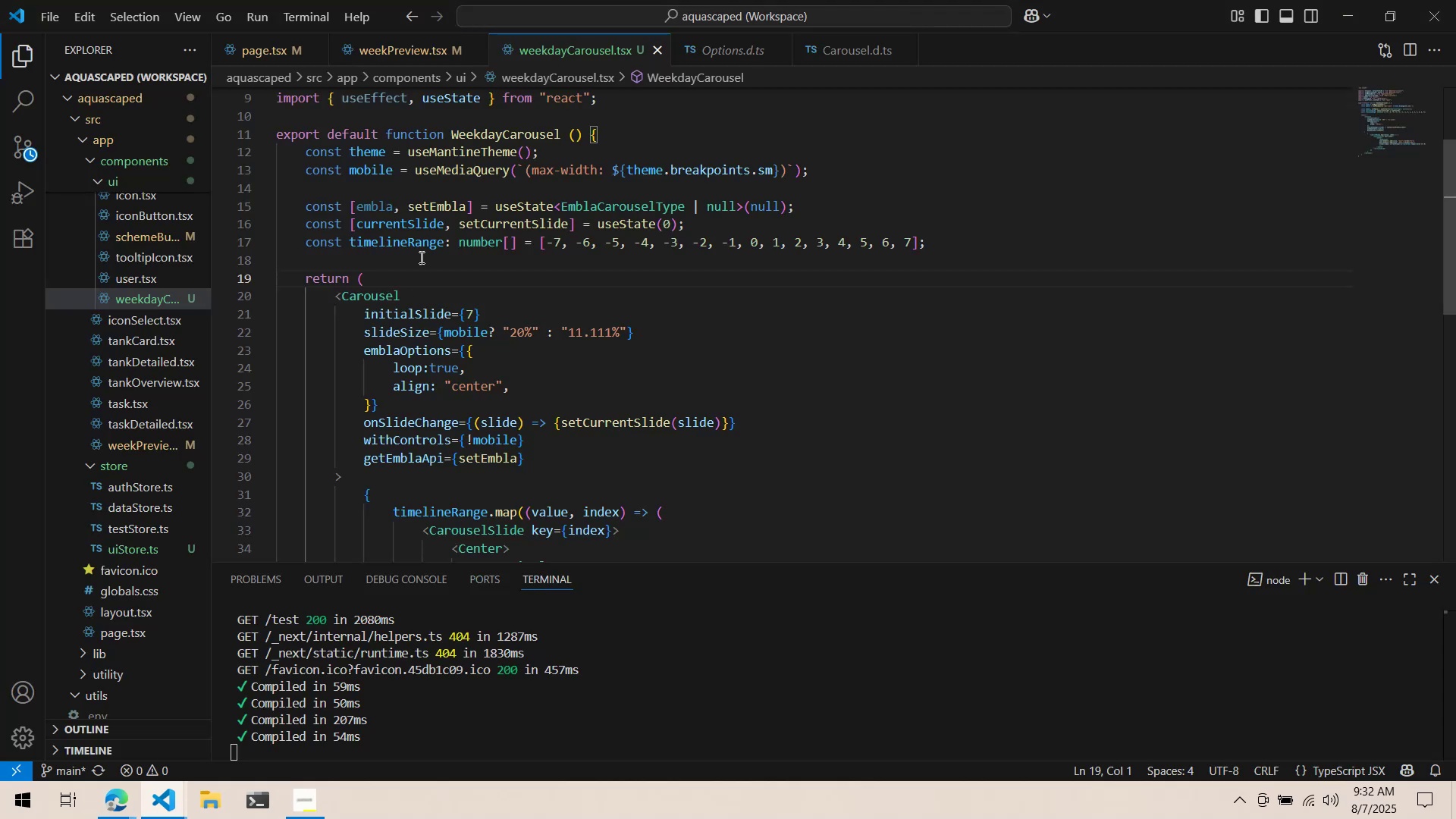 
left_click([420, 257])
 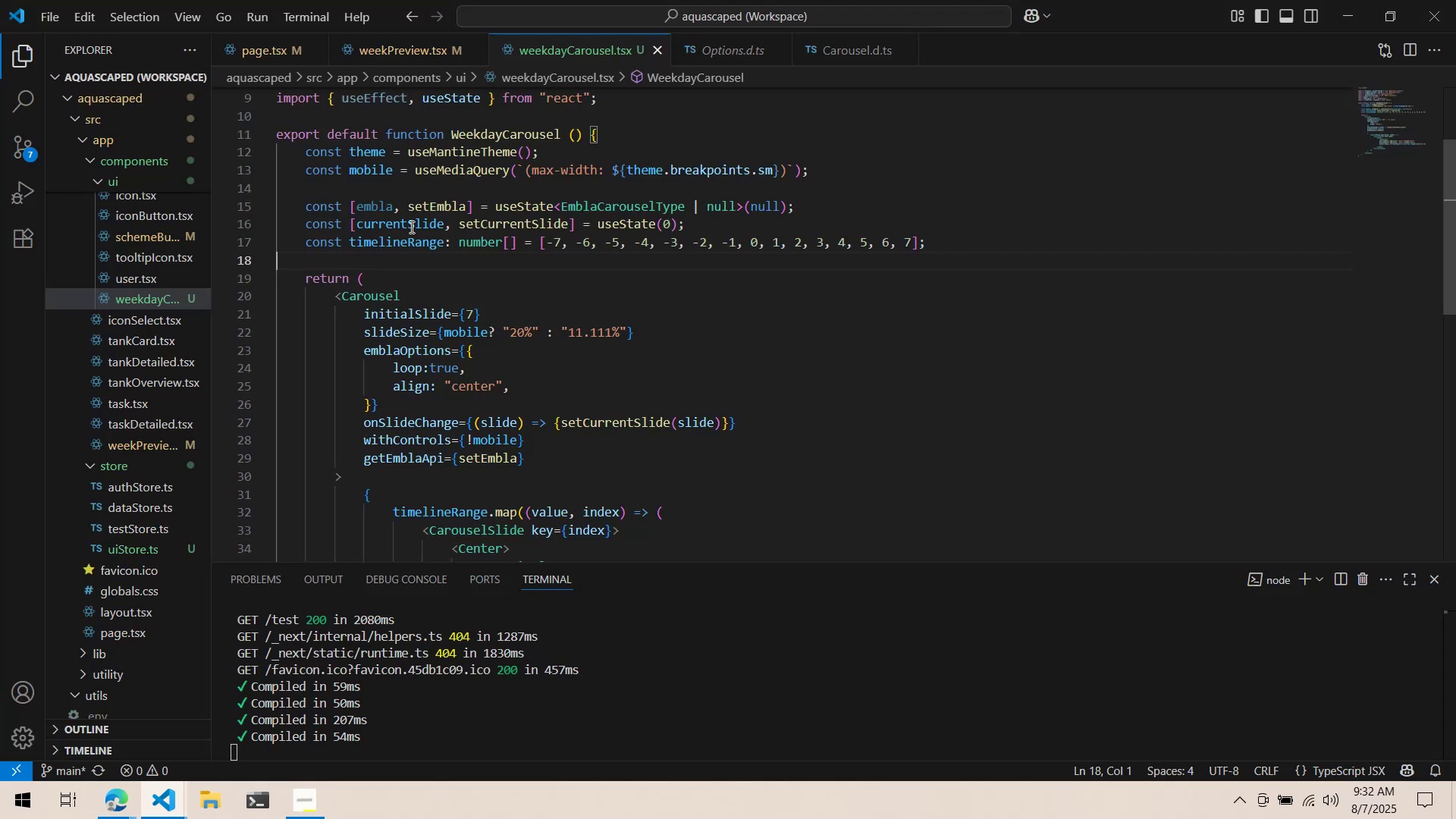 
mouse_move([415, 216])
 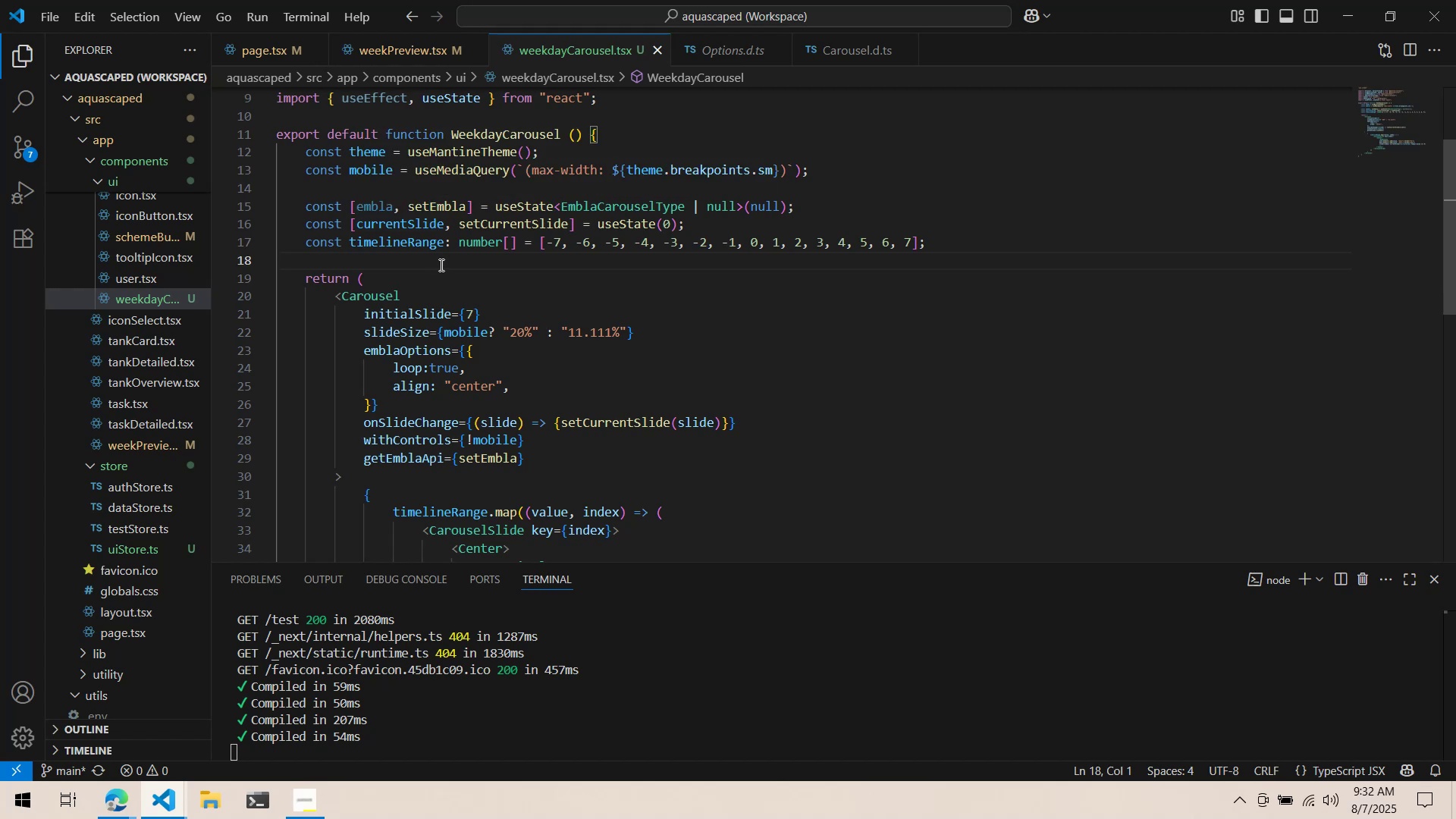 
key(Alt+AltLeft)
 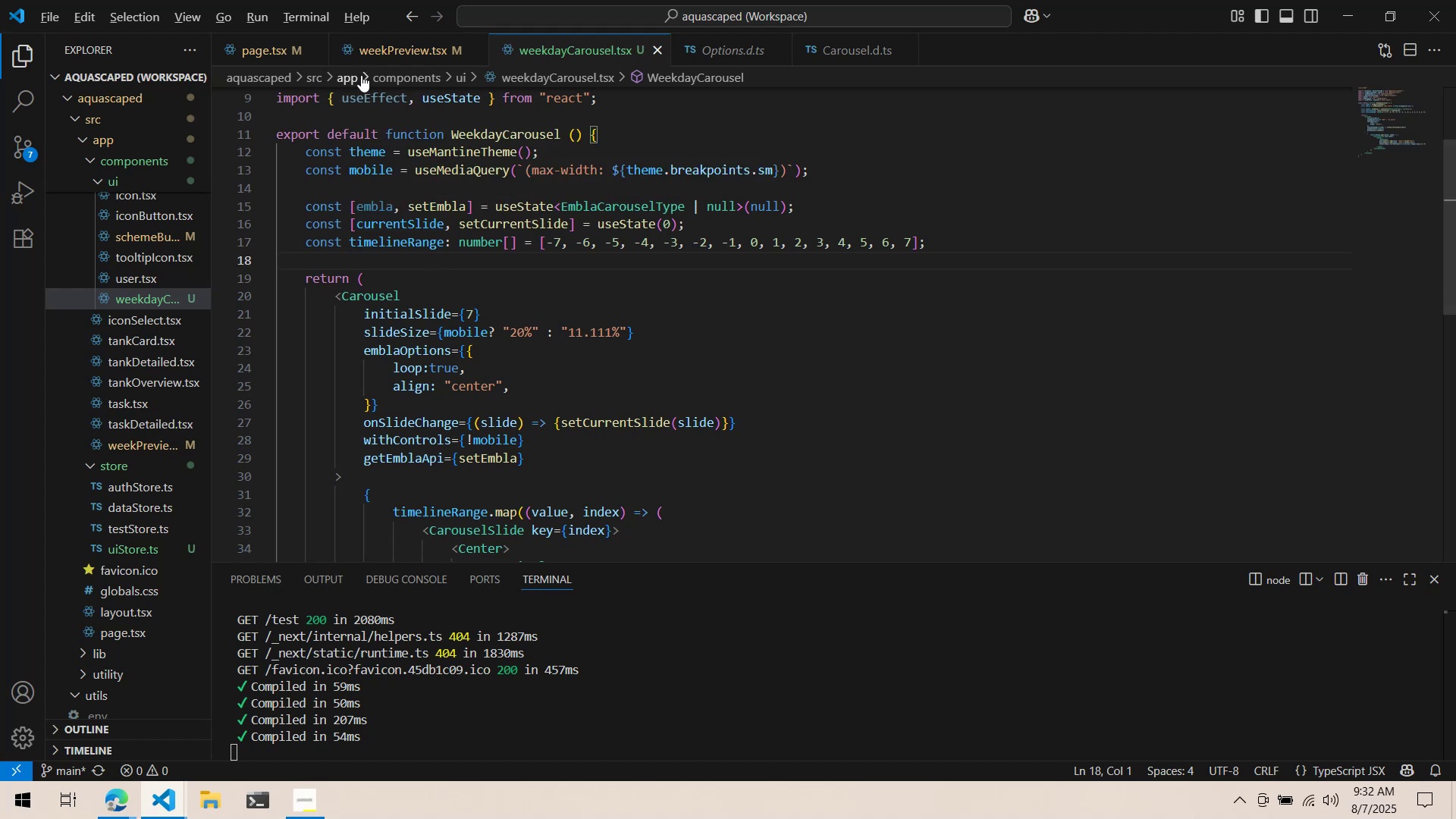 
key(Alt+Tab)
 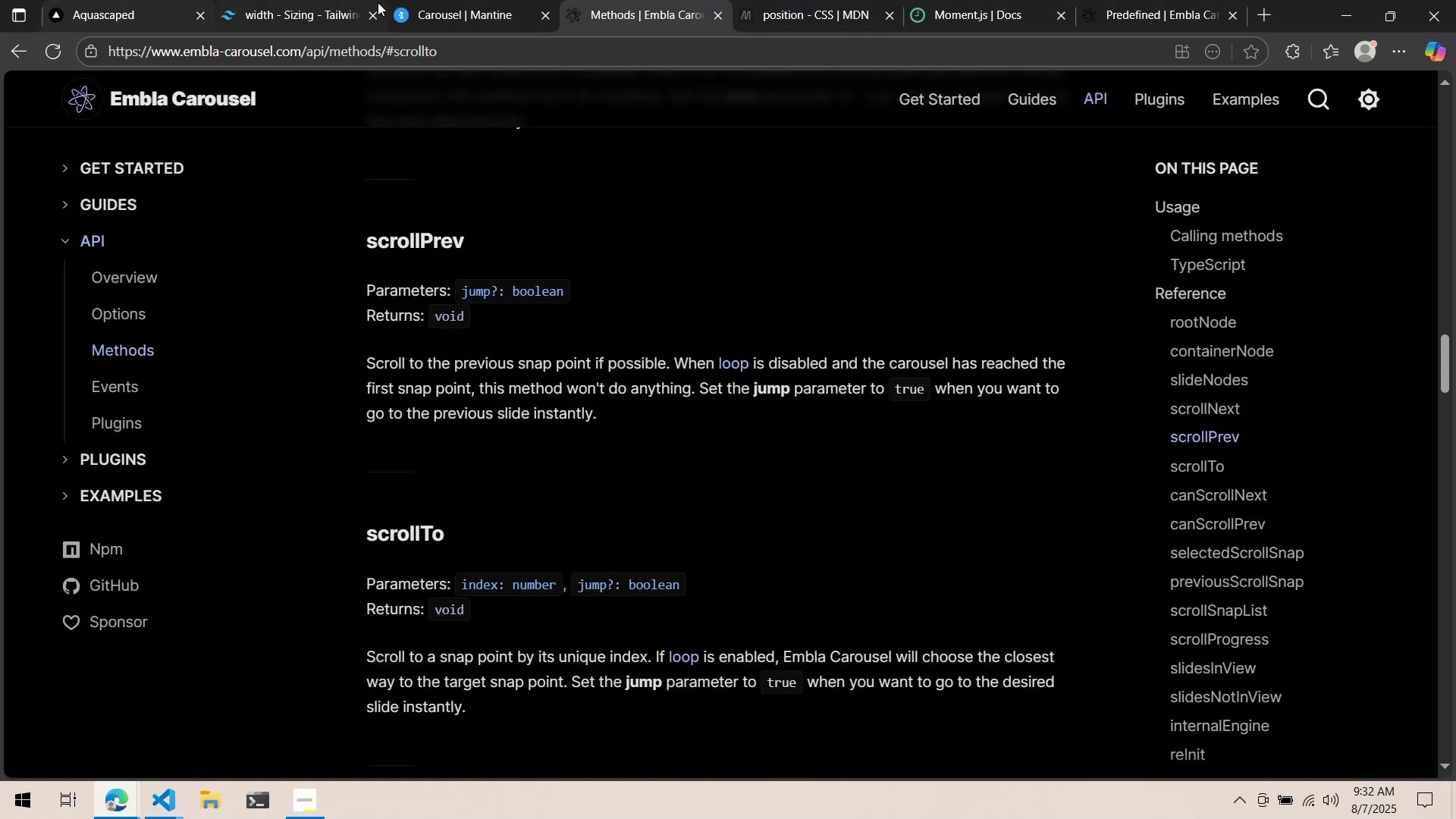 
left_click([425, 0])
 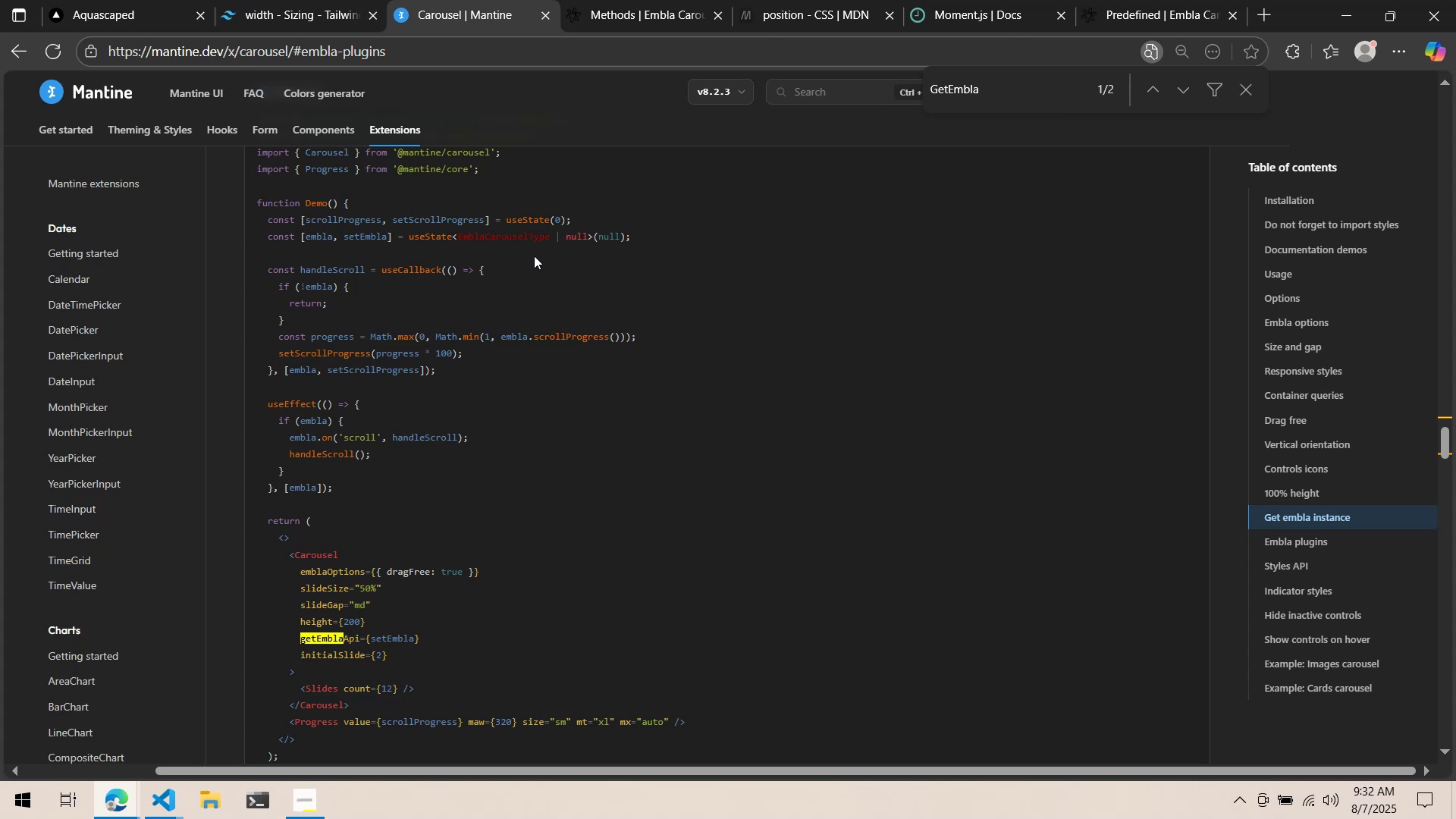 
wait(20.0)
 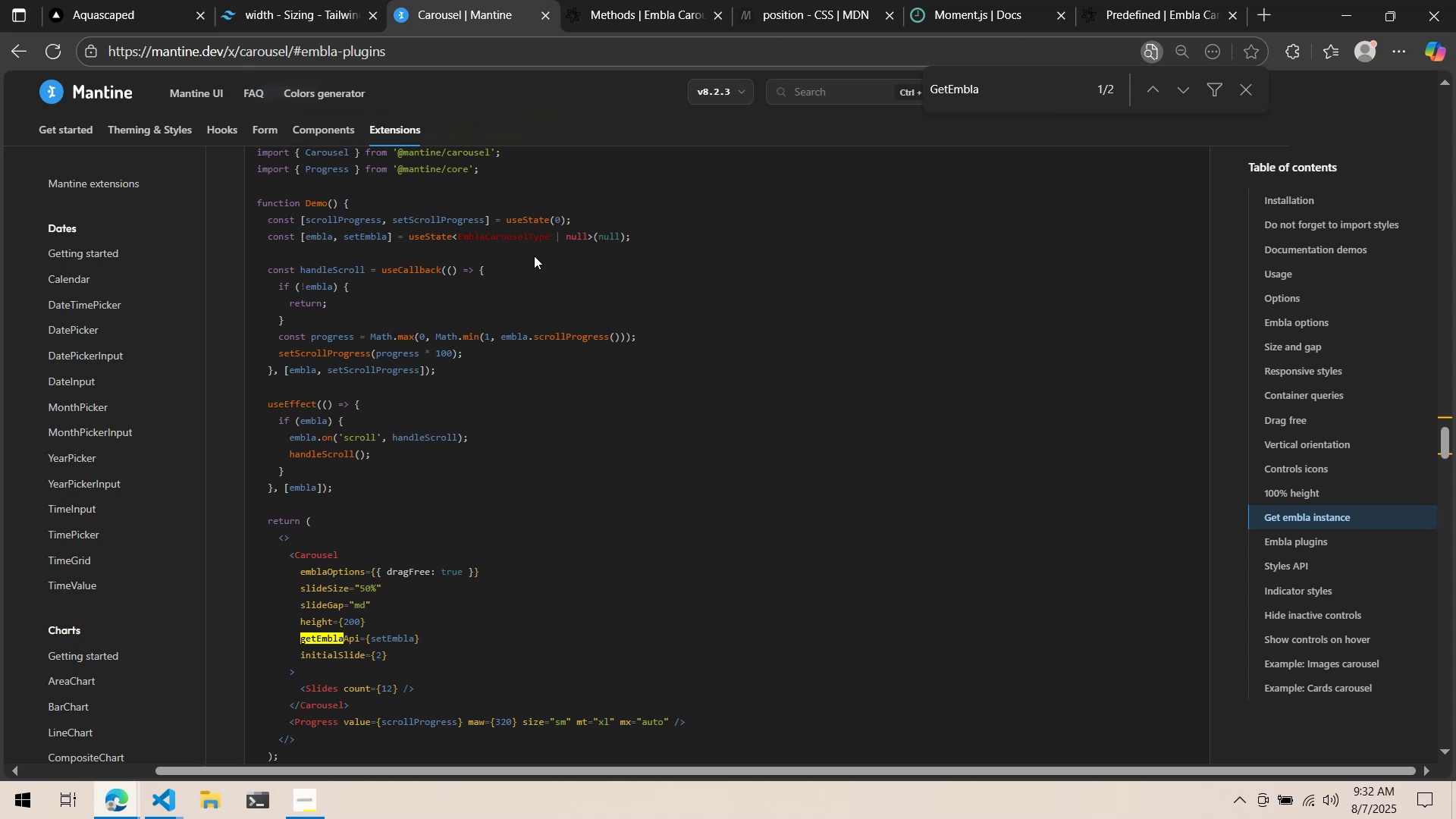 
scroll: coordinate [531, 252], scroll_direction: up, amount: 1.0
 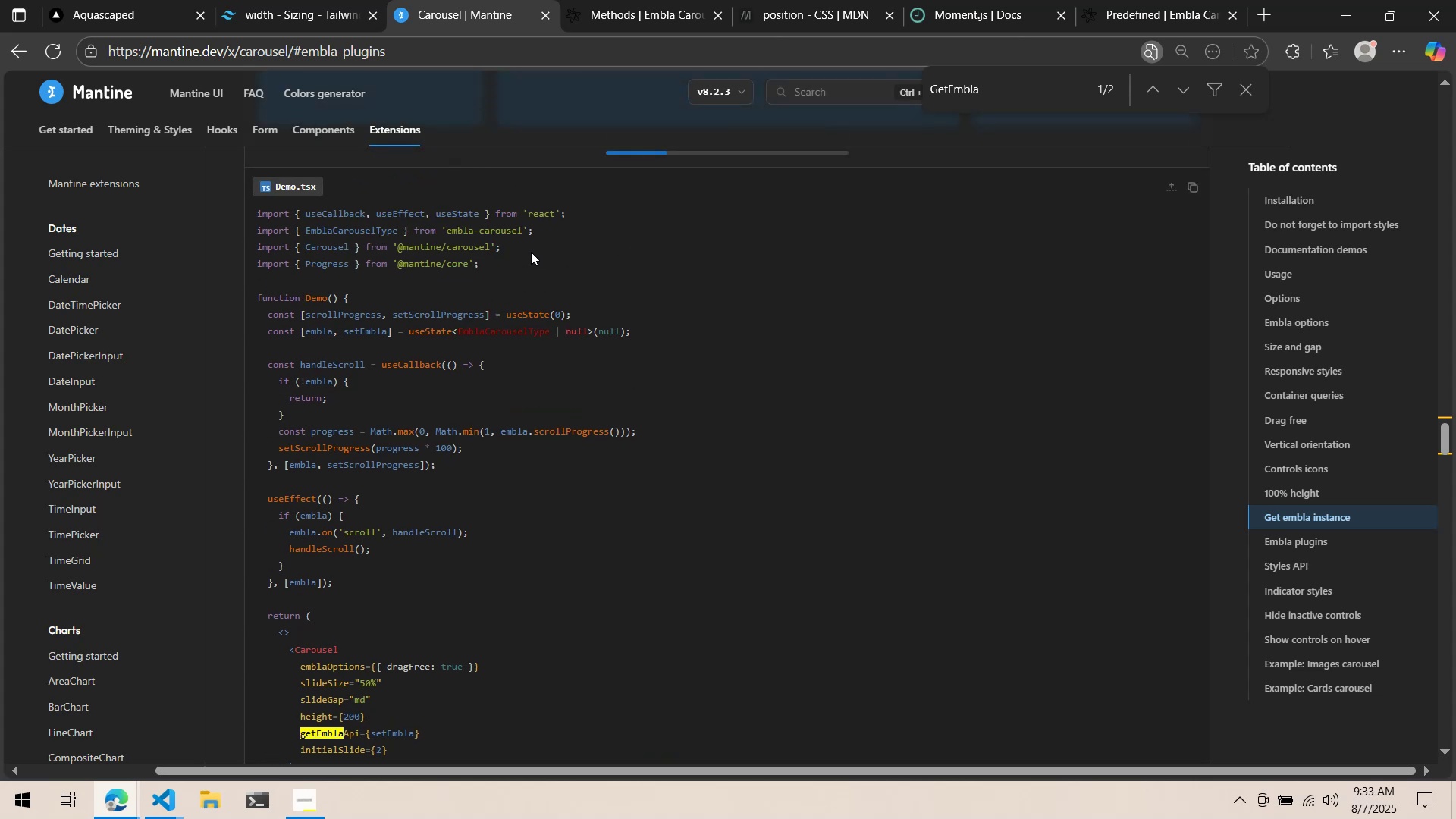 
key(Alt+AltLeft)
 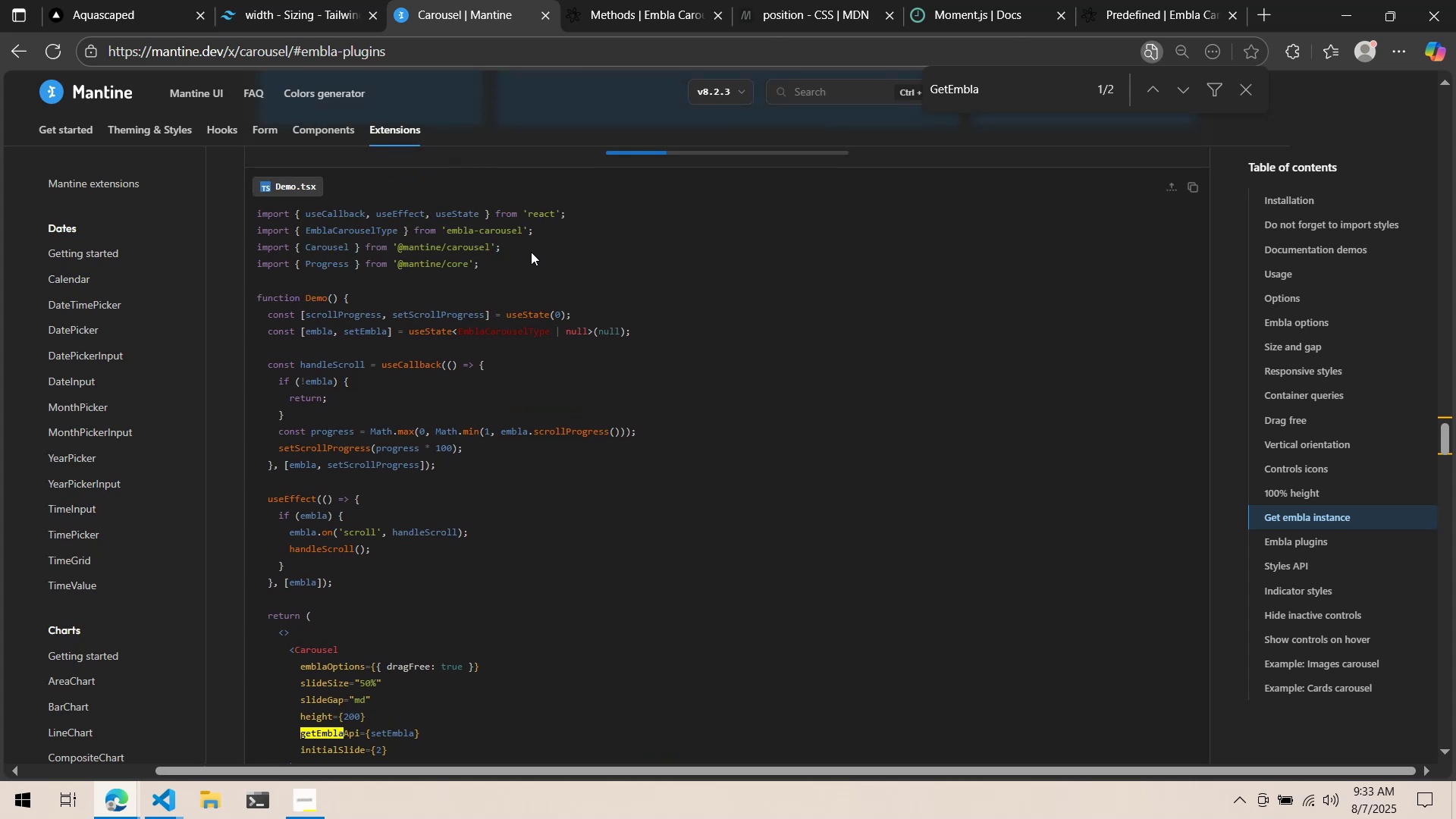 
key(Alt+Tab)
 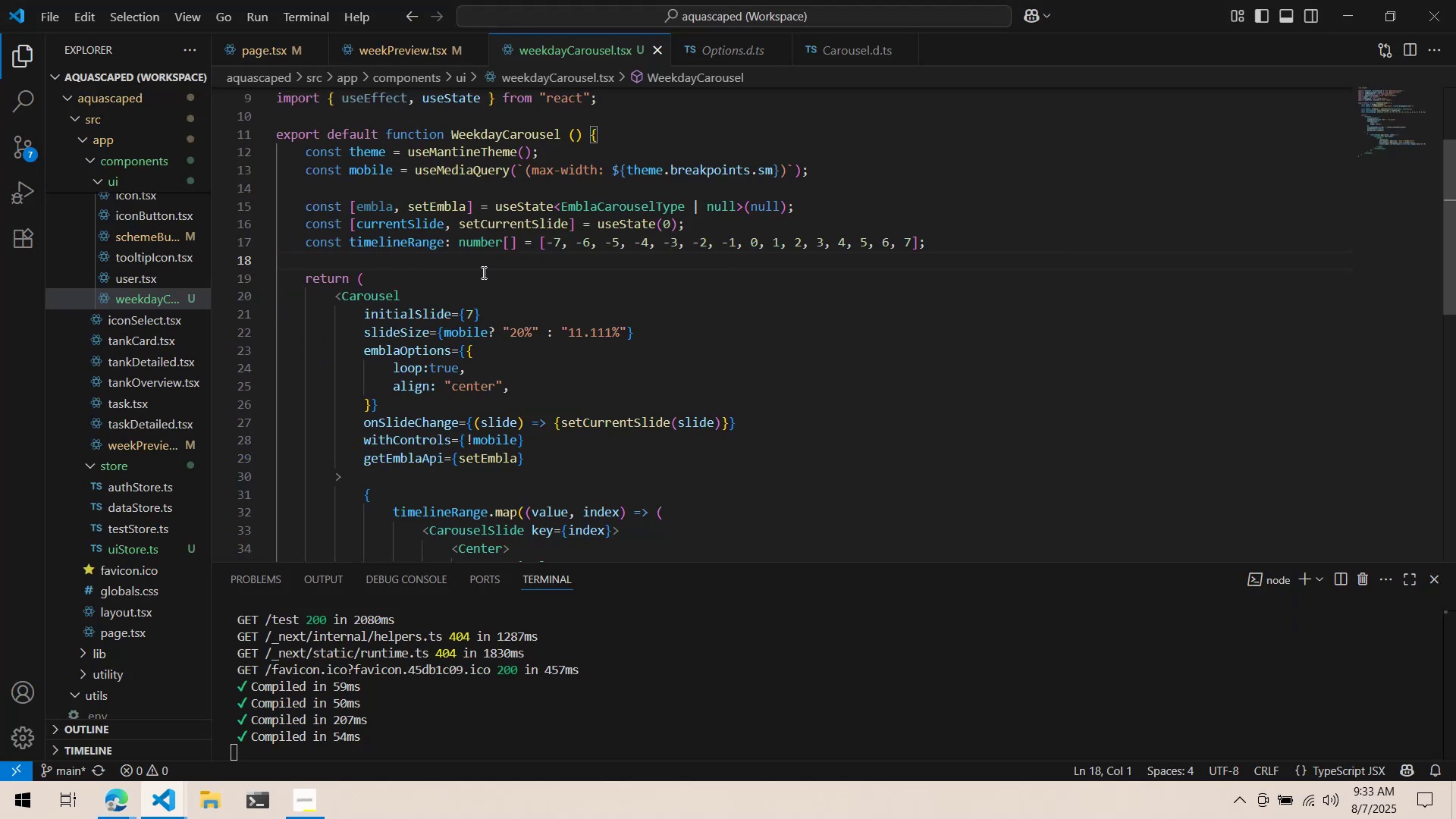 
left_click([479, 264])
 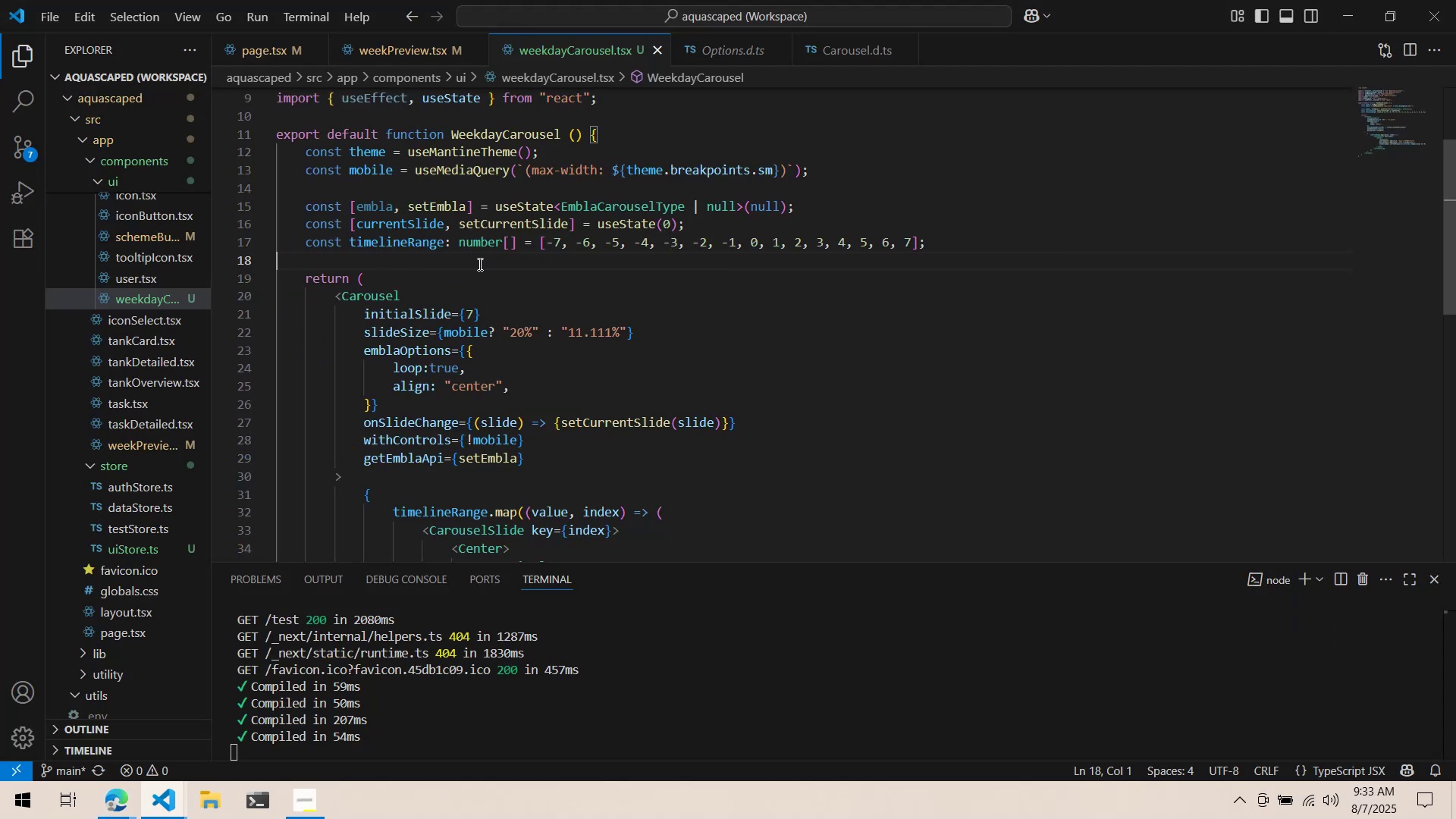 
key(Enter)
 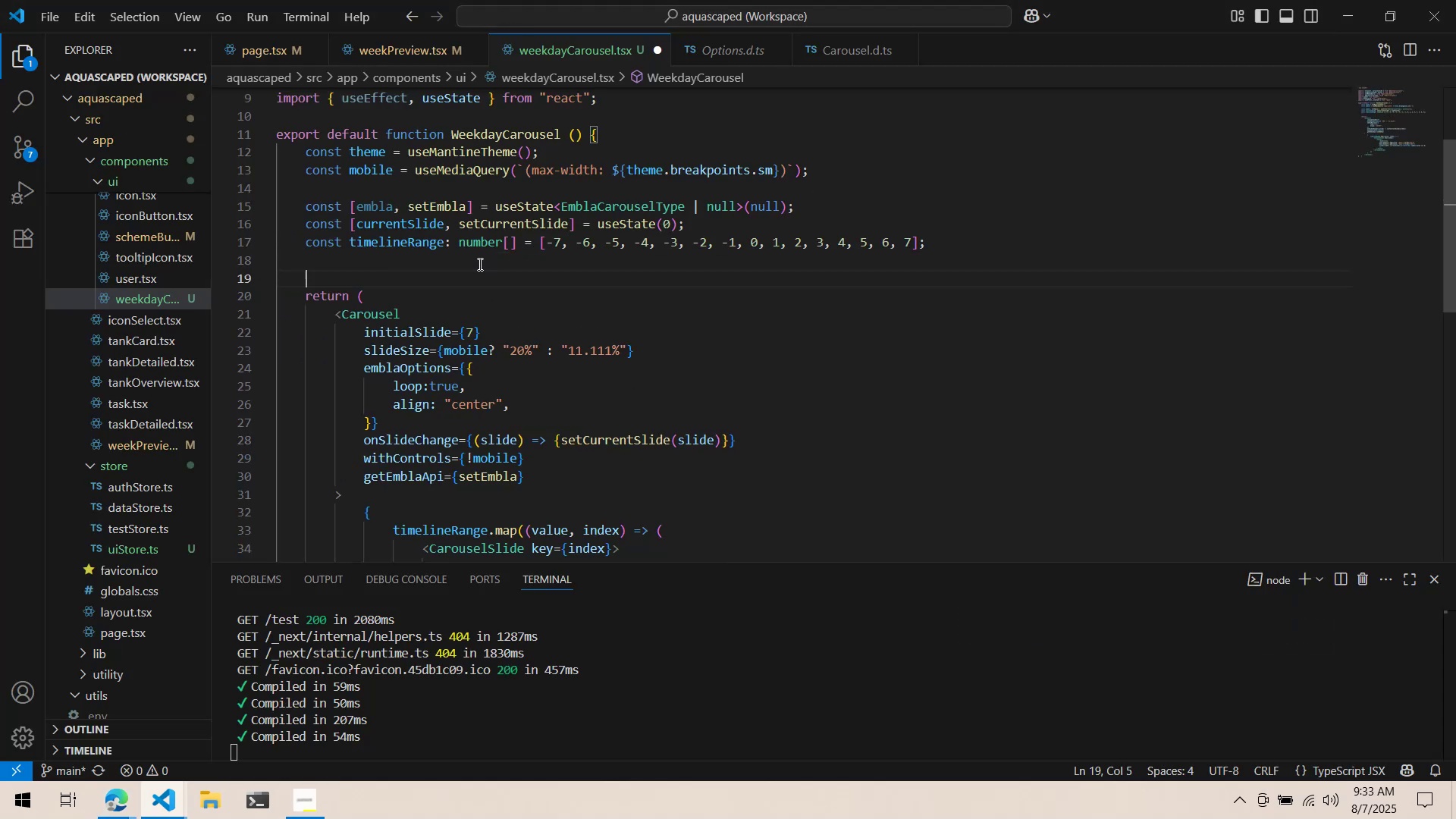 
key(Enter)
 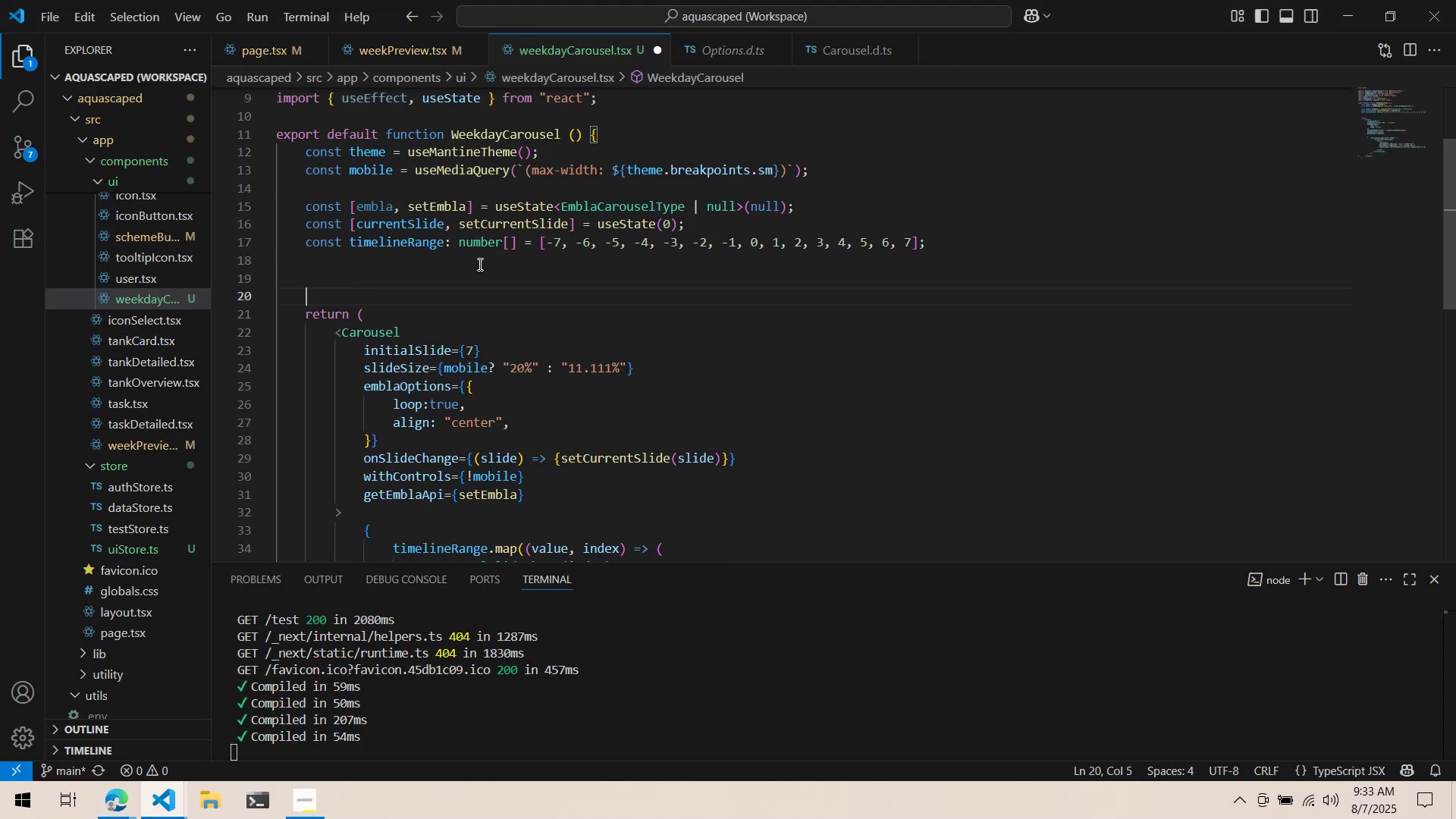 
key(Enter)
 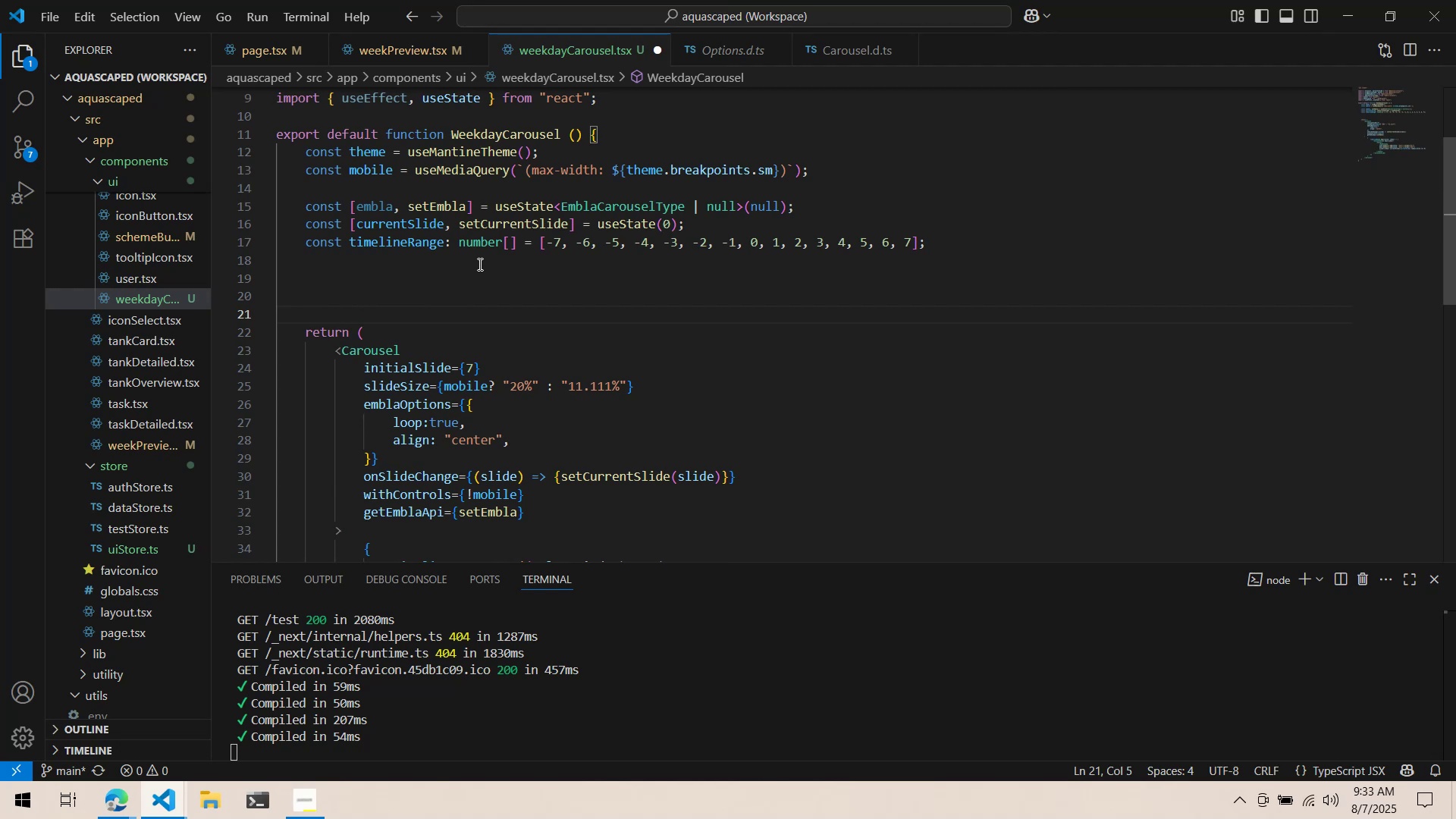 
key(Enter)
 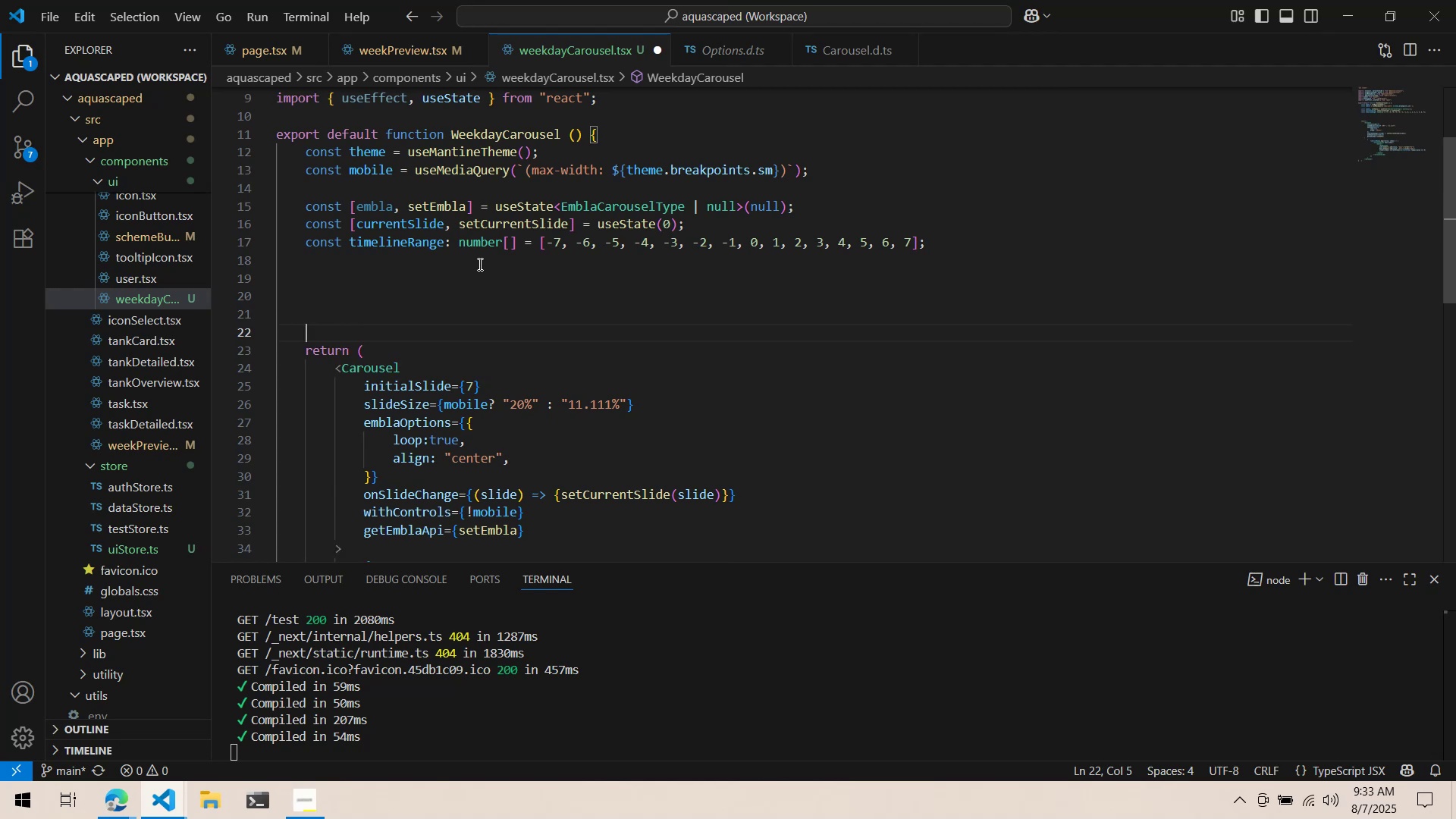 
key(ArrowUp)
 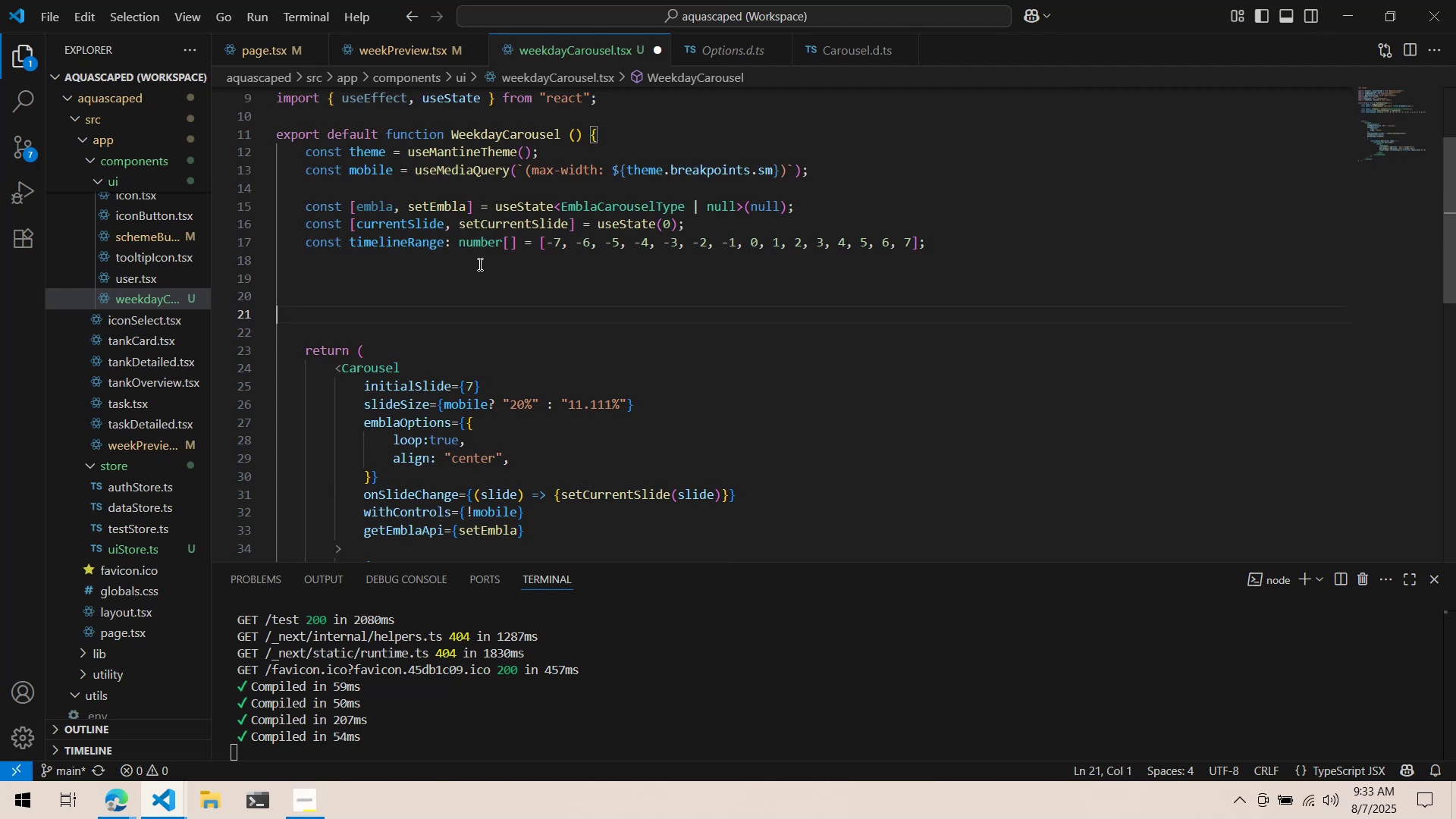 
key(Tab)
type(usEe)
key(Backspace)
type(e)
key(Backspace)
key(Backspace)
type(eEffc)
key(Backspace)
type(ec)
 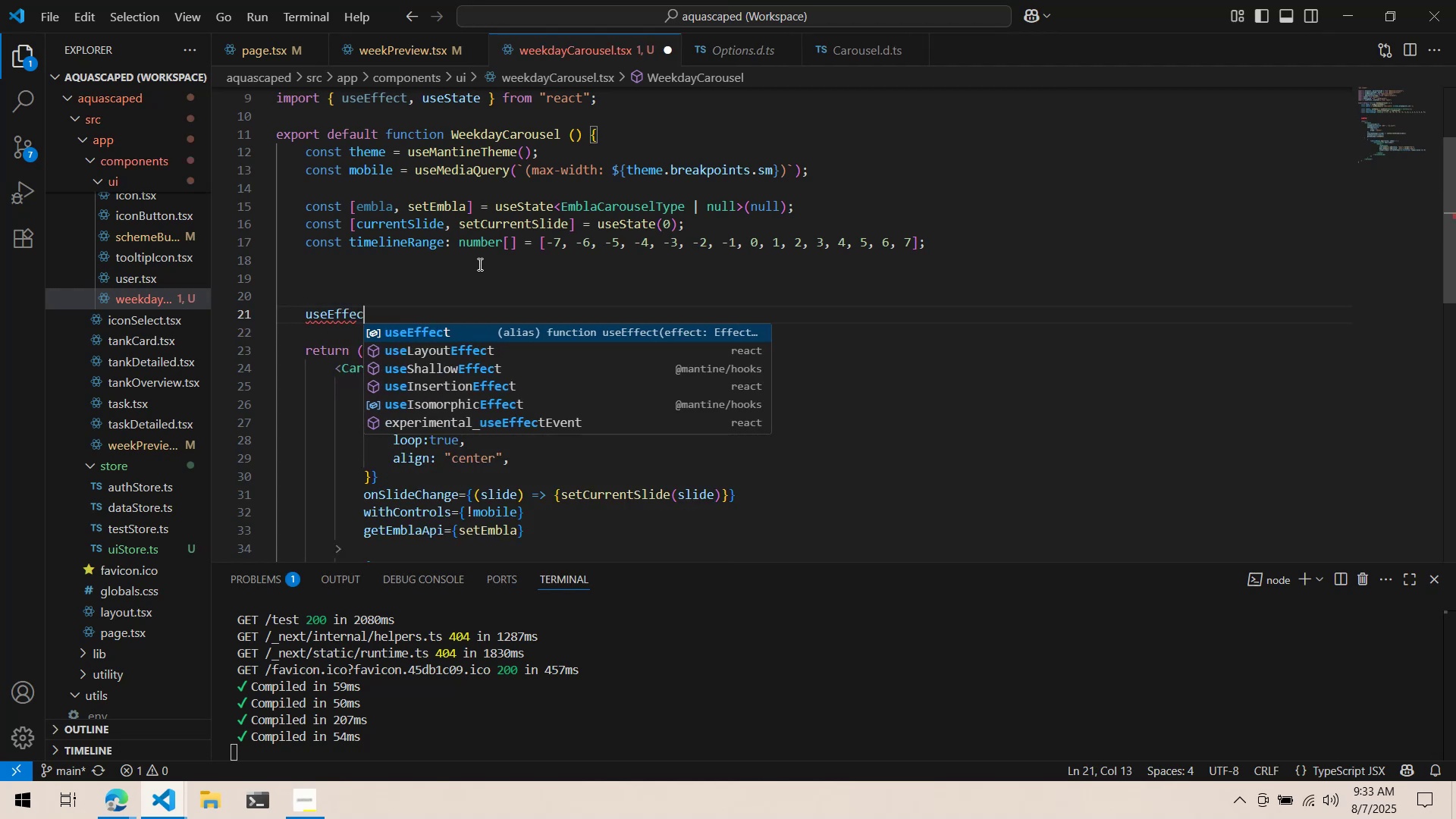 
key(Enter)
 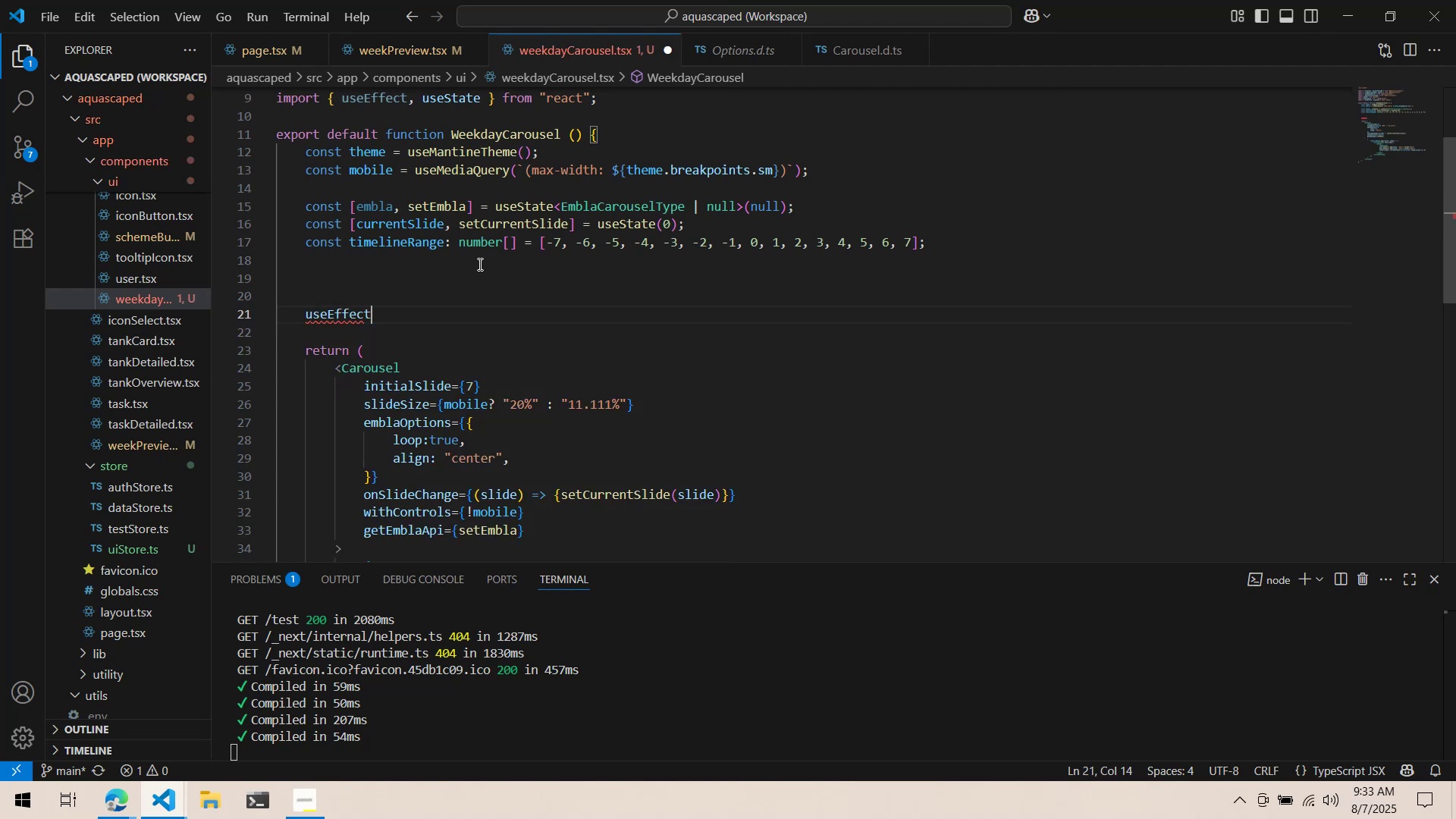 
type((() => {)
 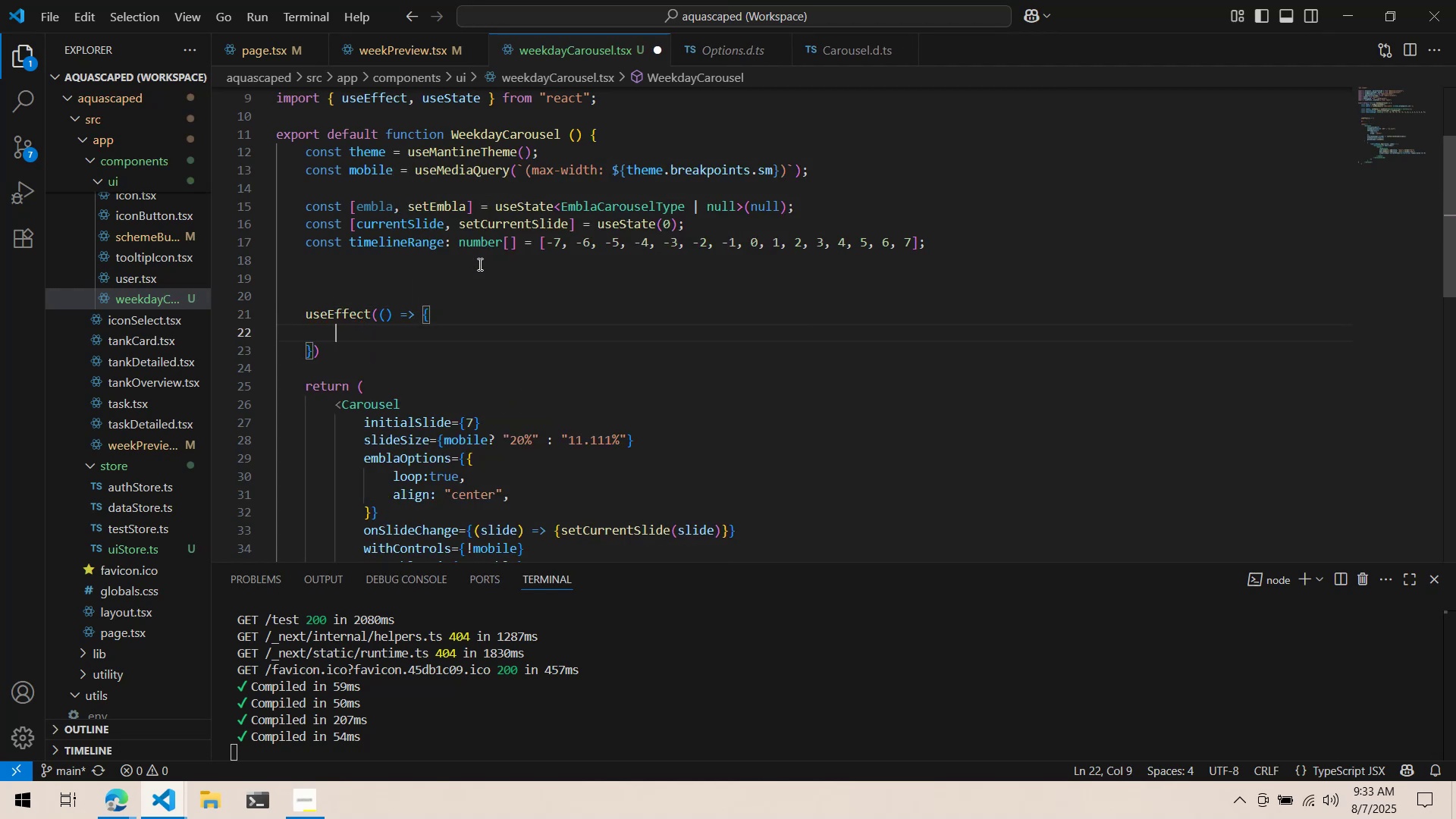 
 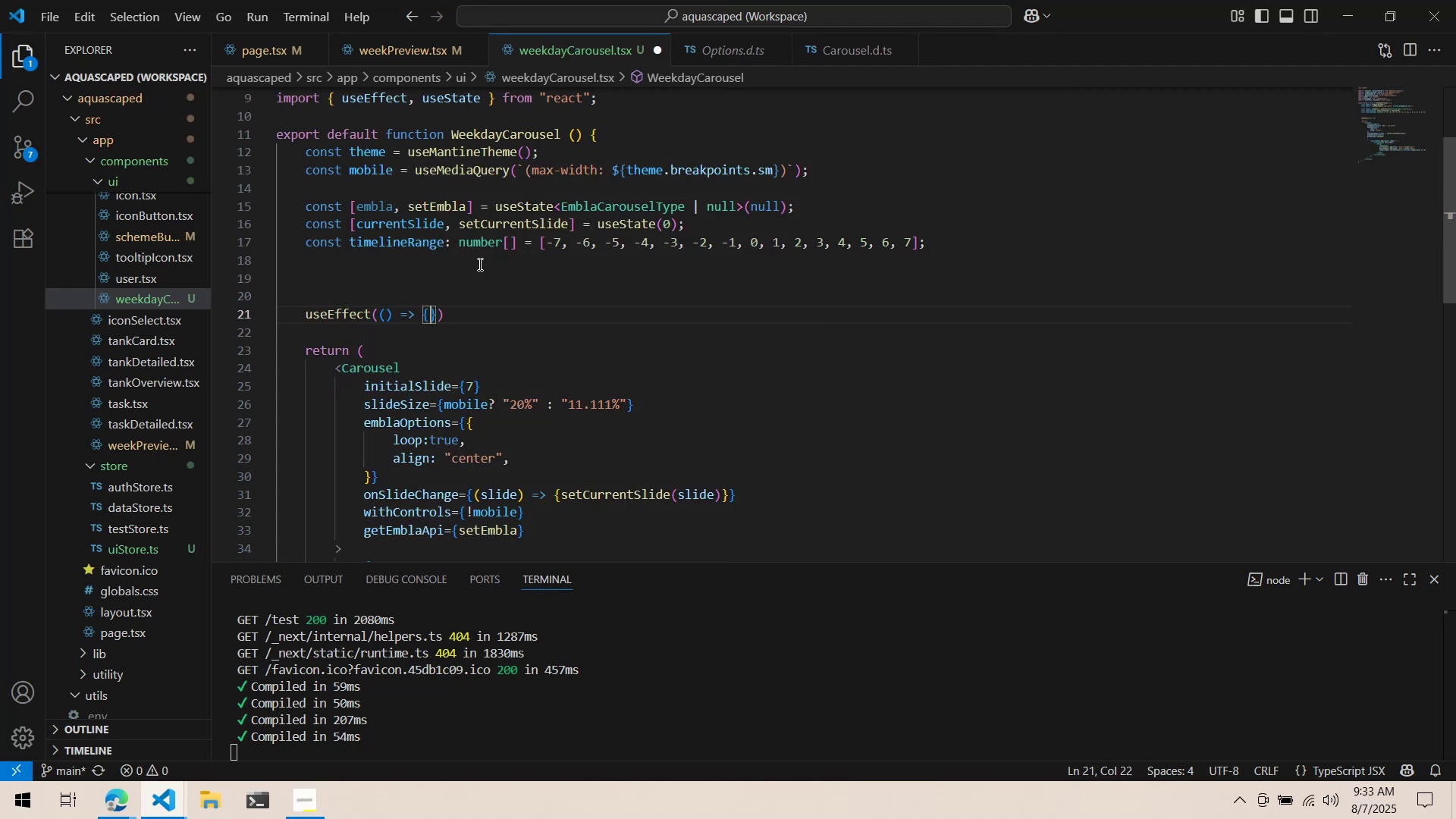 
key(Enter)
 